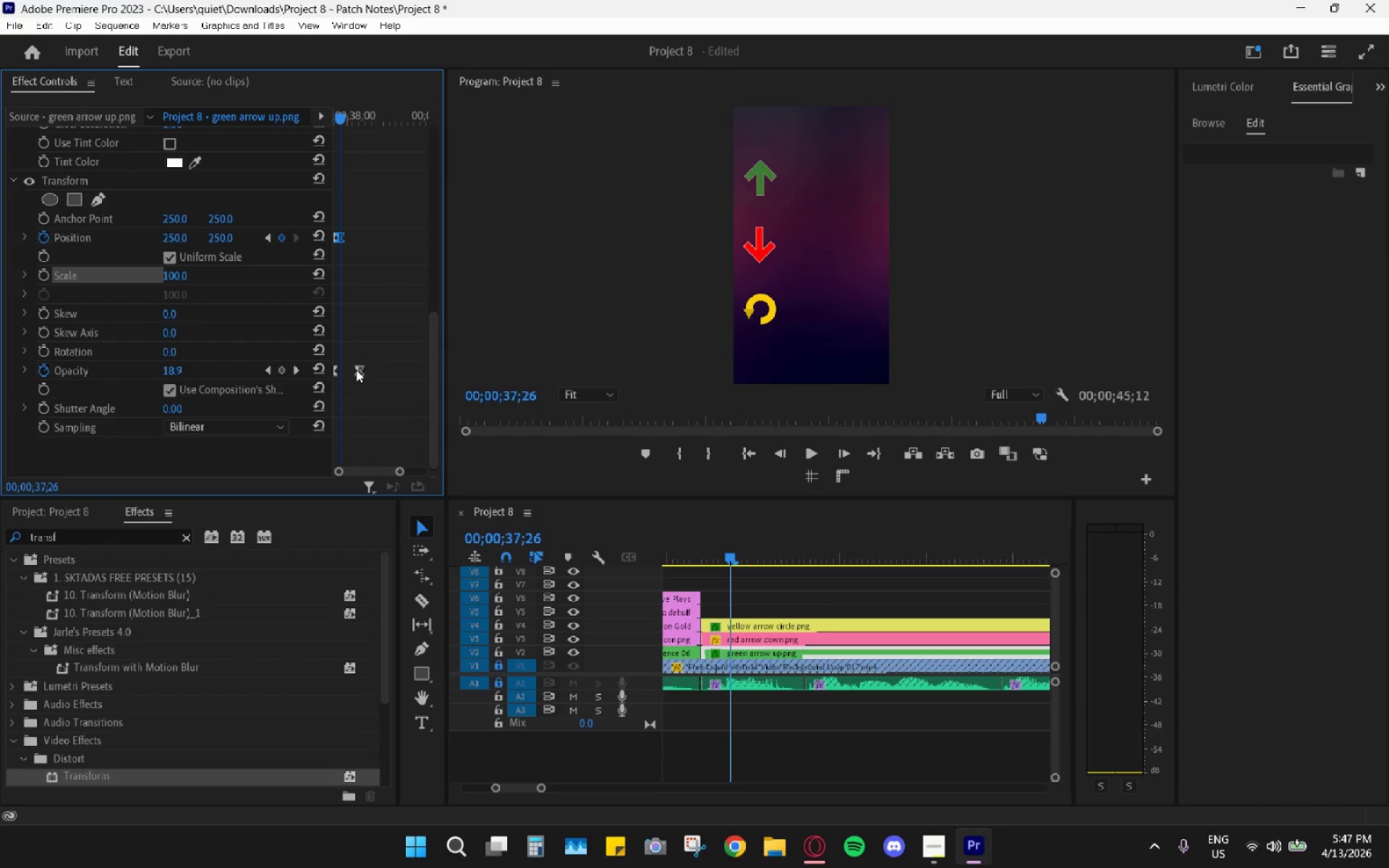 
left_click_drag(start_coordinate=[356, 370], to_coordinate=[344, 368])
 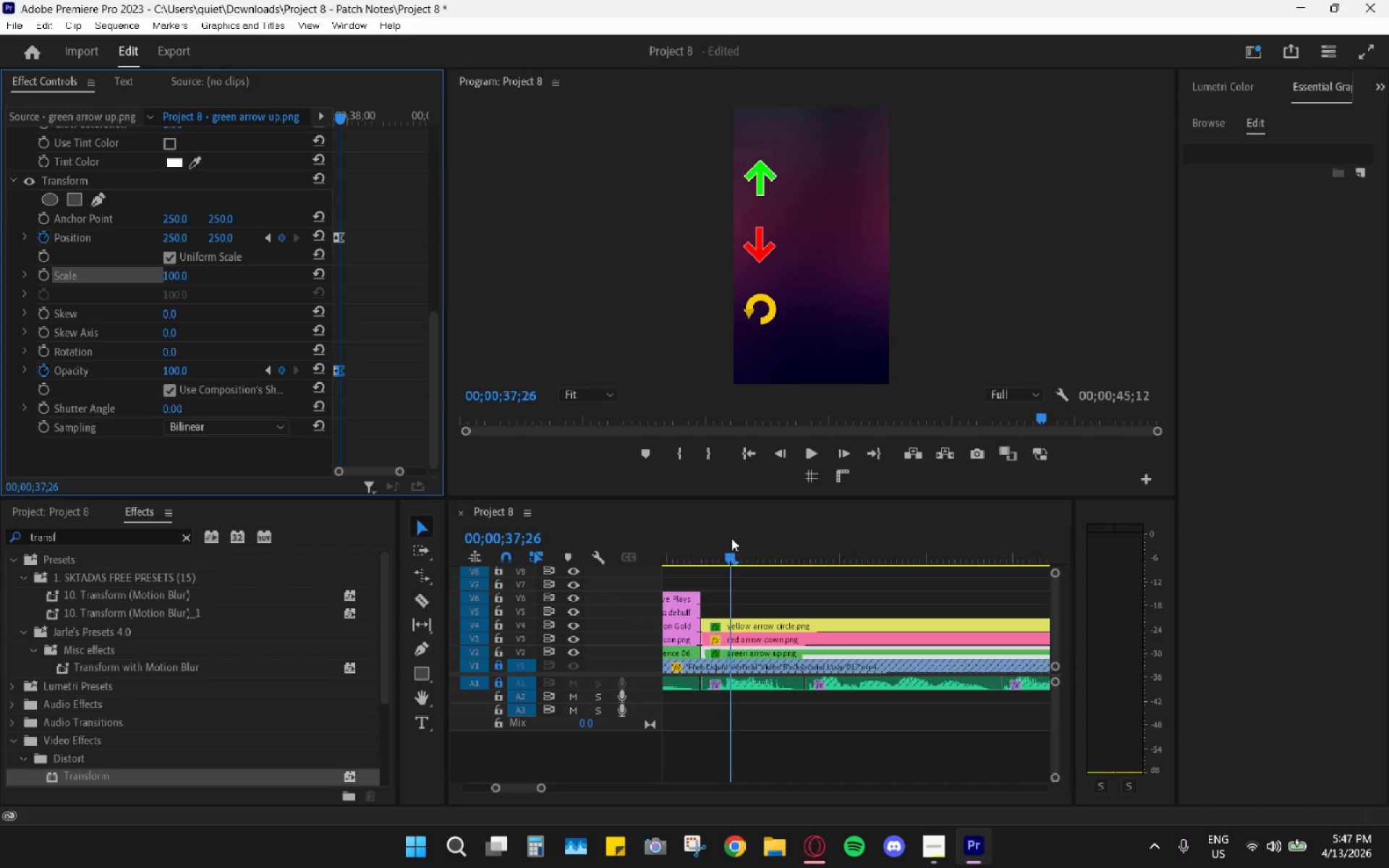 
left_click_drag(start_coordinate=[725, 550], to_coordinate=[703, 555])
 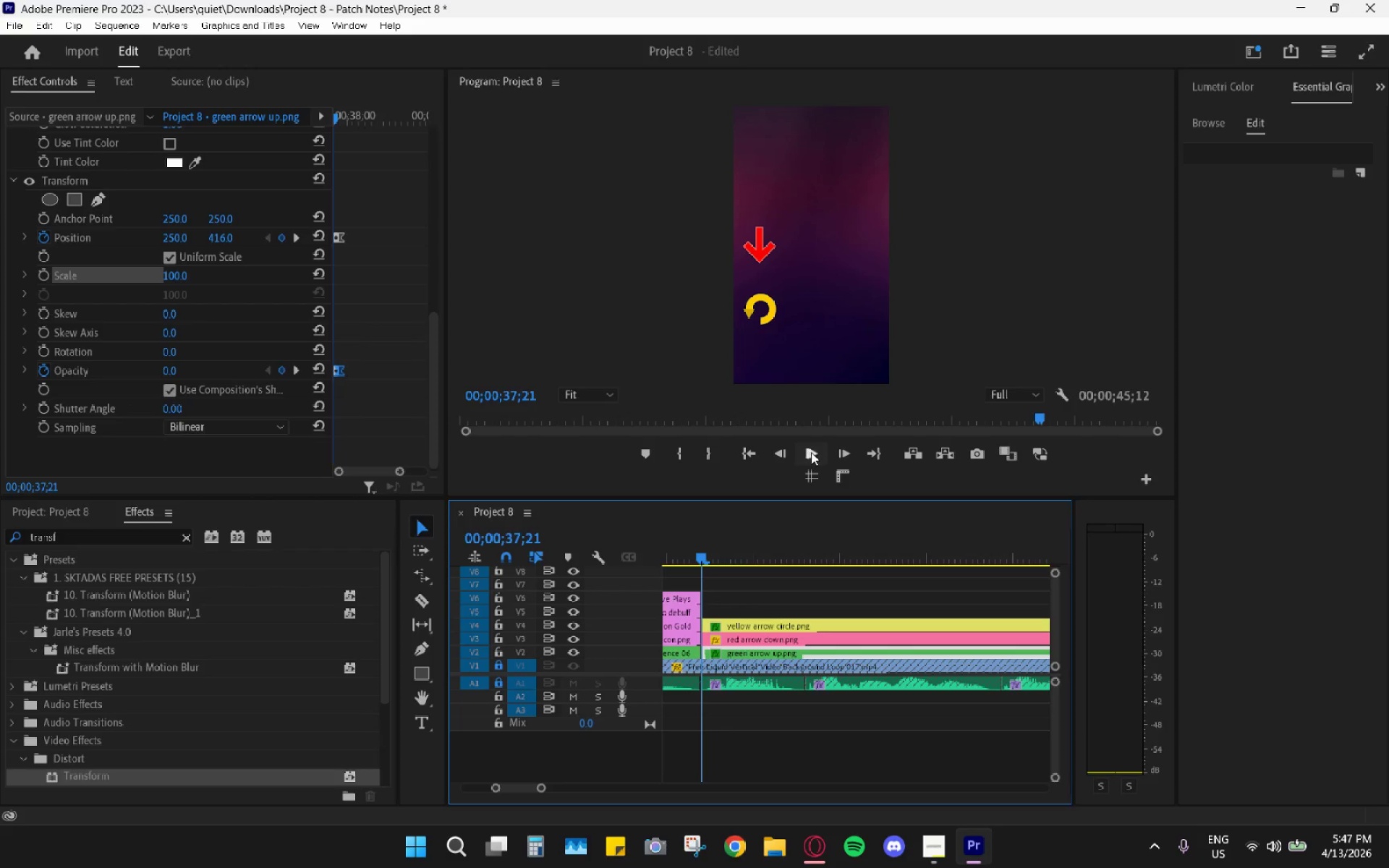 
left_click([811, 451])
 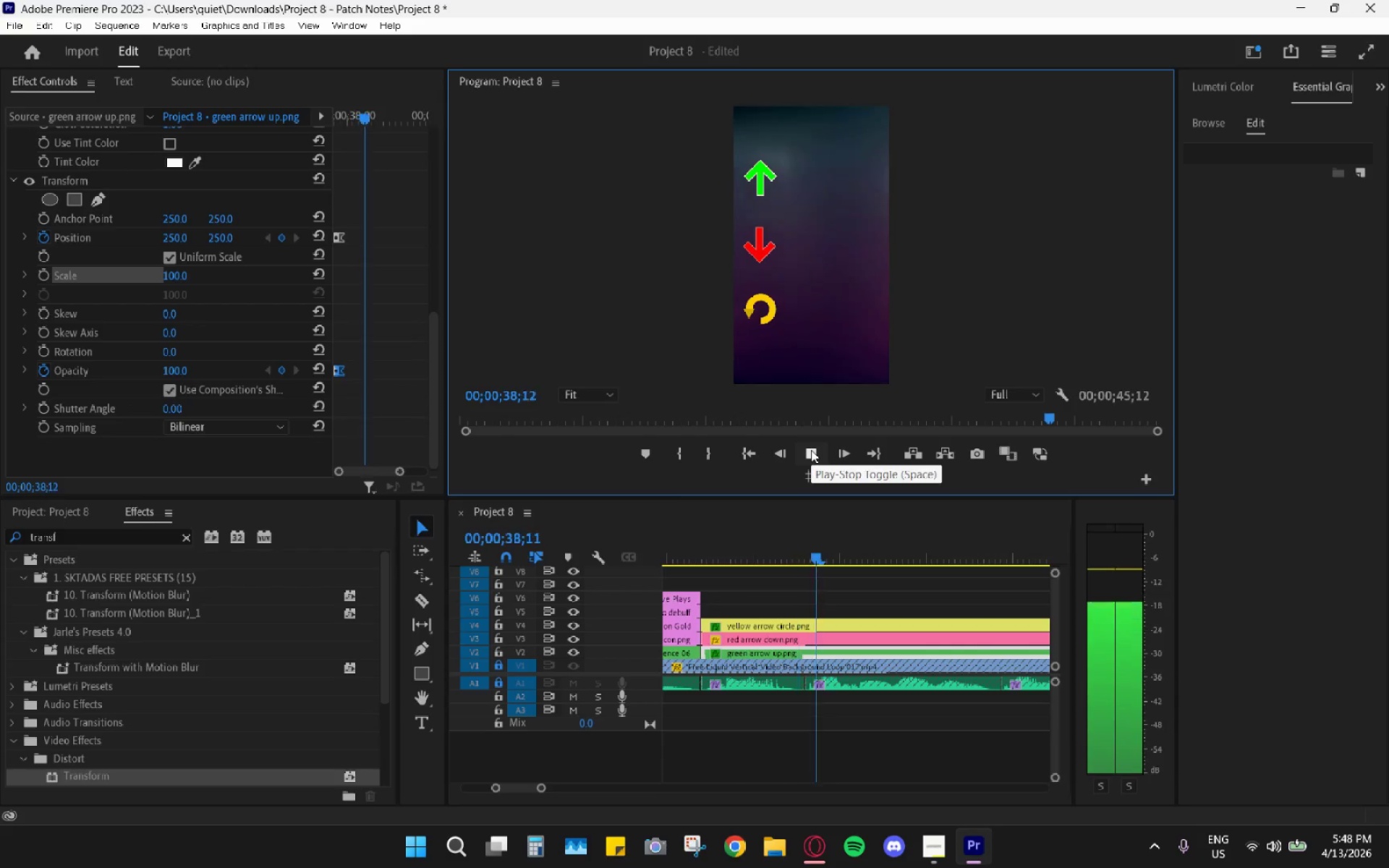 
key(Space)
 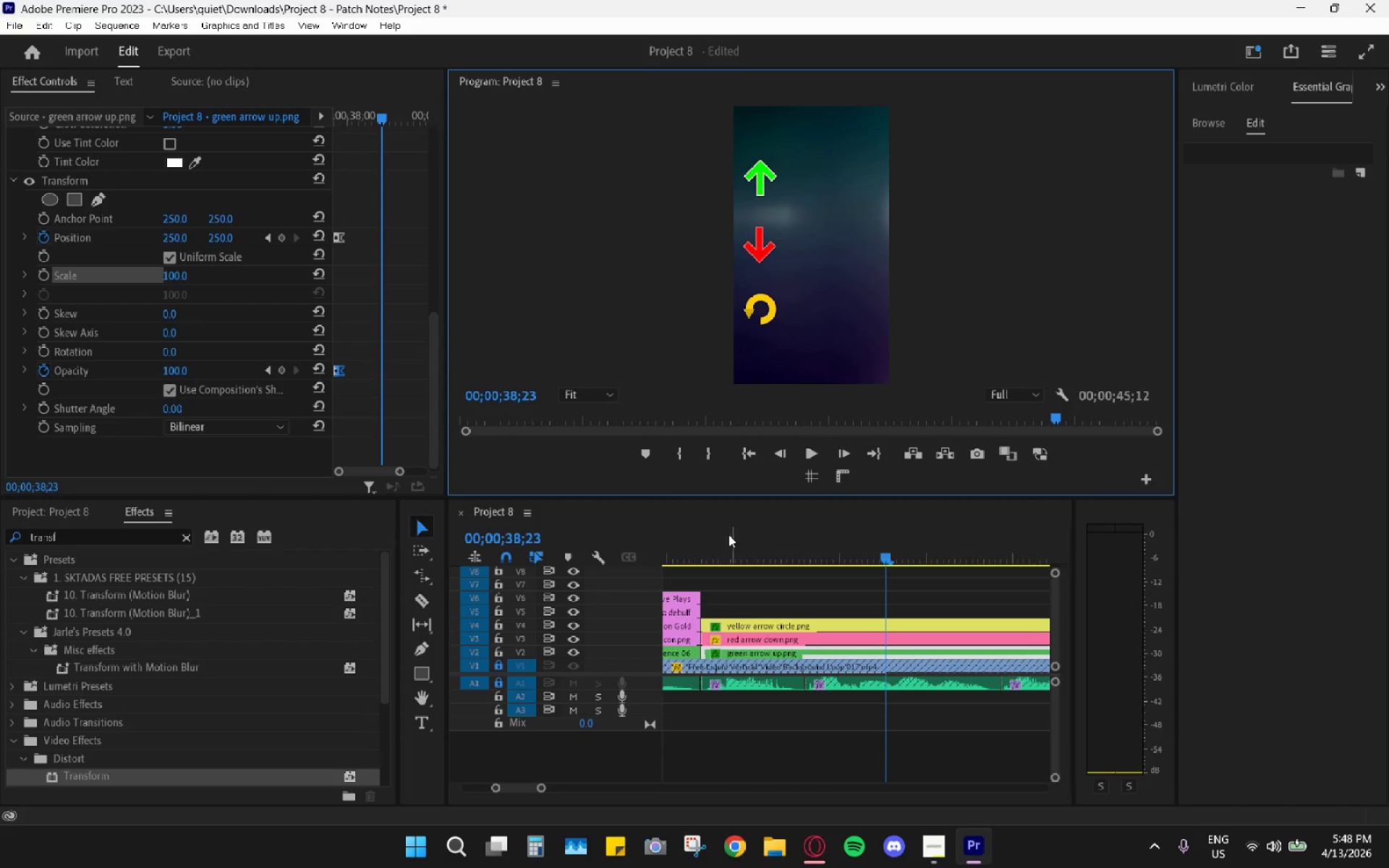 
left_click_drag(start_coordinate=[724, 535], to_coordinate=[705, 545])
 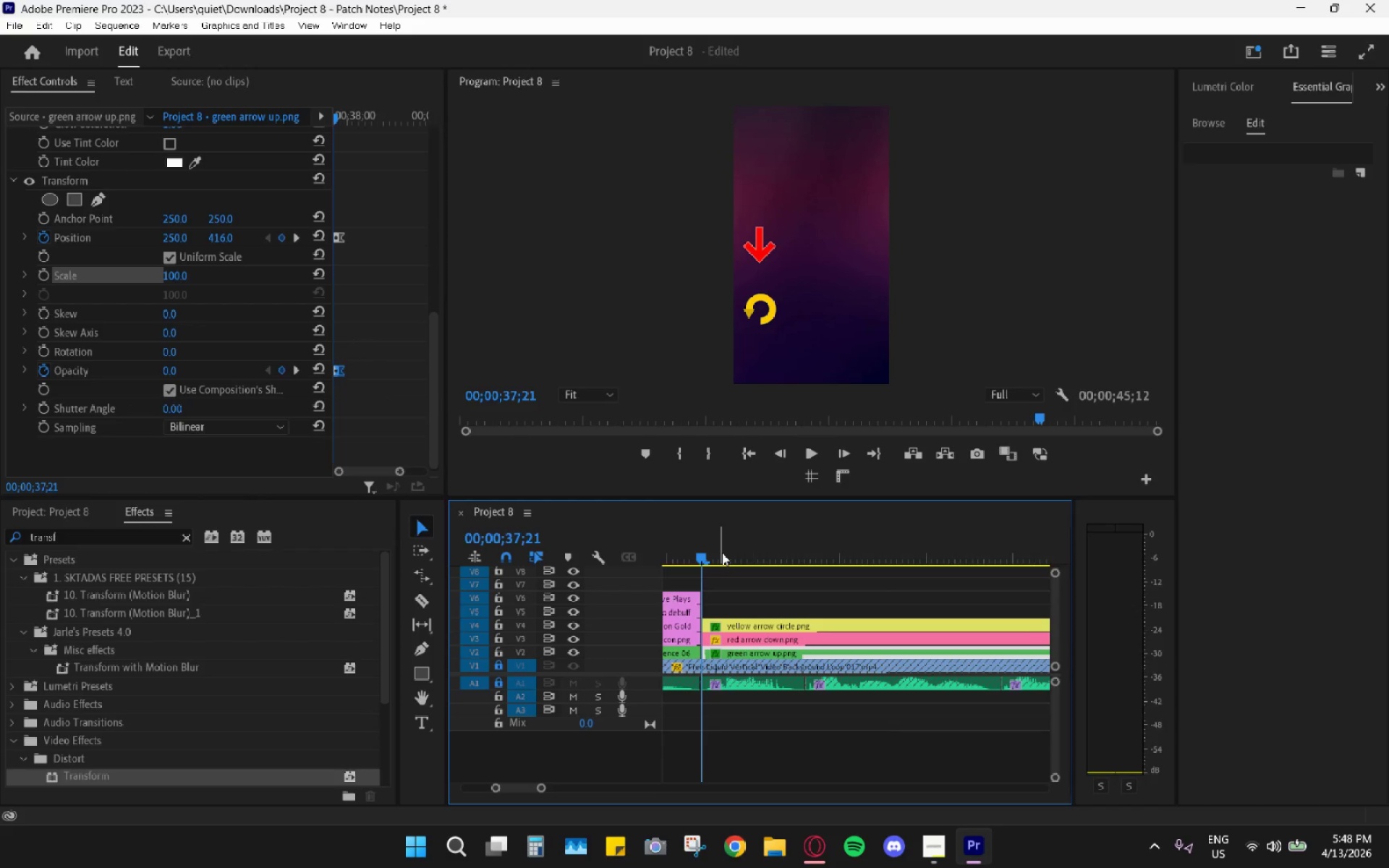 
key(ArrowDown)
 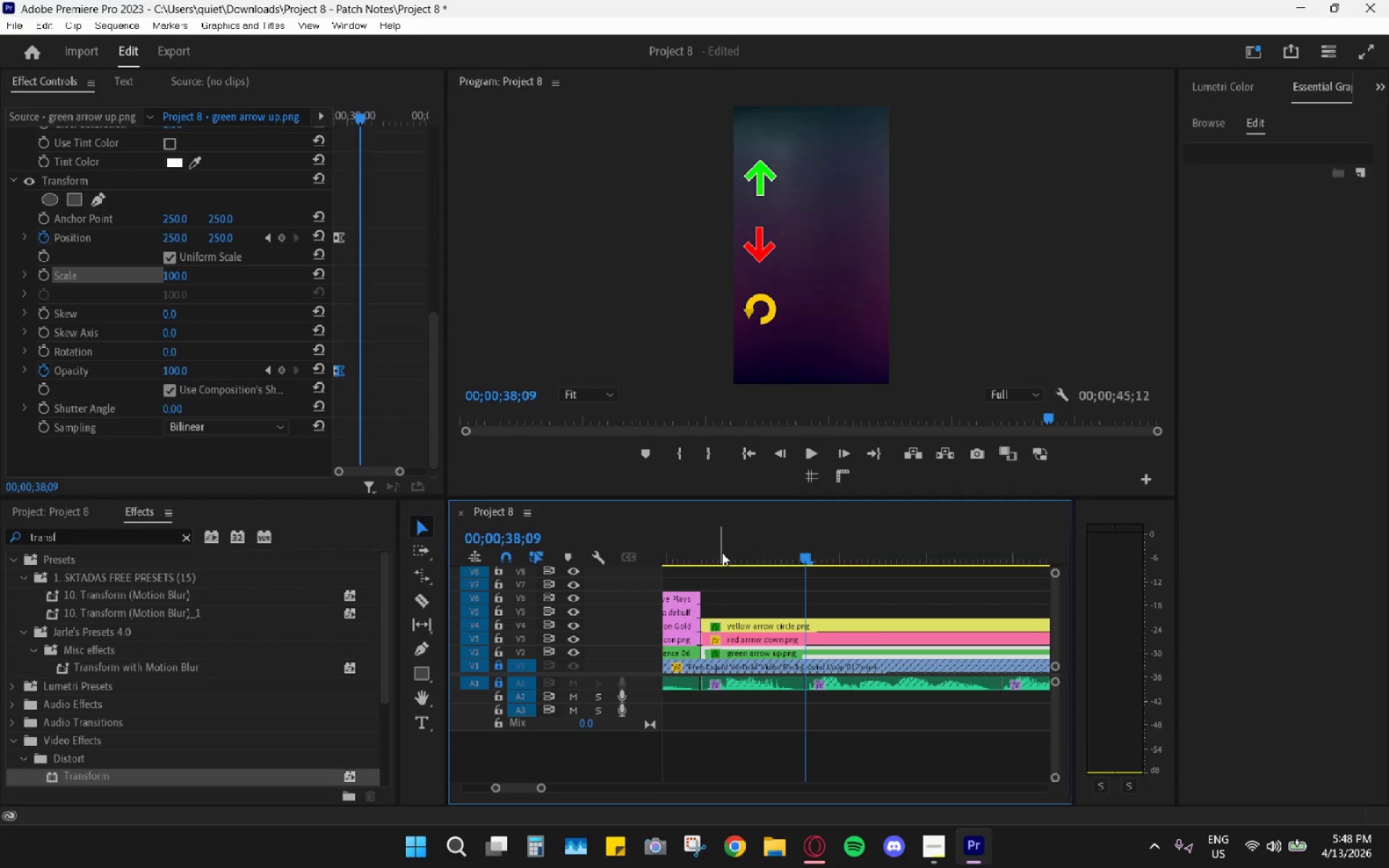 
key(ArrowRight)
 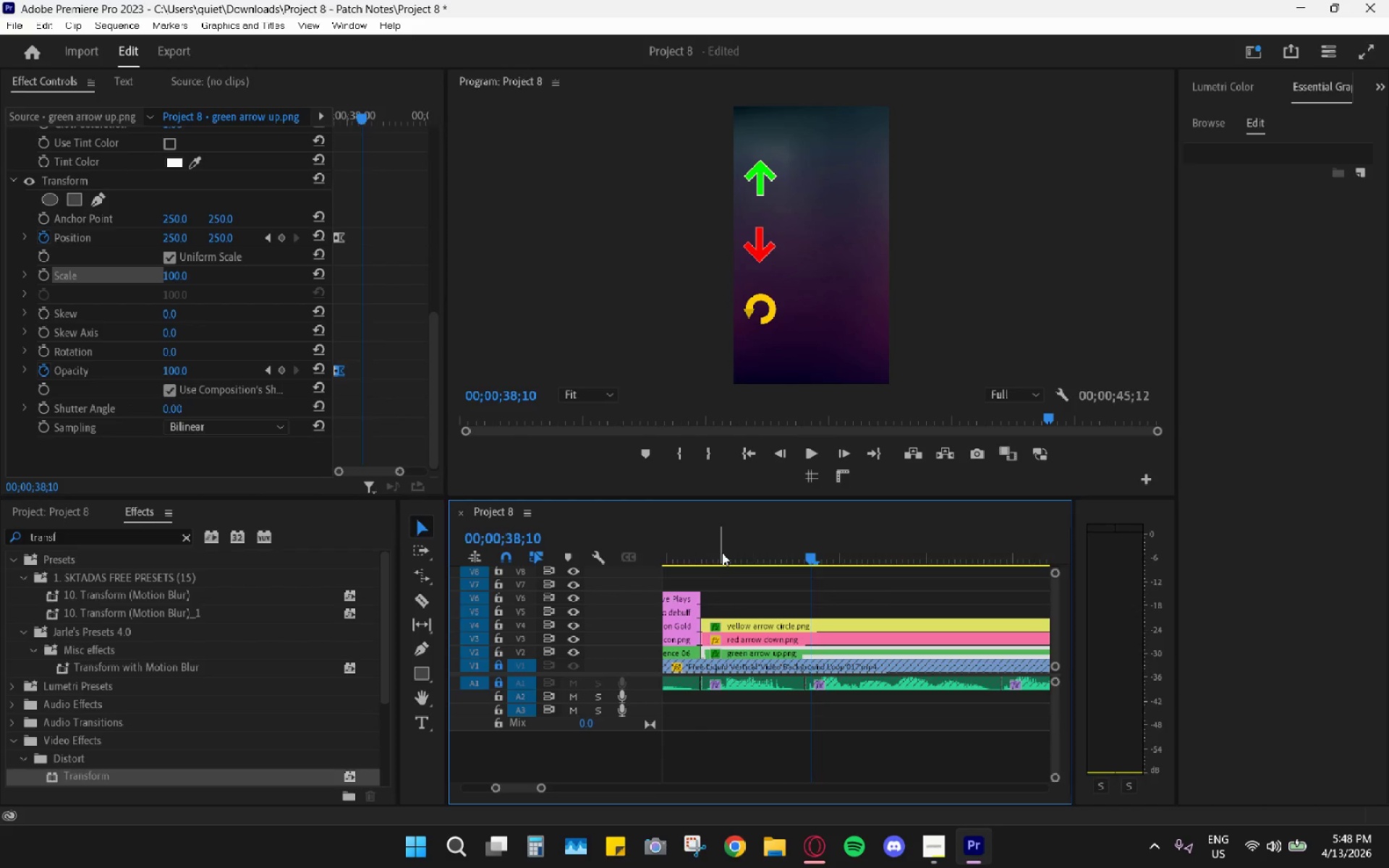 
left_click_drag(start_coordinate=[723, 552], to_coordinate=[775, 557])
 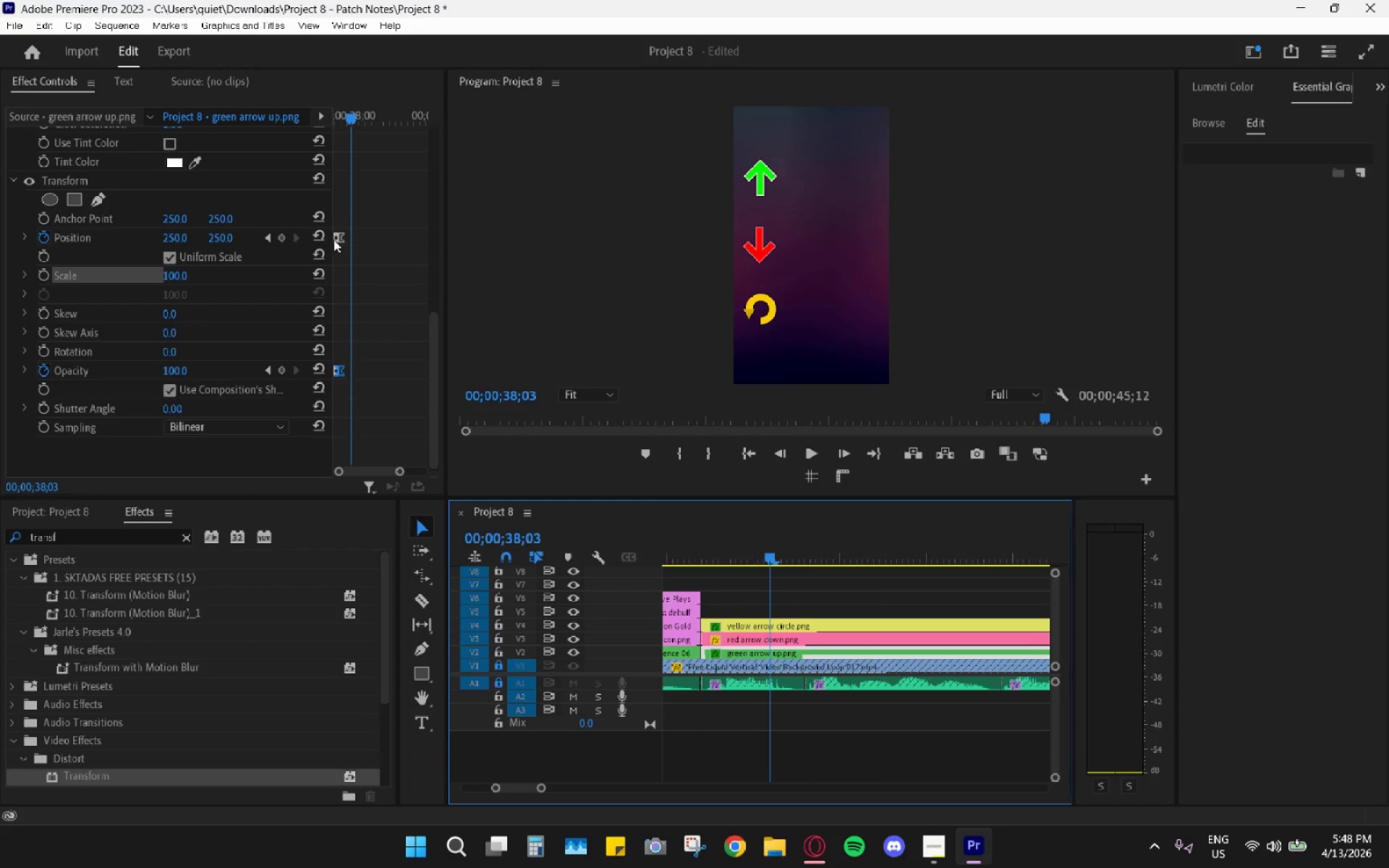 
left_click_drag(start_coordinate=[345, 231], to_coordinate=[358, 239])
 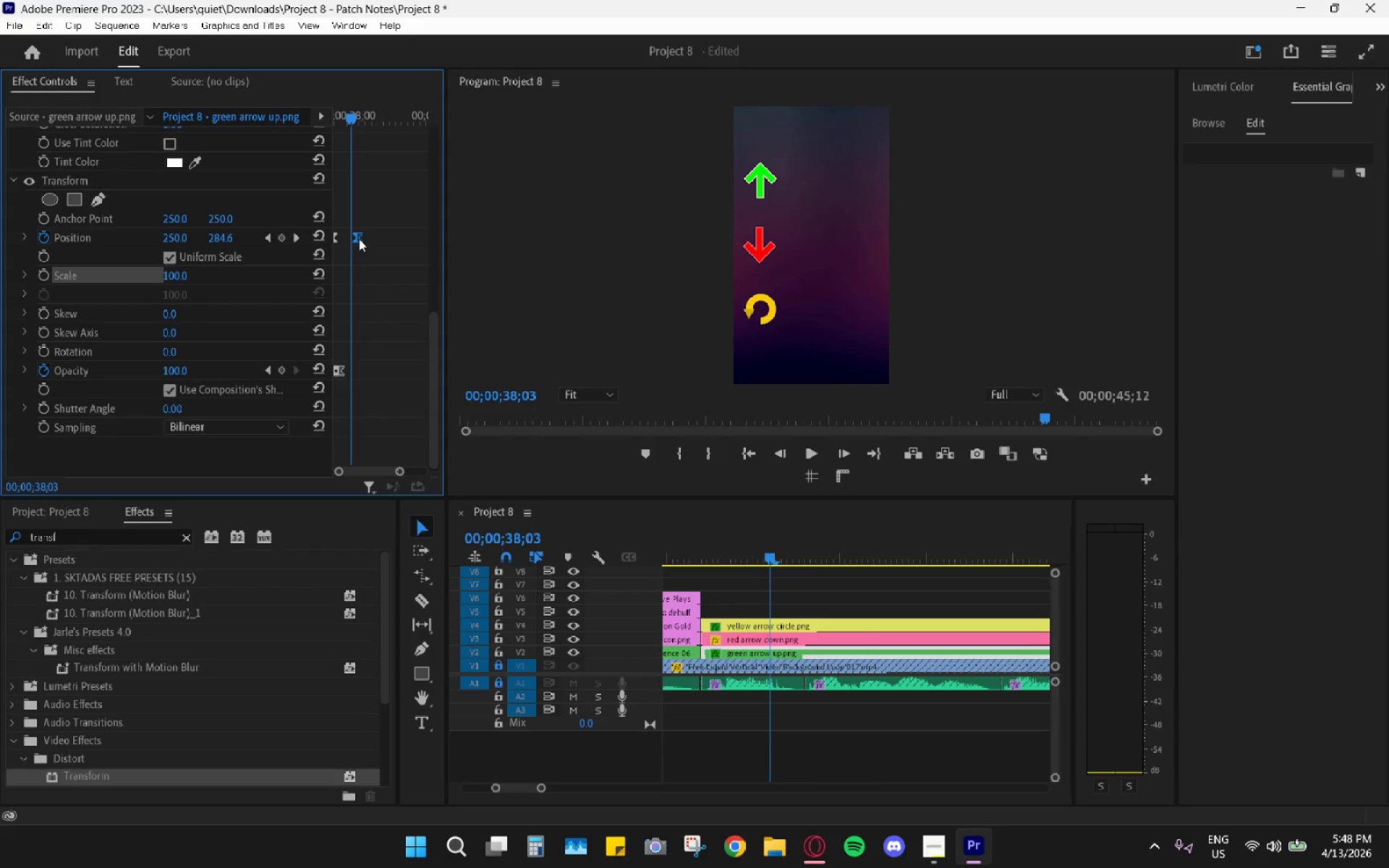 
left_click_drag(start_coordinate=[359, 239], to_coordinate=[354, 240])
 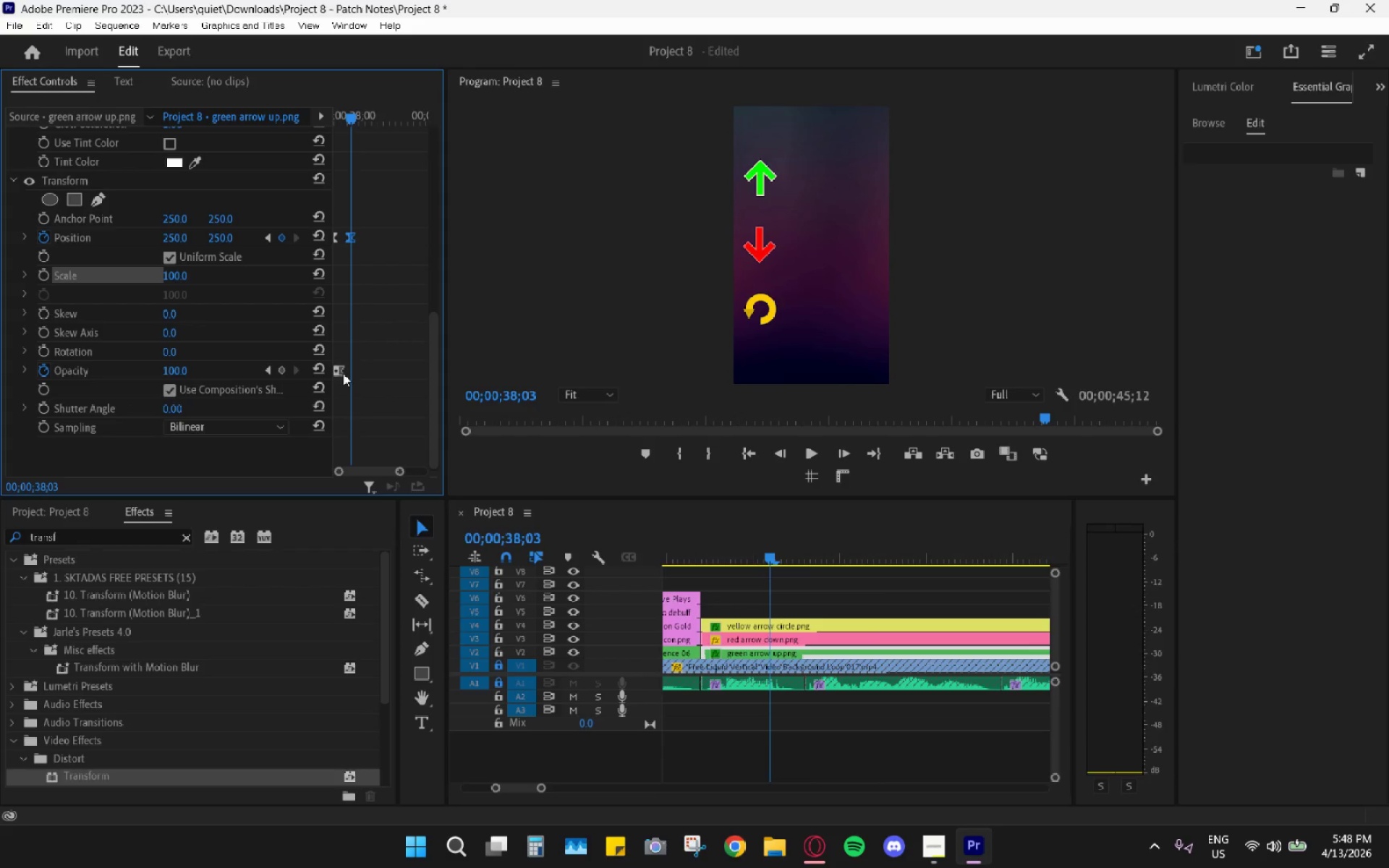 
left_click_drag(start_coordinate=[343, 373], to_coordinate=[352, 375])
 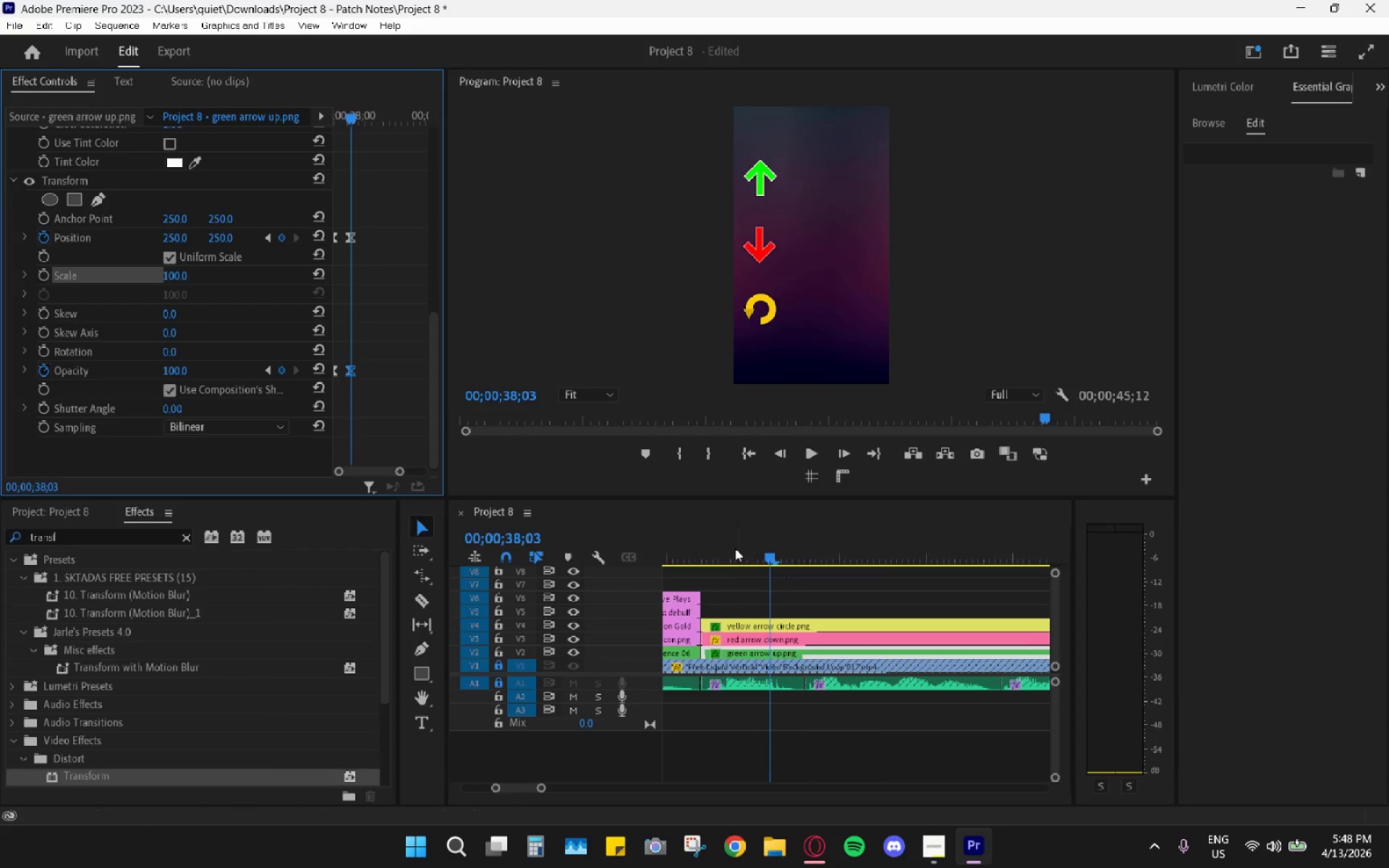 
left_click_drag(start_coordinate=[734, 548], to_coordinate=[702, 546])
 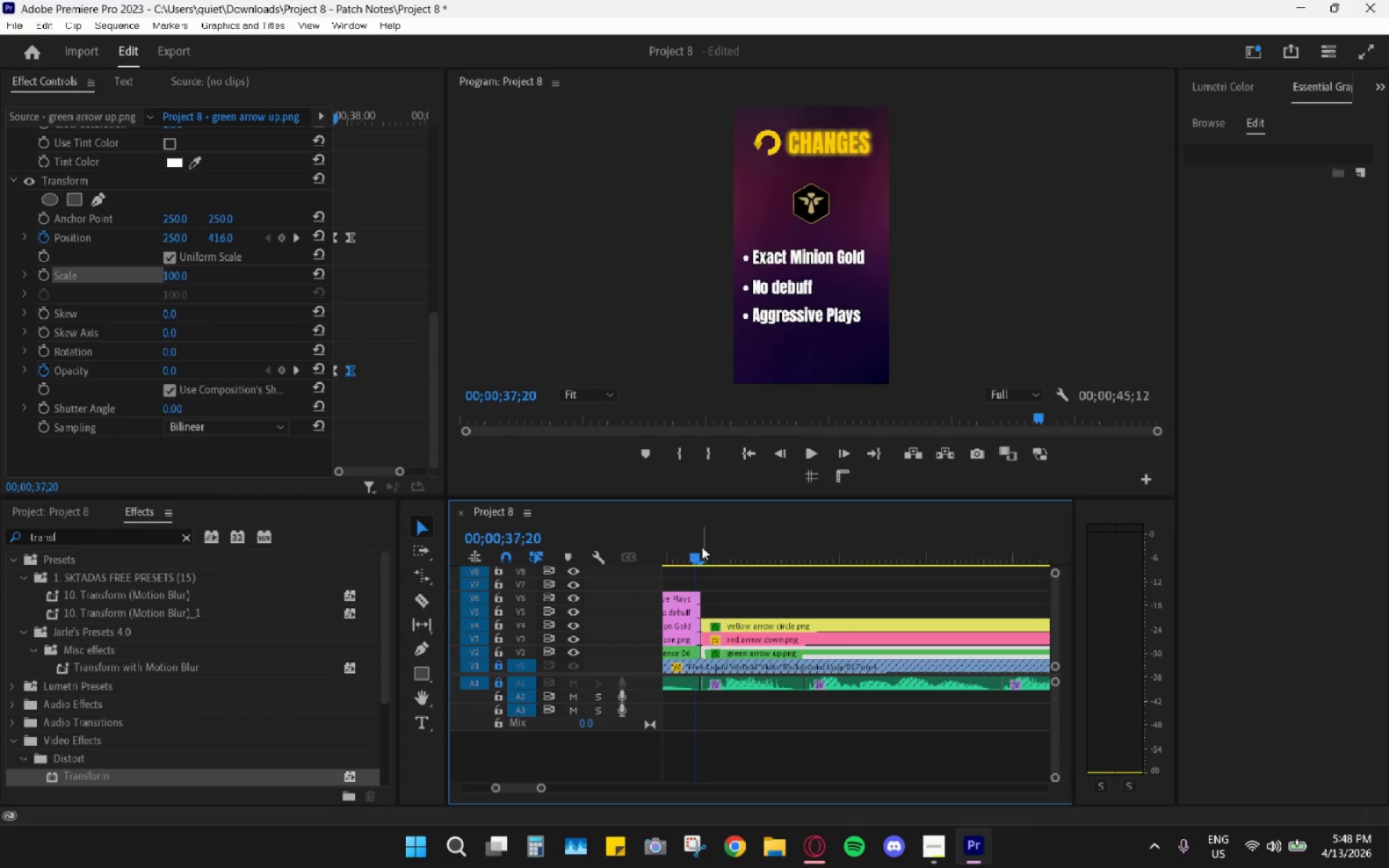 
key(Space)
 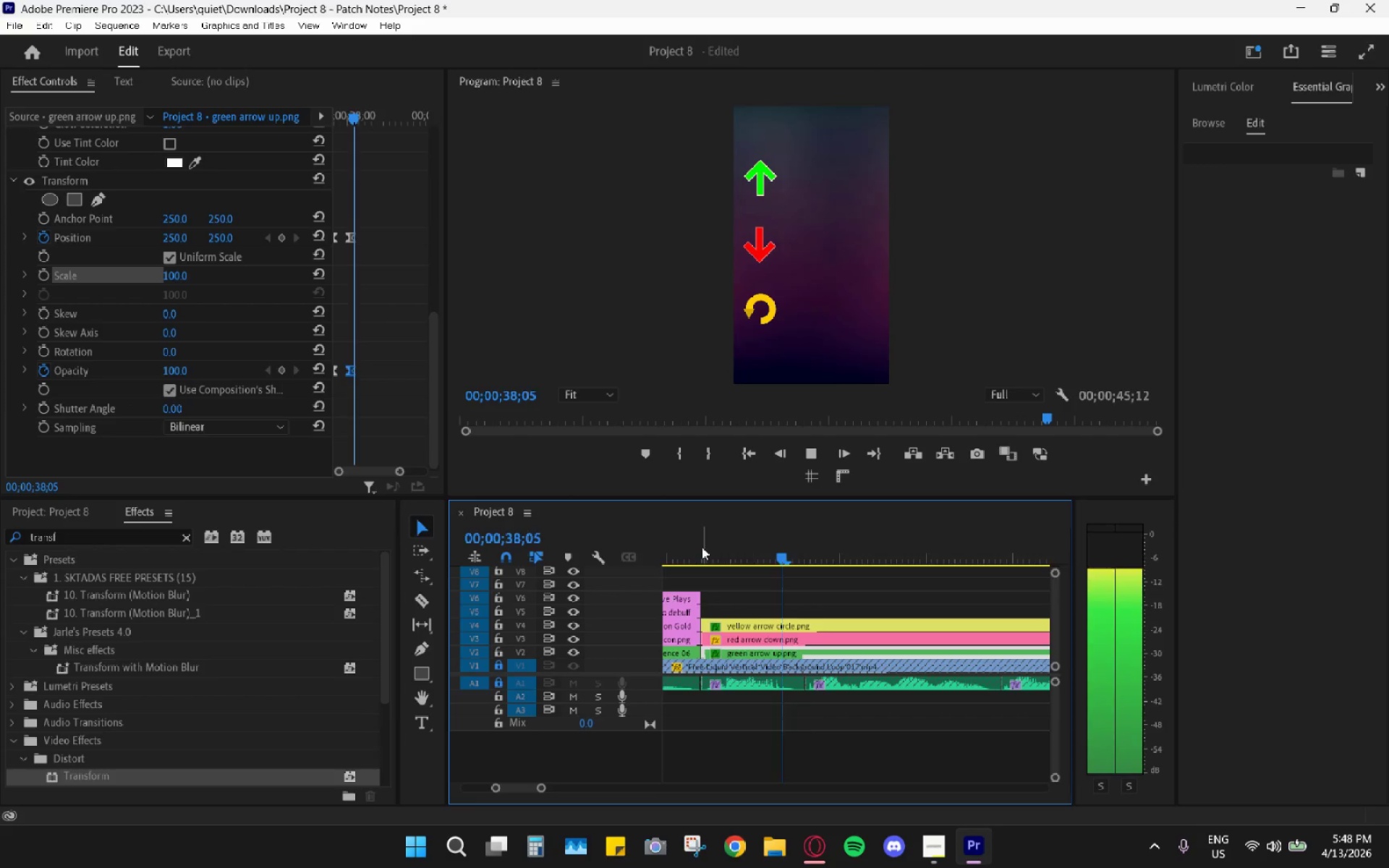 
key(Space)
 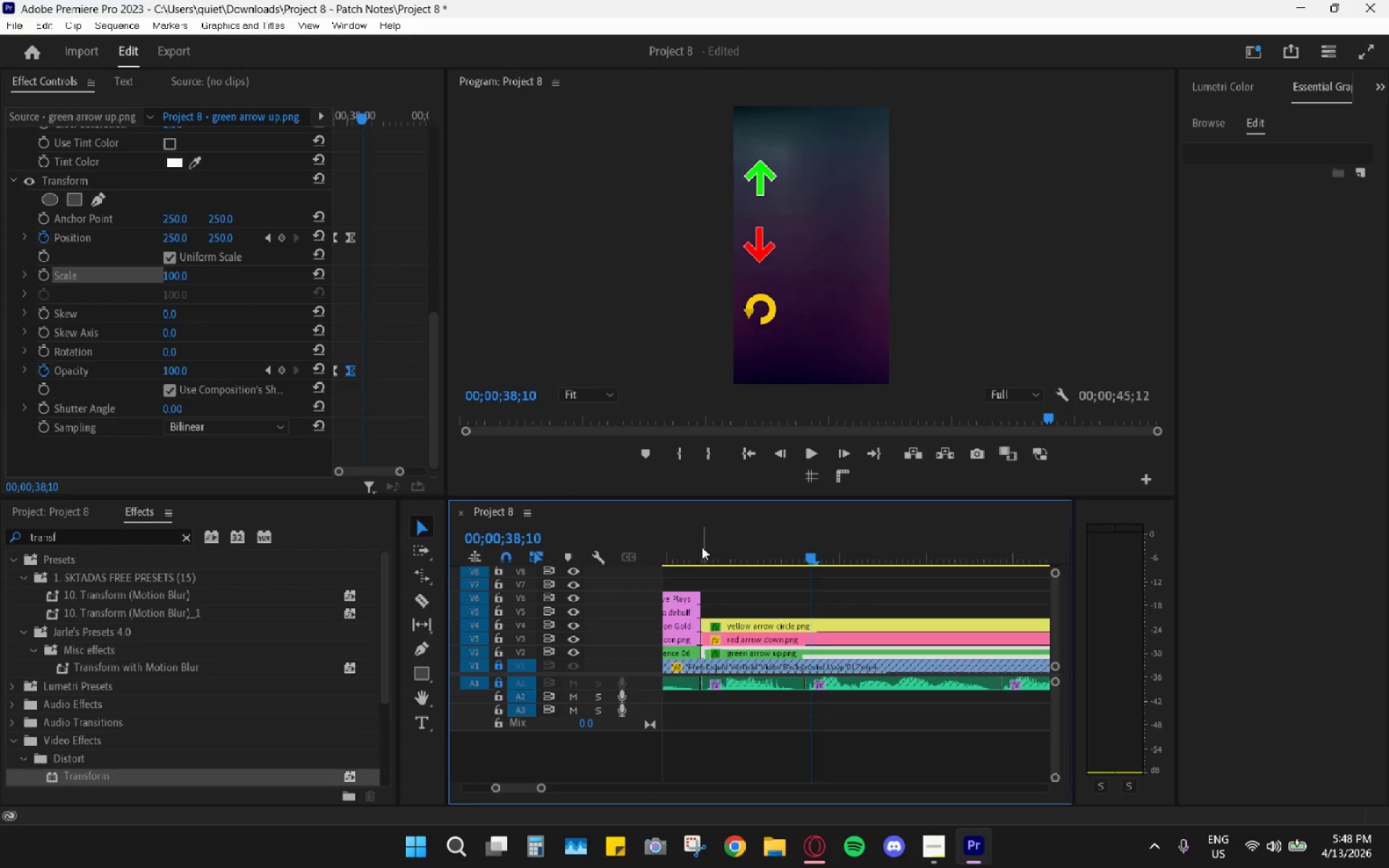 
left_click([702, 547])
 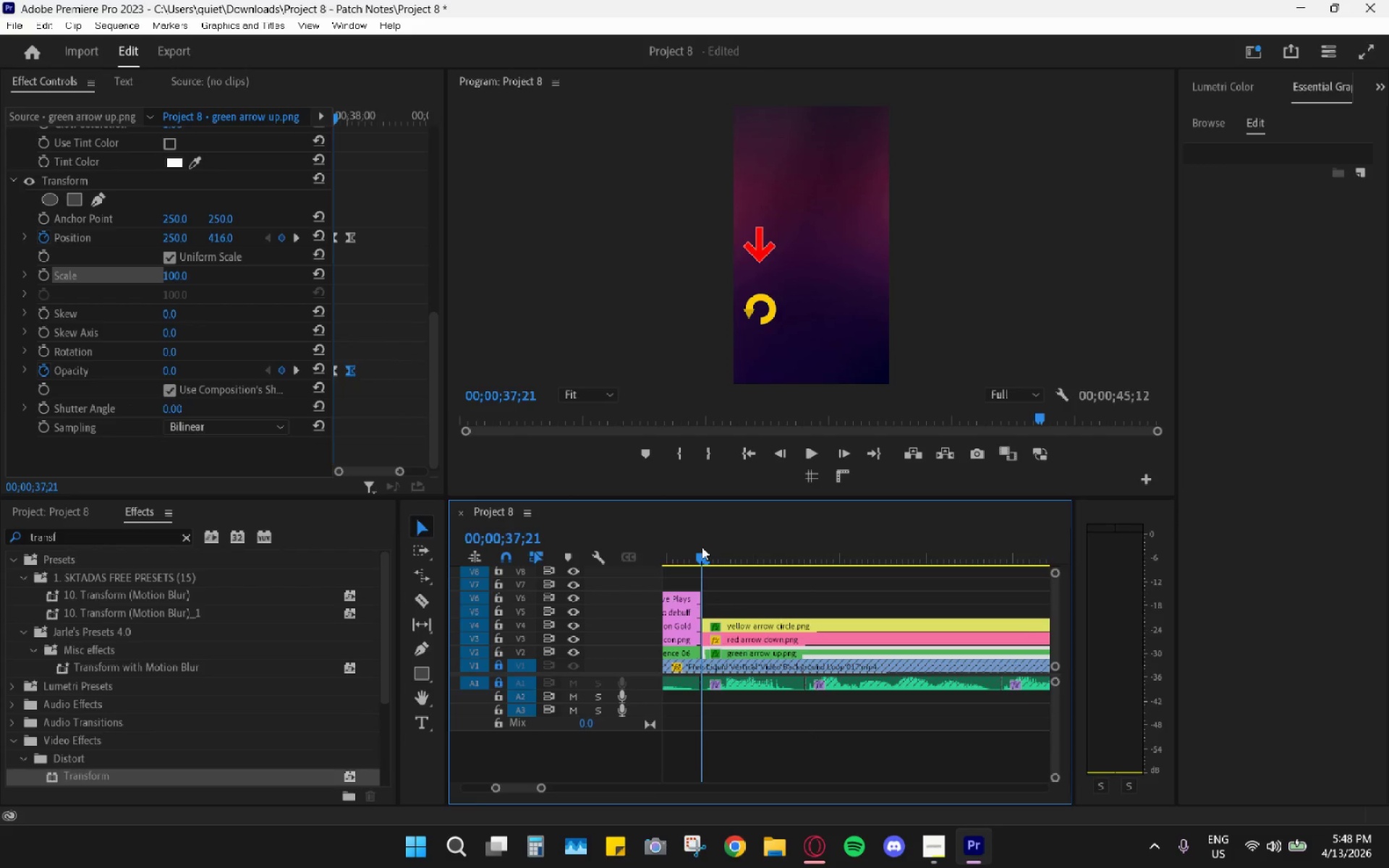 
key(Space)
 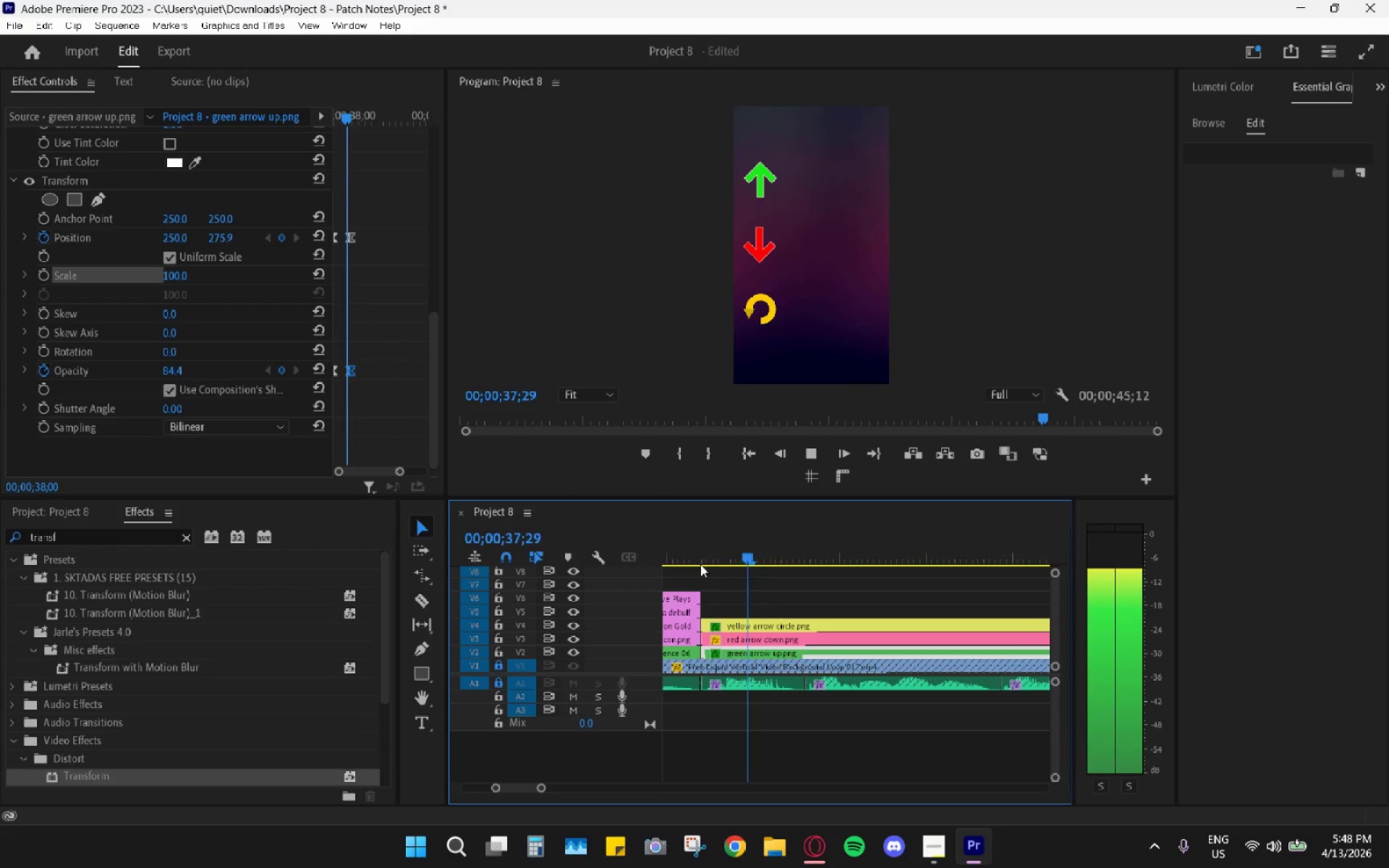 
key(Space)
 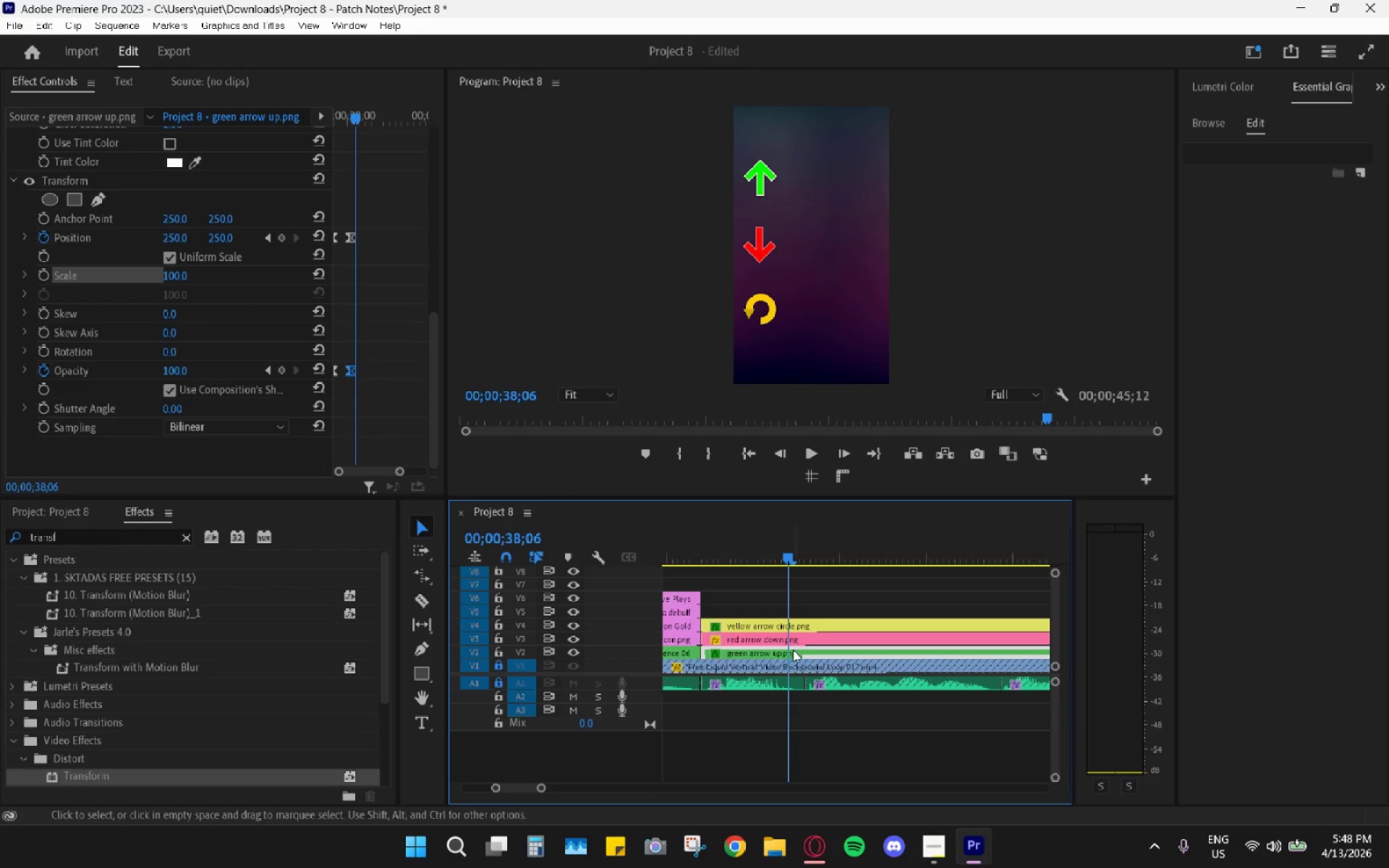 
left_click([793, 650])
 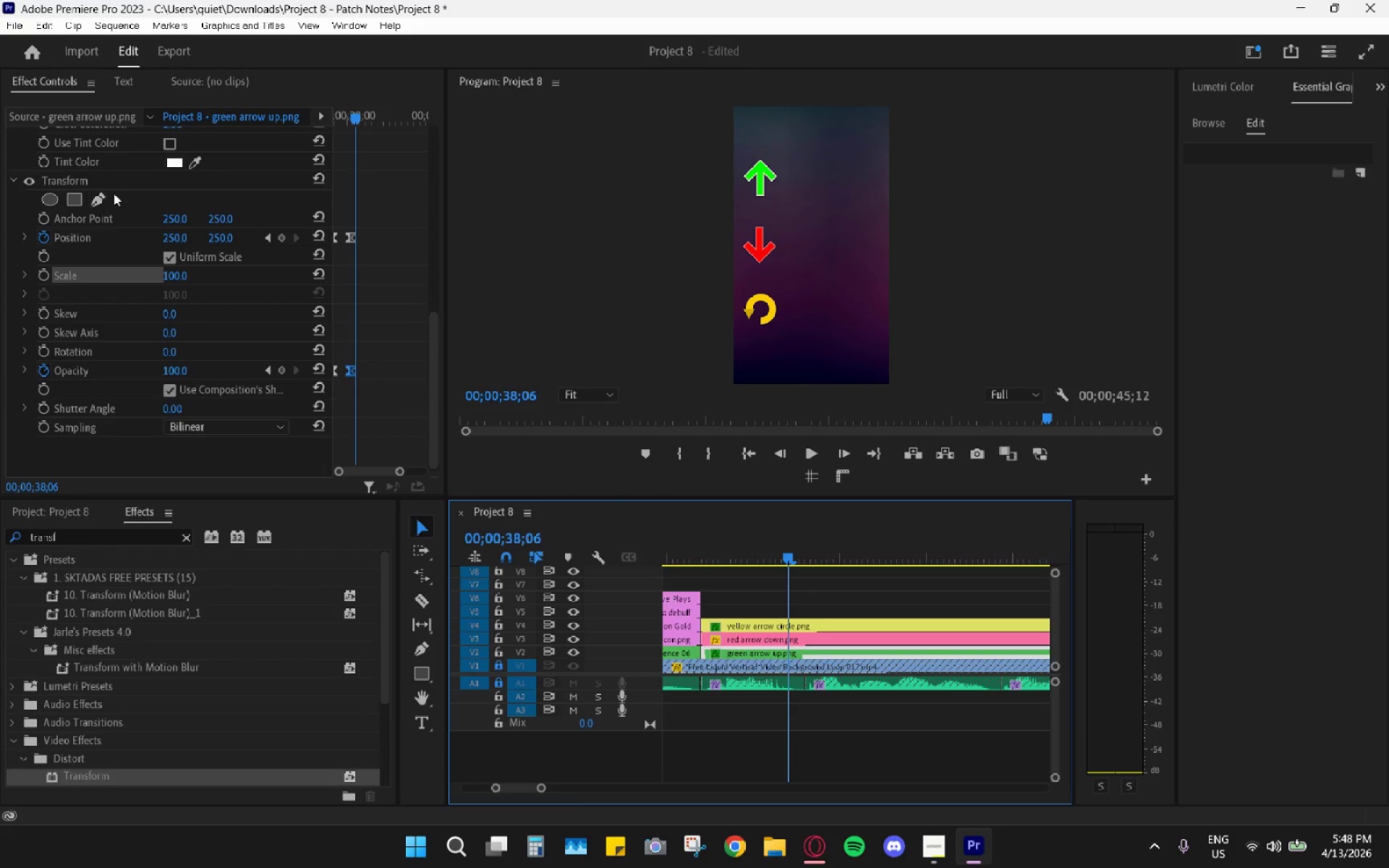 
right_click([105, 187])
 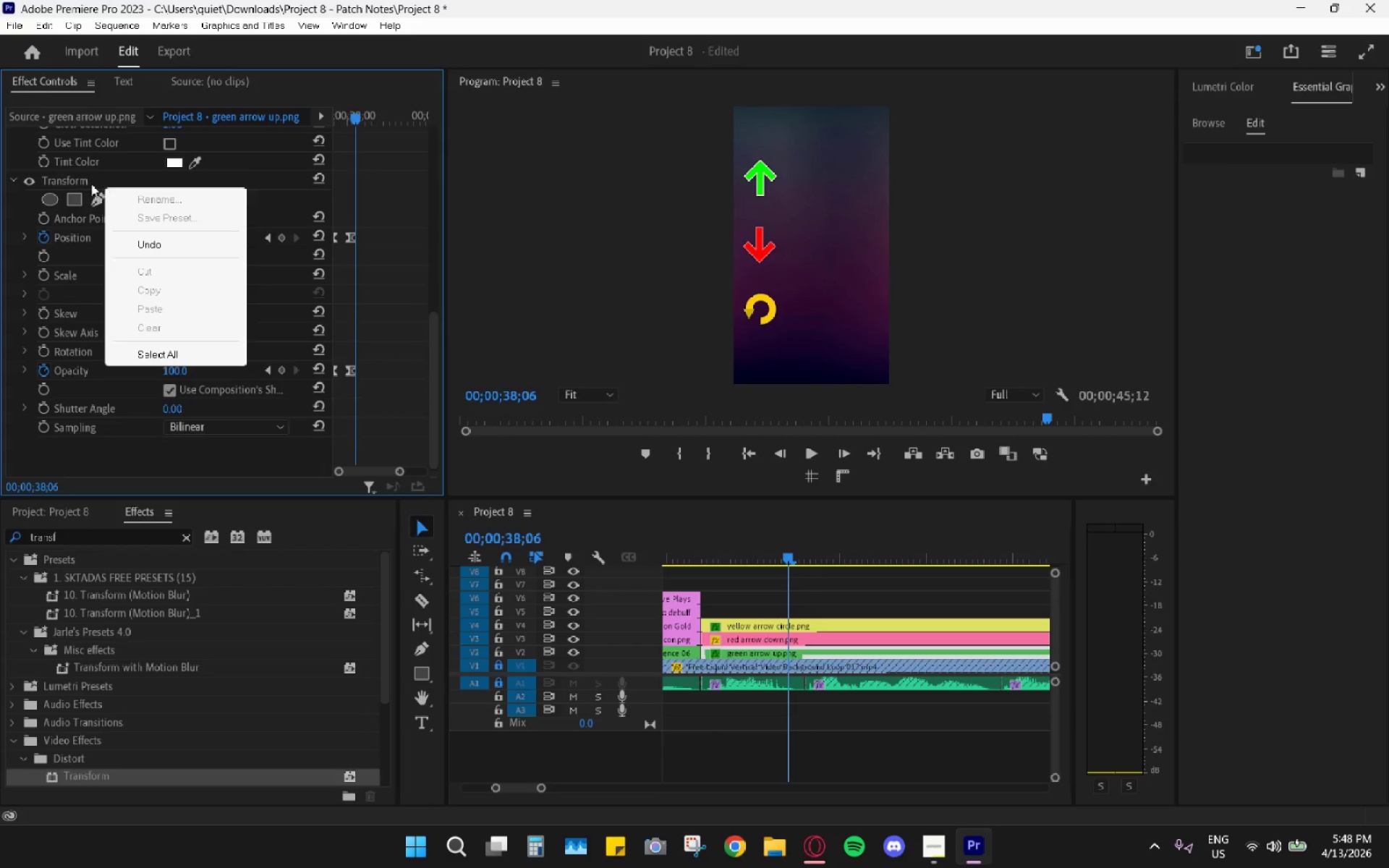 
right_click([87, 182])
 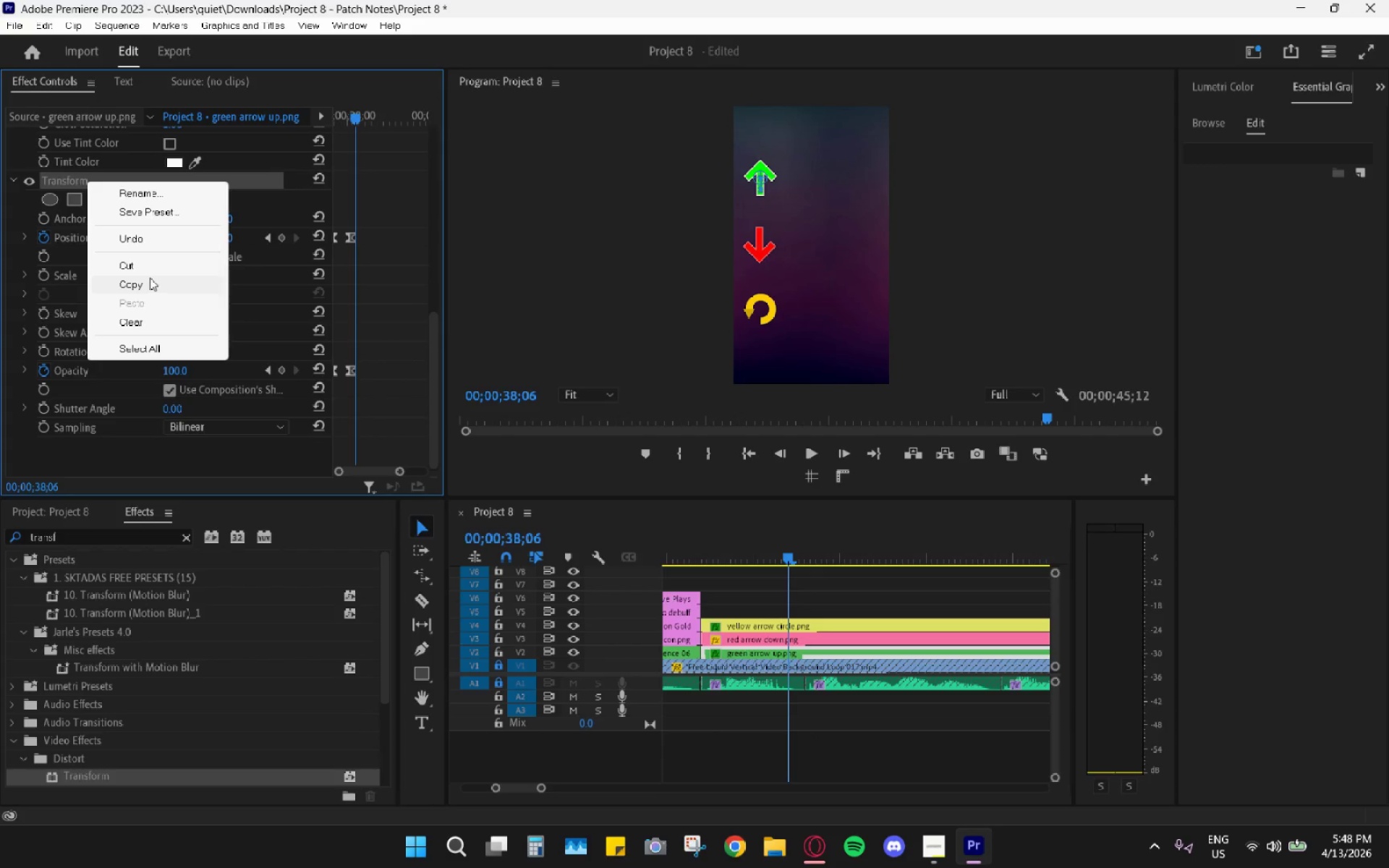 
left_click([137, 287])
 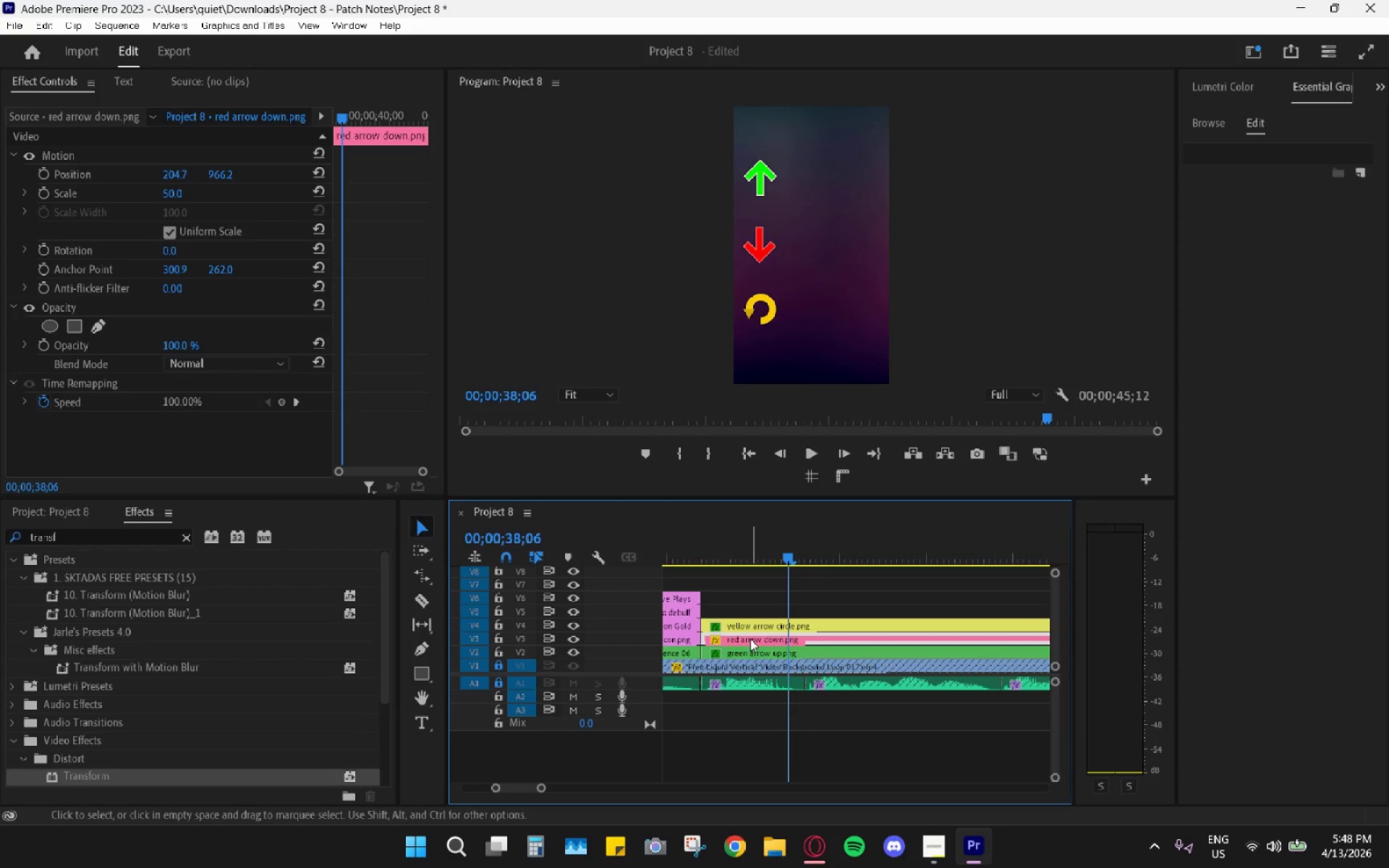 
key(Control+V)
 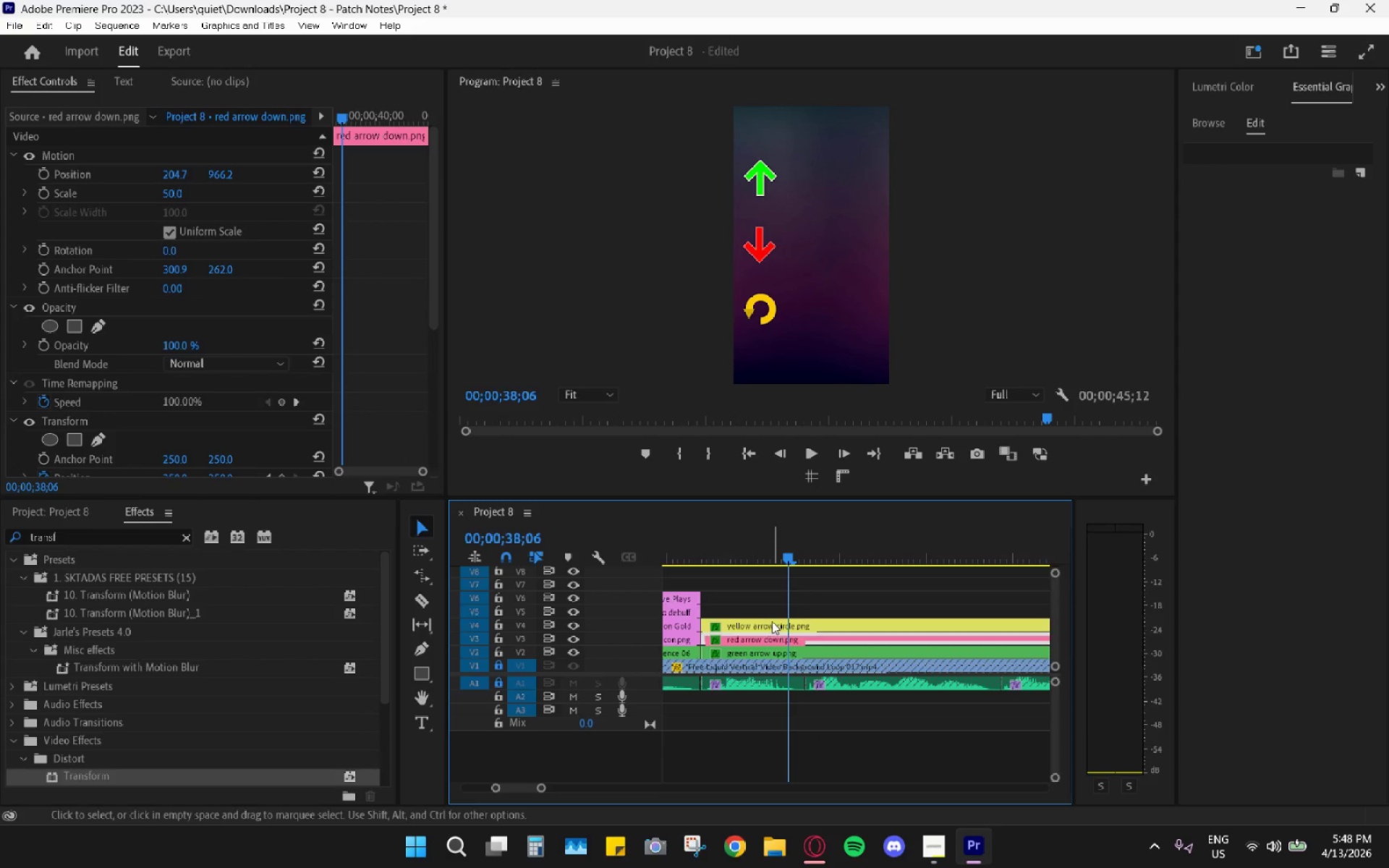 
key(Control+ControlLeft)
 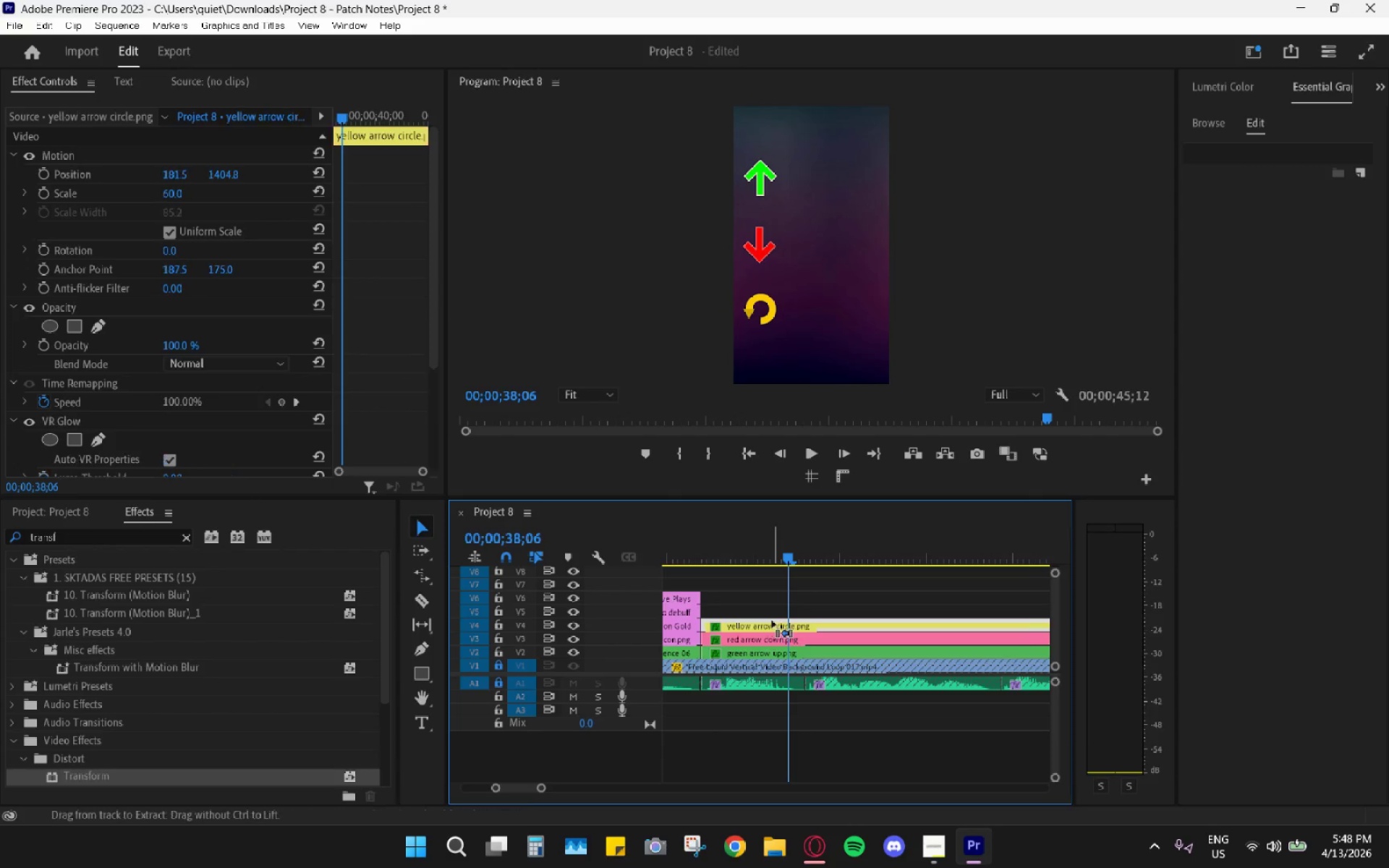 
key(Control+V)
 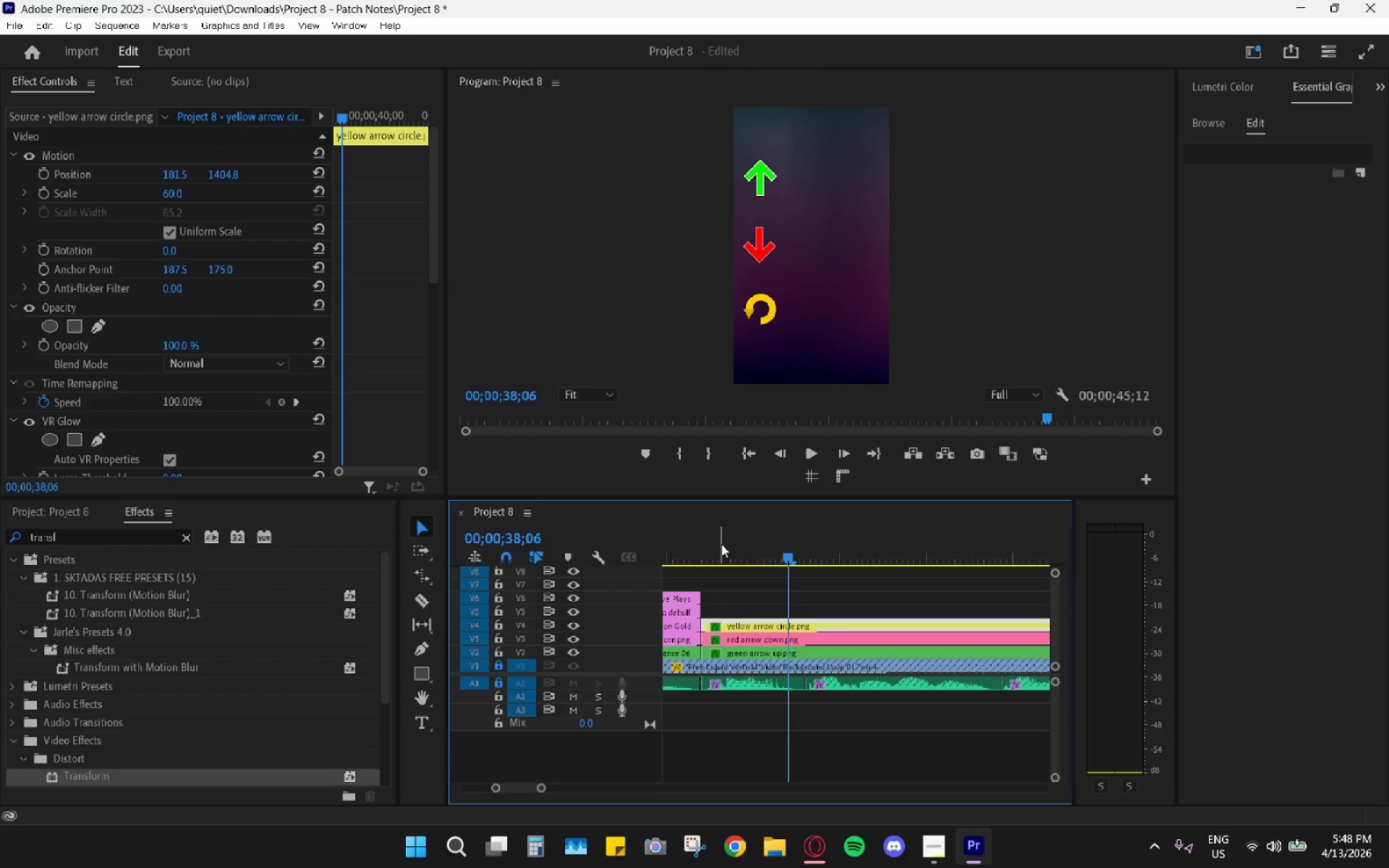 
left_click_drag(start_coordinate=[721, 544], to_coordinate=[702, 548])
 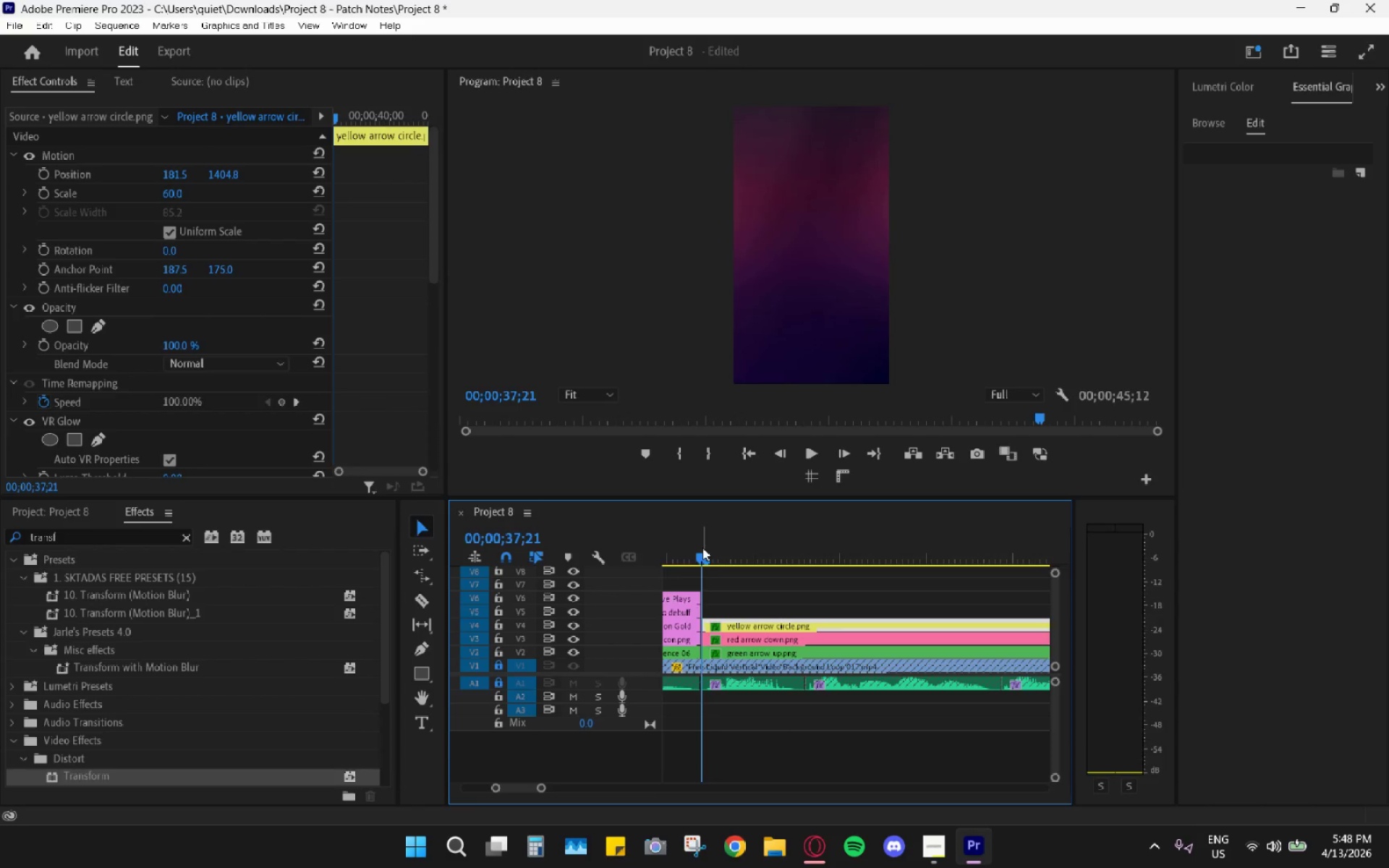 
key(Space)
 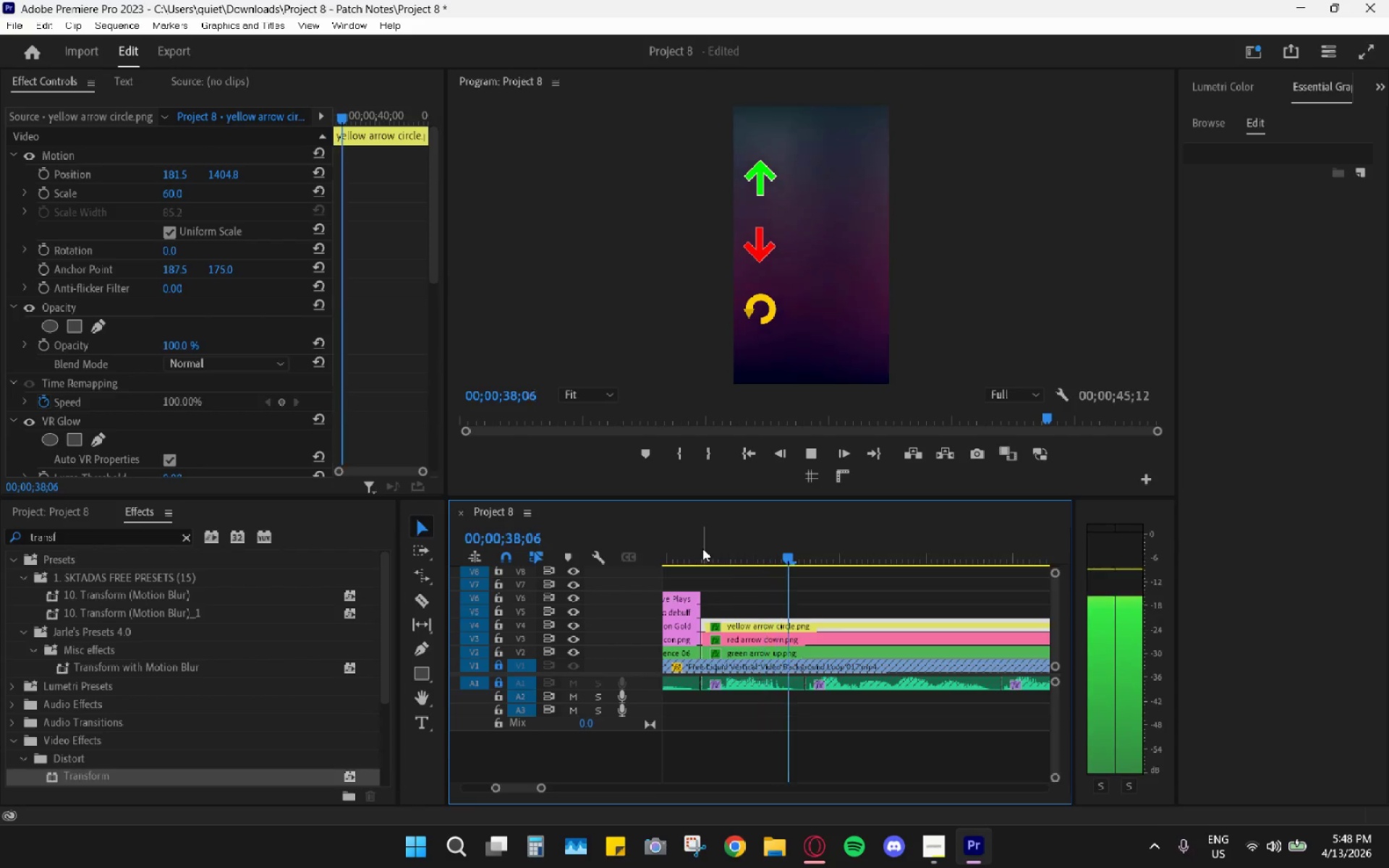 
key(Space)
 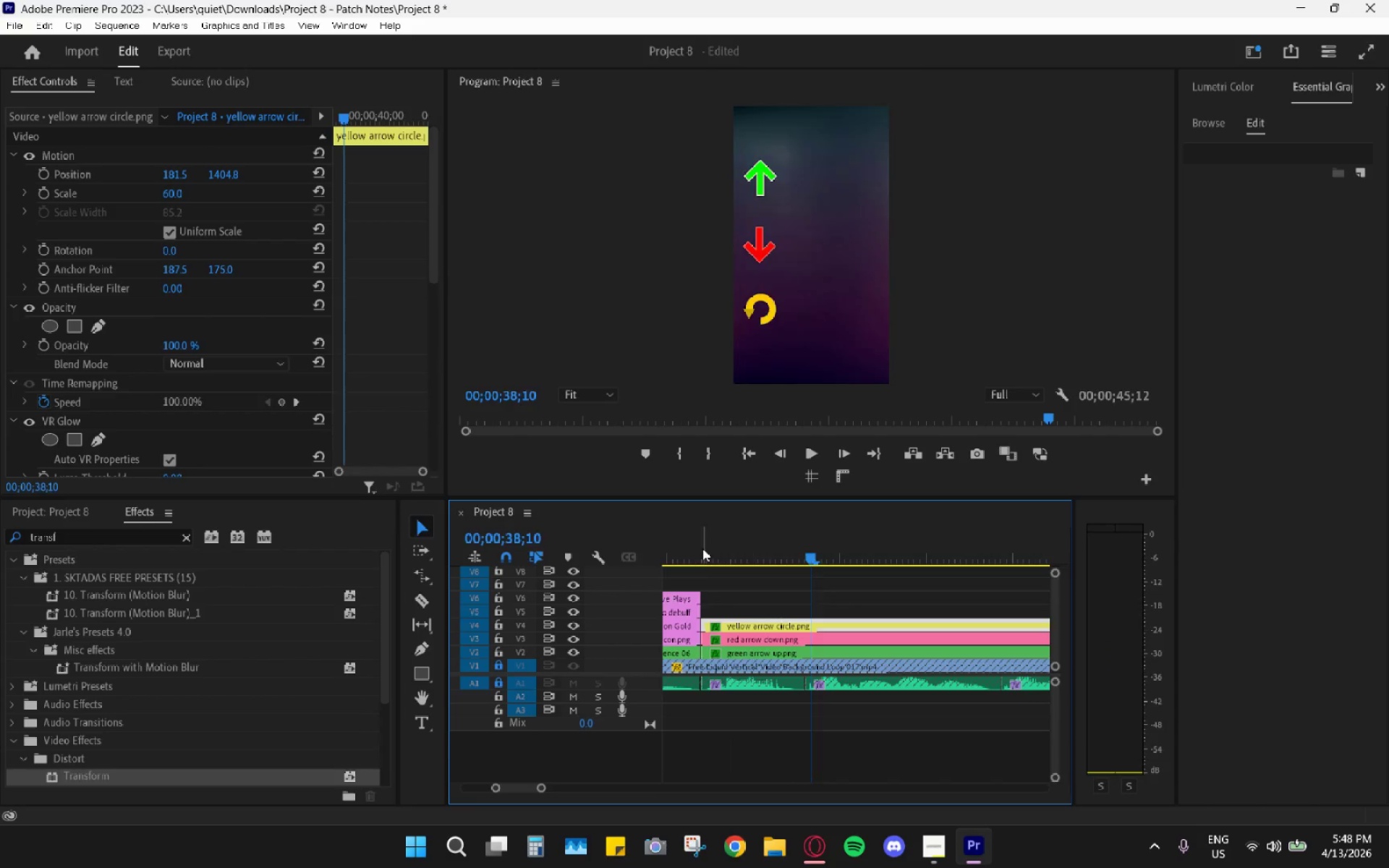 
left_click([702, 548])
 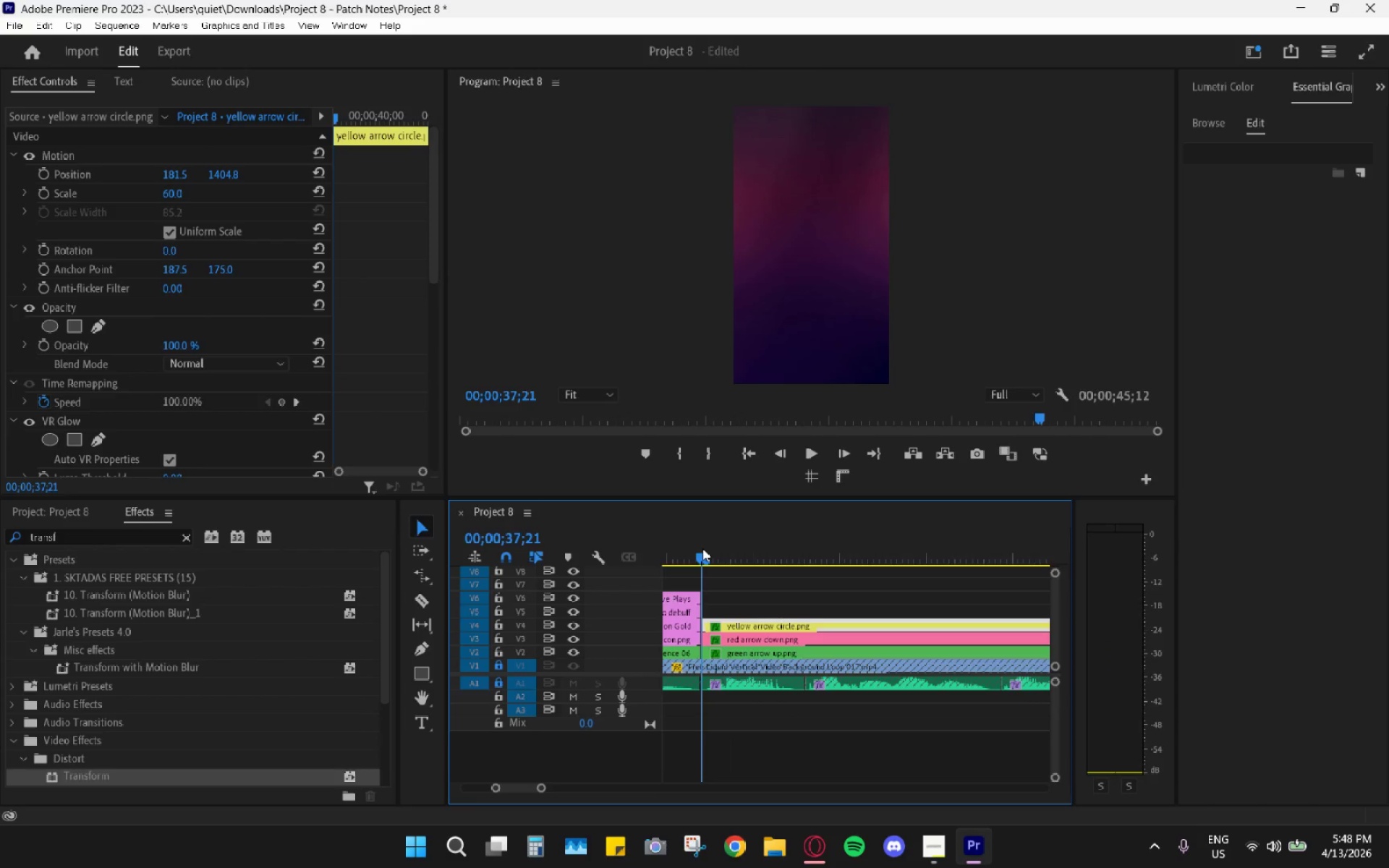 
key(Space)
 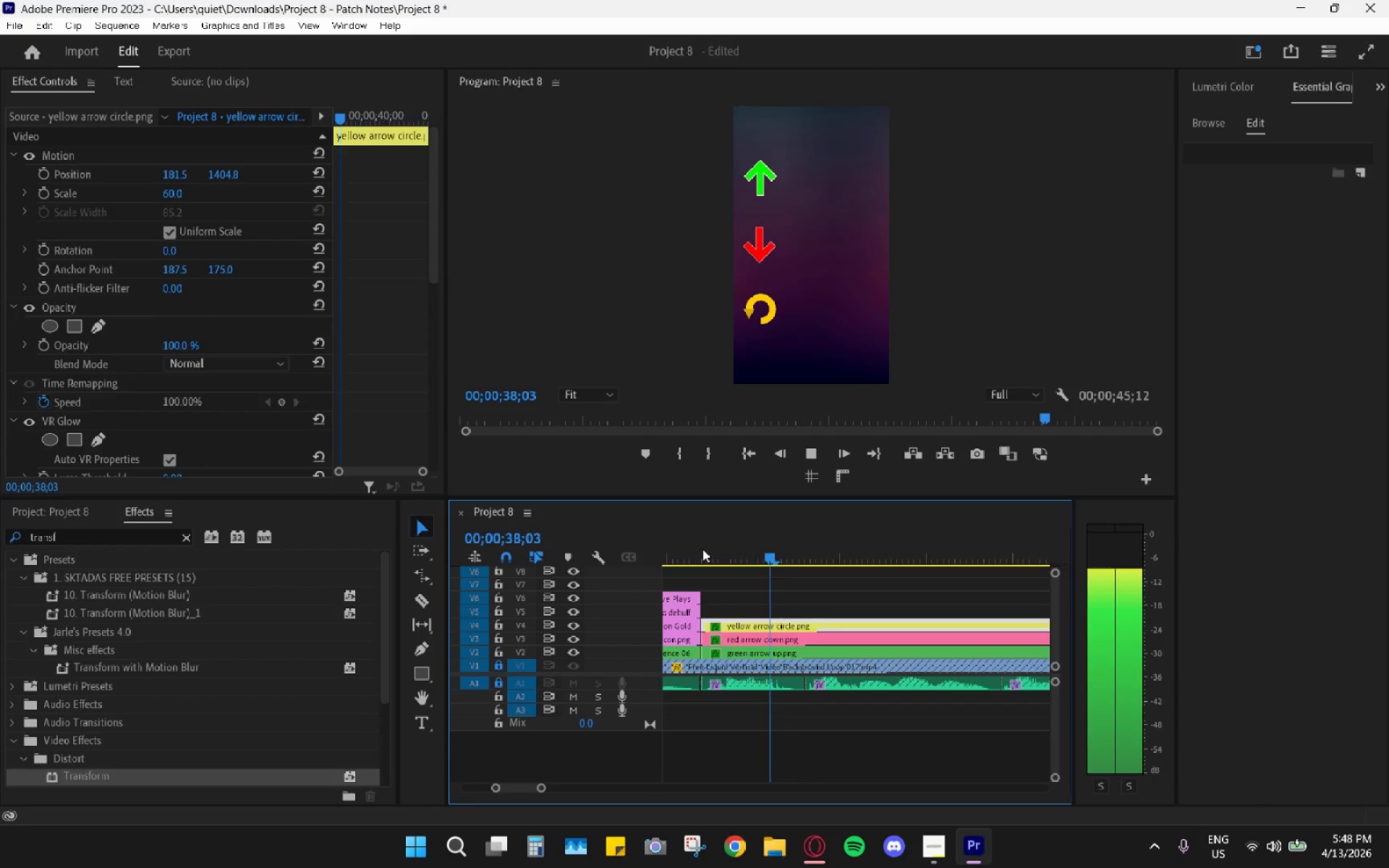 
key(Space)
 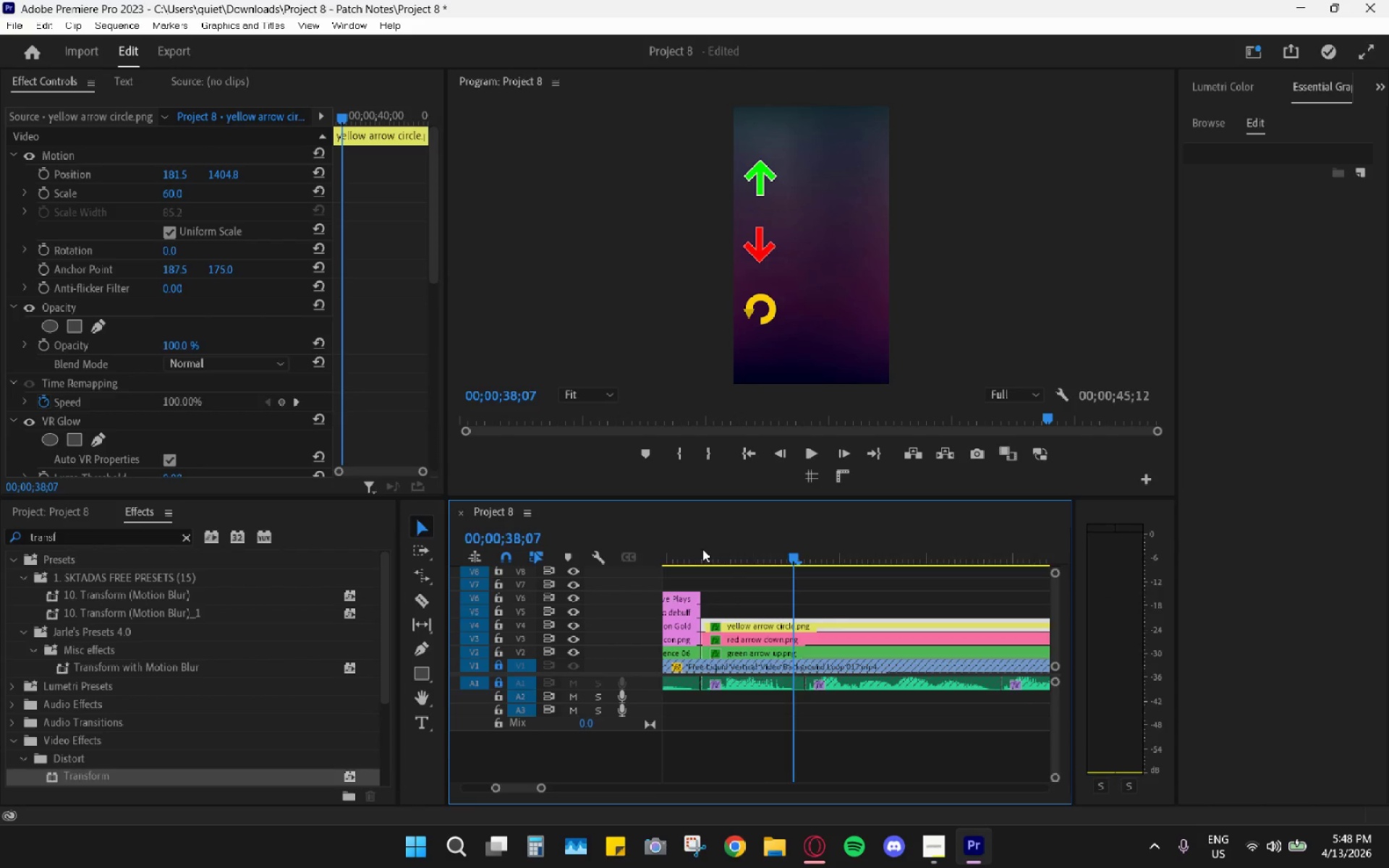 
key(Space)
 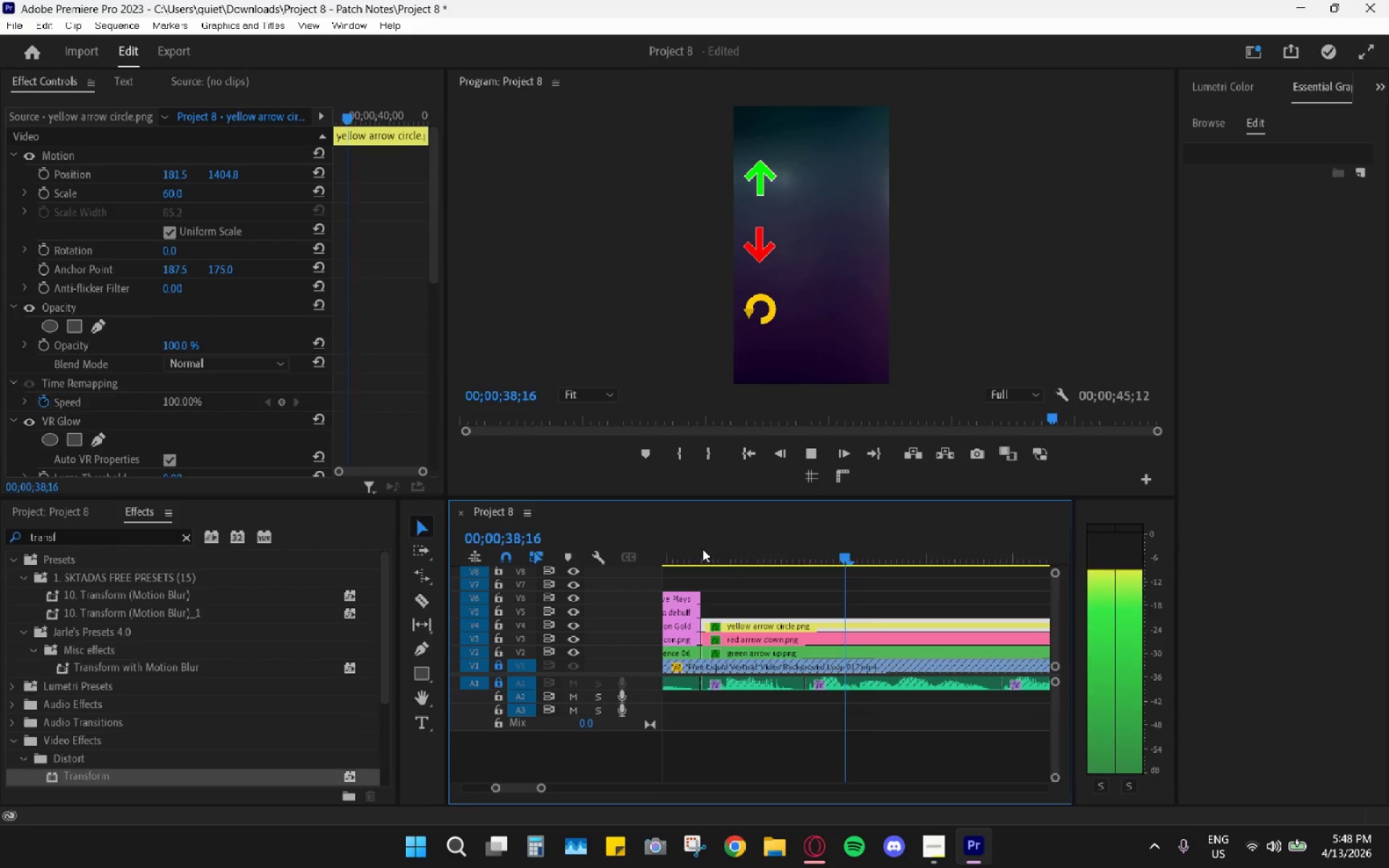 
key(Space)
 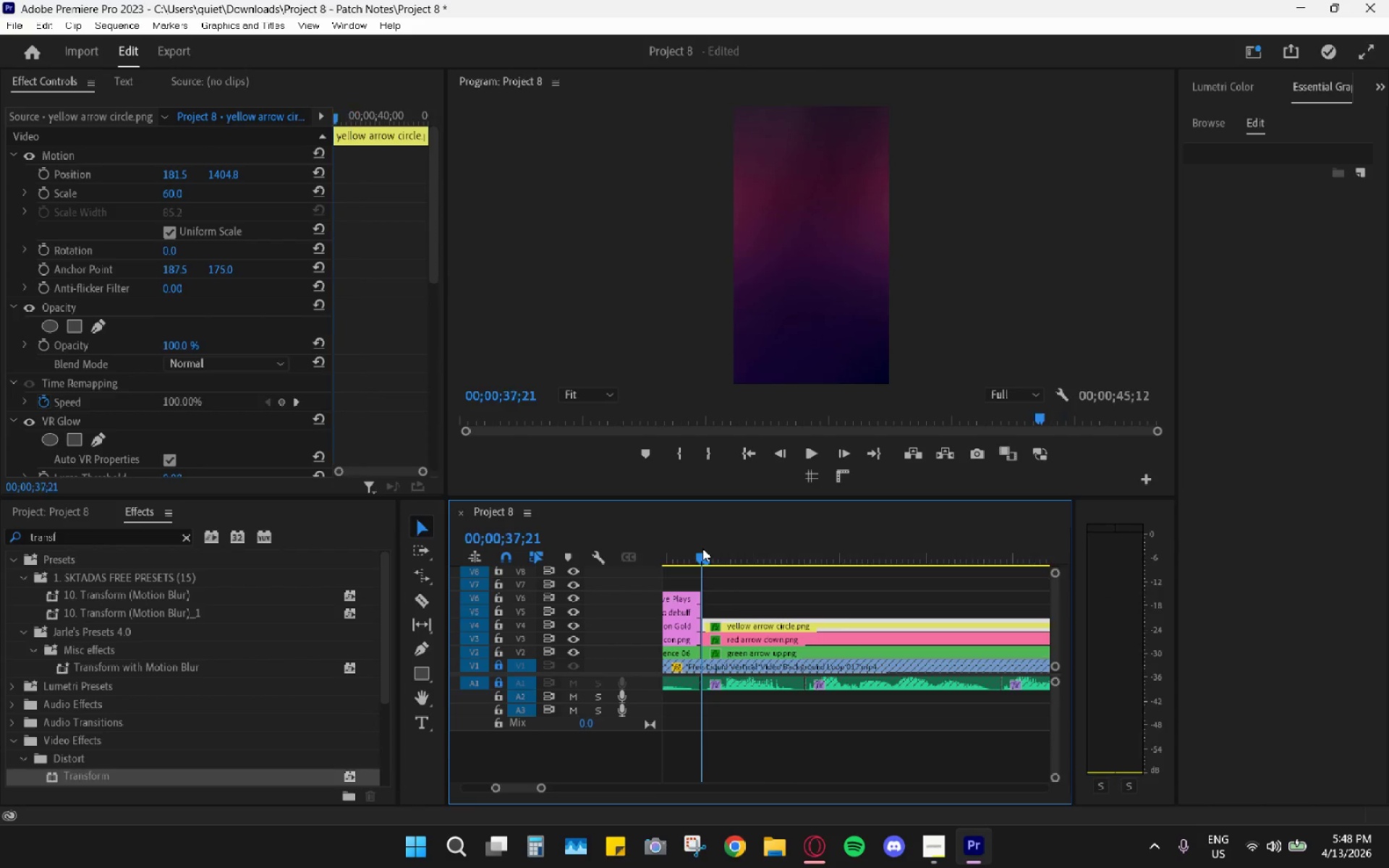 
key(Space)
 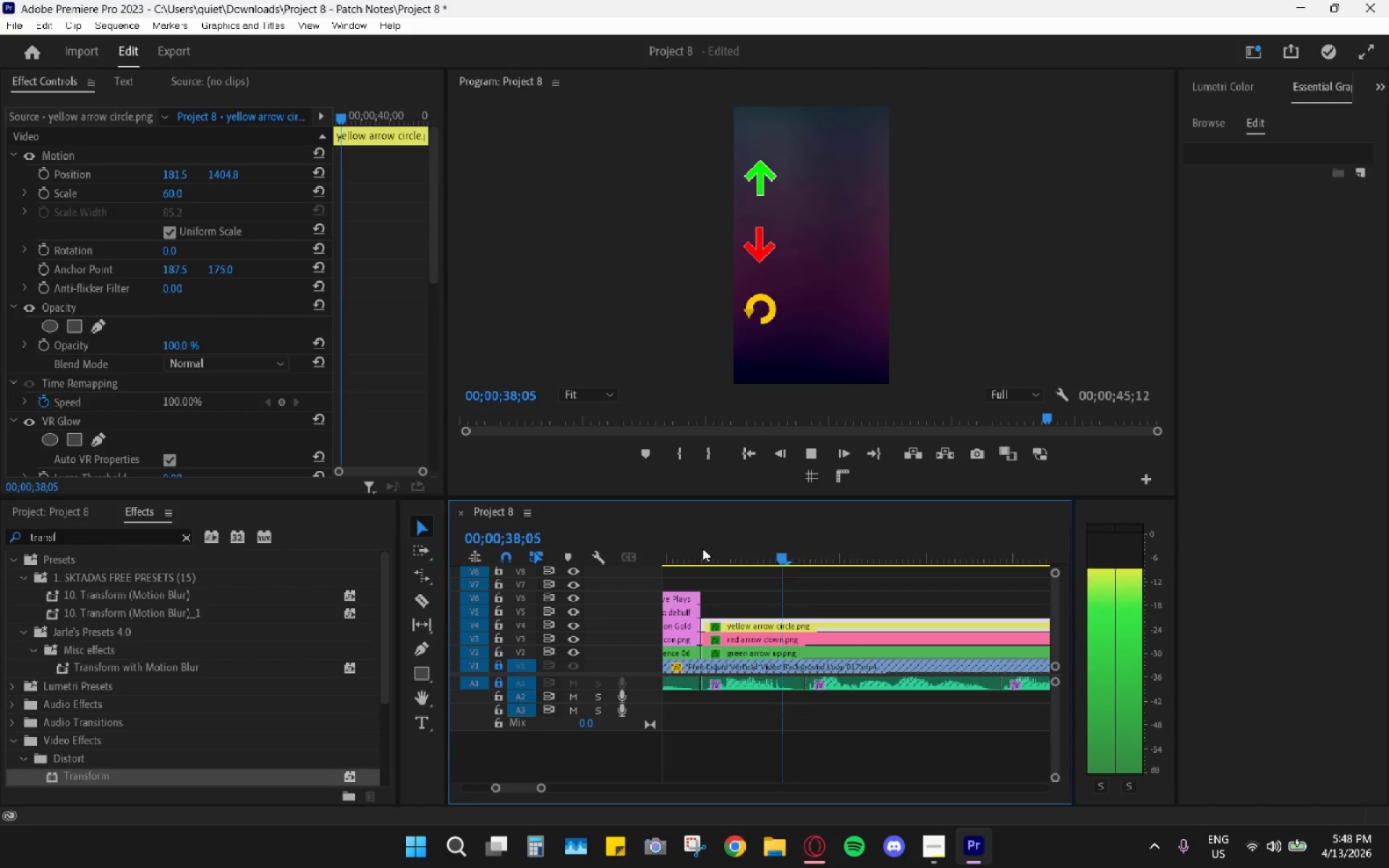 
left_click([702, 548])
 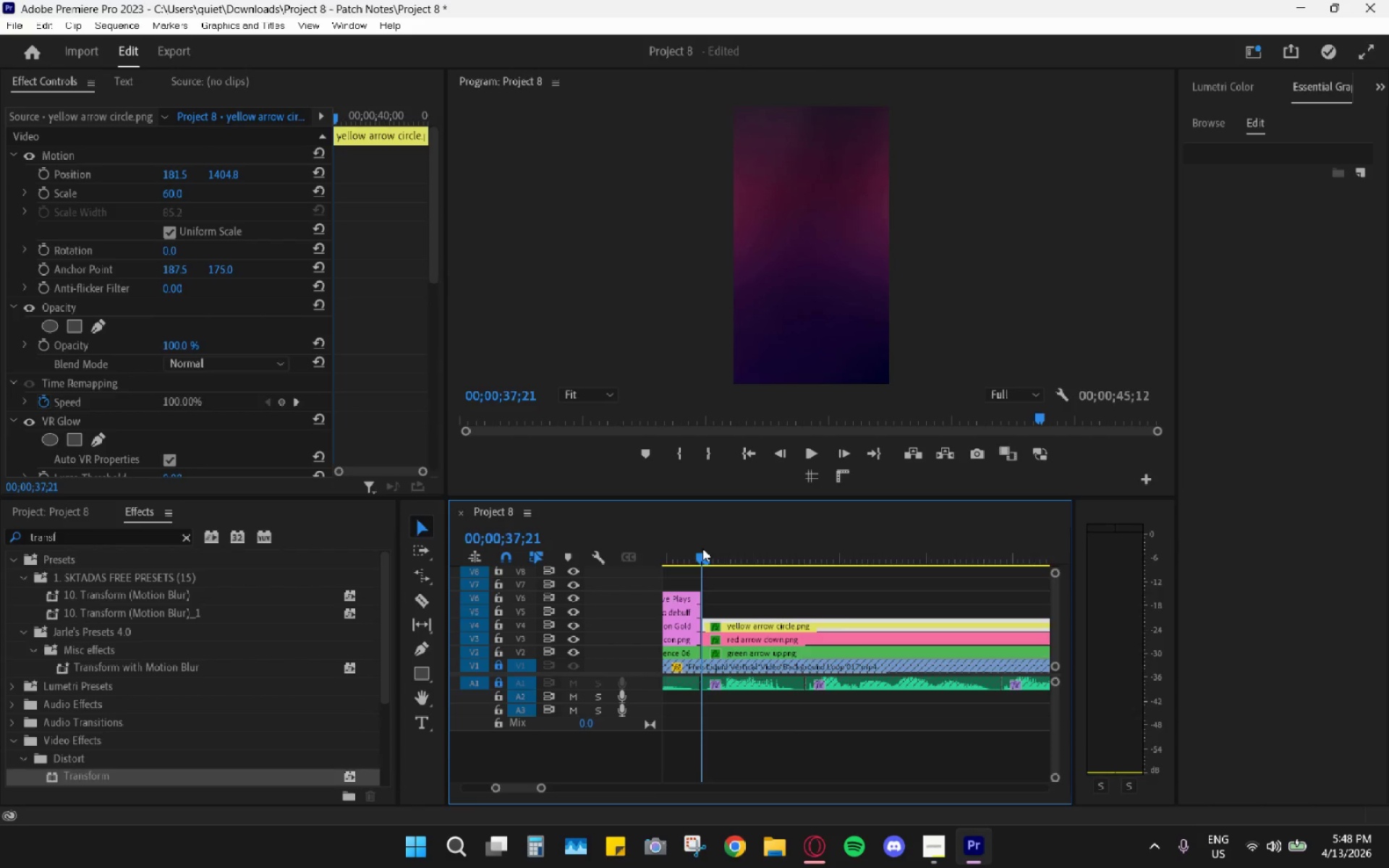 
key(Space)
 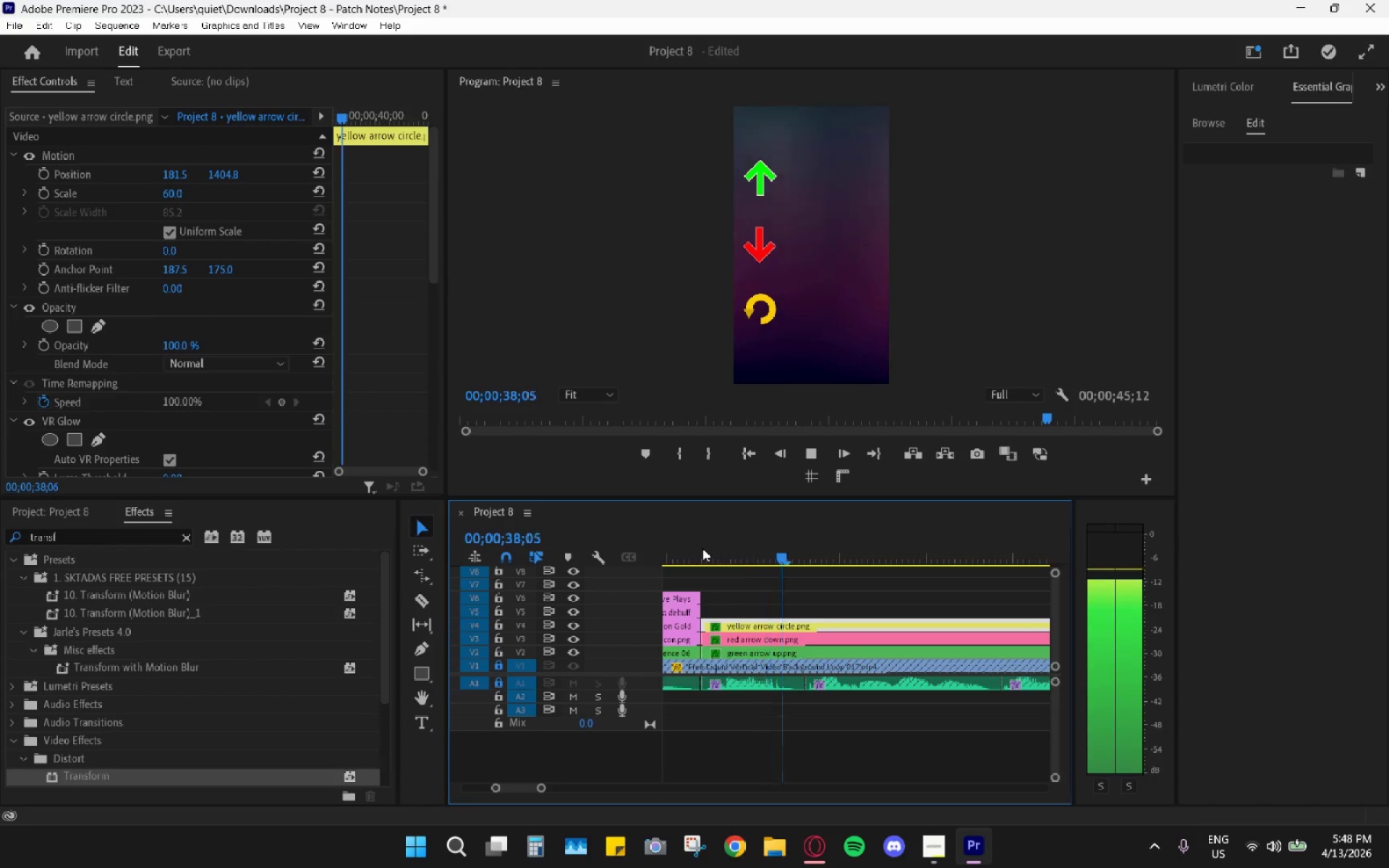 
key(Space)
 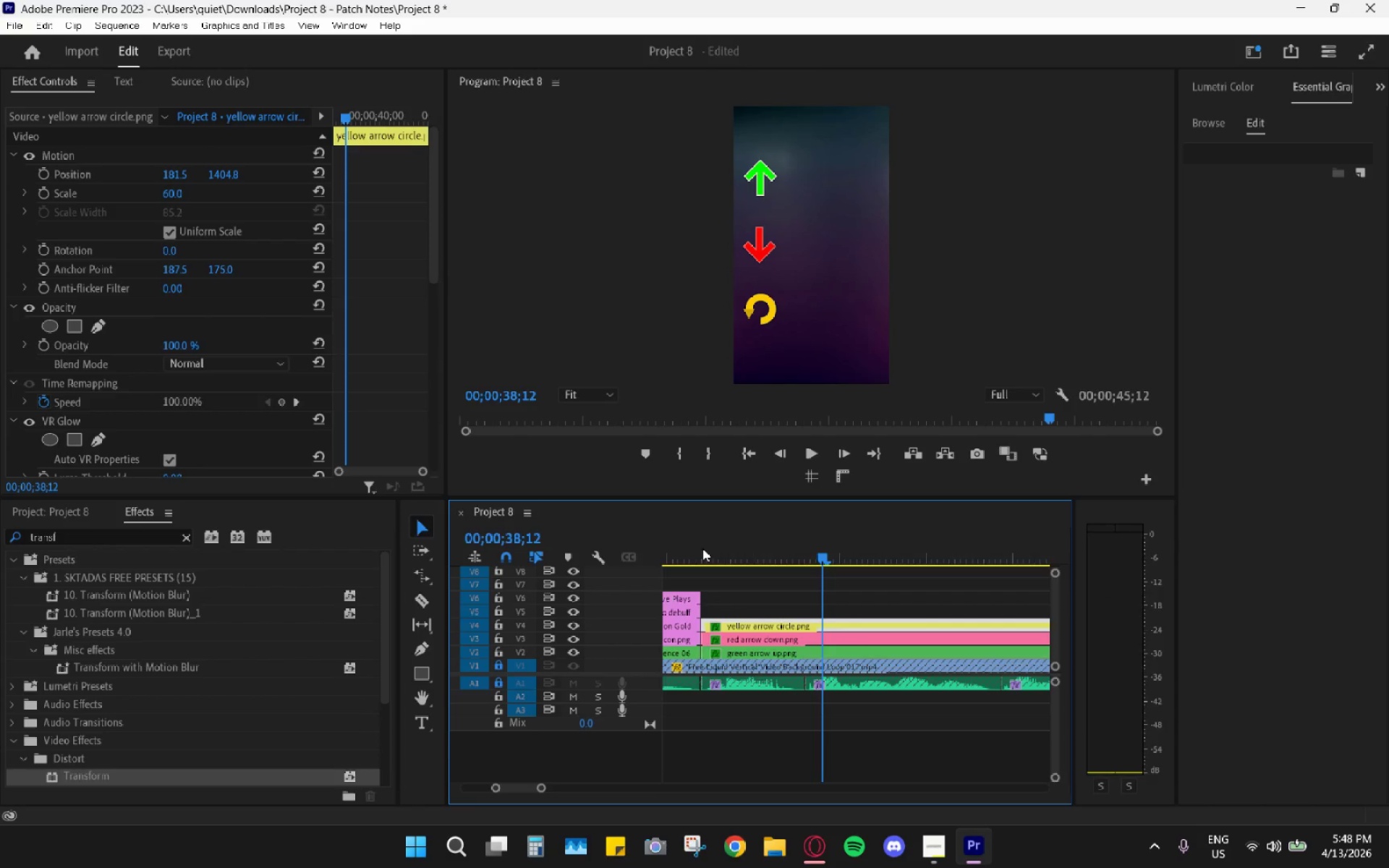 
hold_key(key=AltLeft, duration=0.67)
scroll: coordinate [837, 658], scroll_direction: down, amount: 5.0
 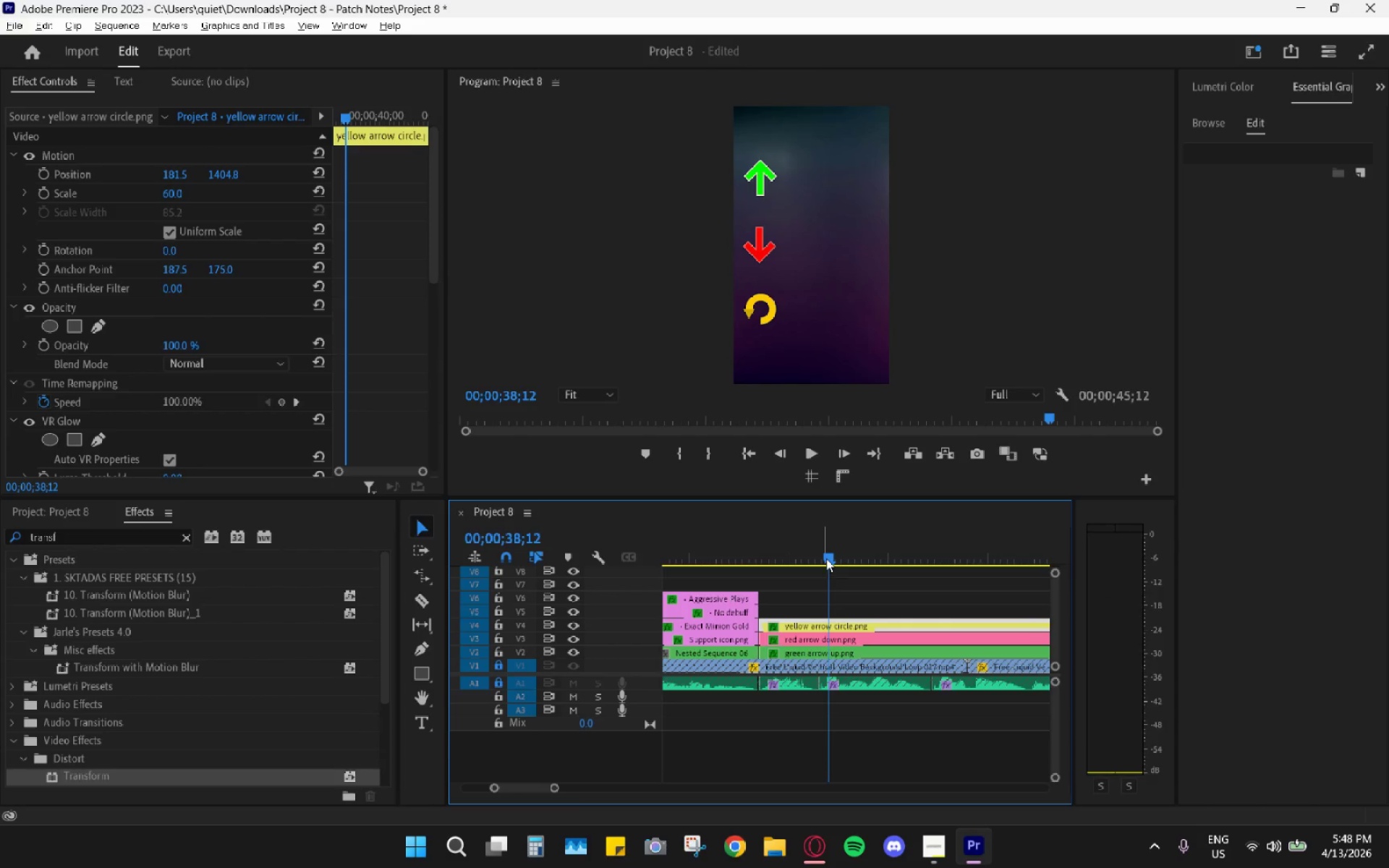 
left_click_drag(start_coordinate=[832, 555], to_coordinate=[823, 561])
 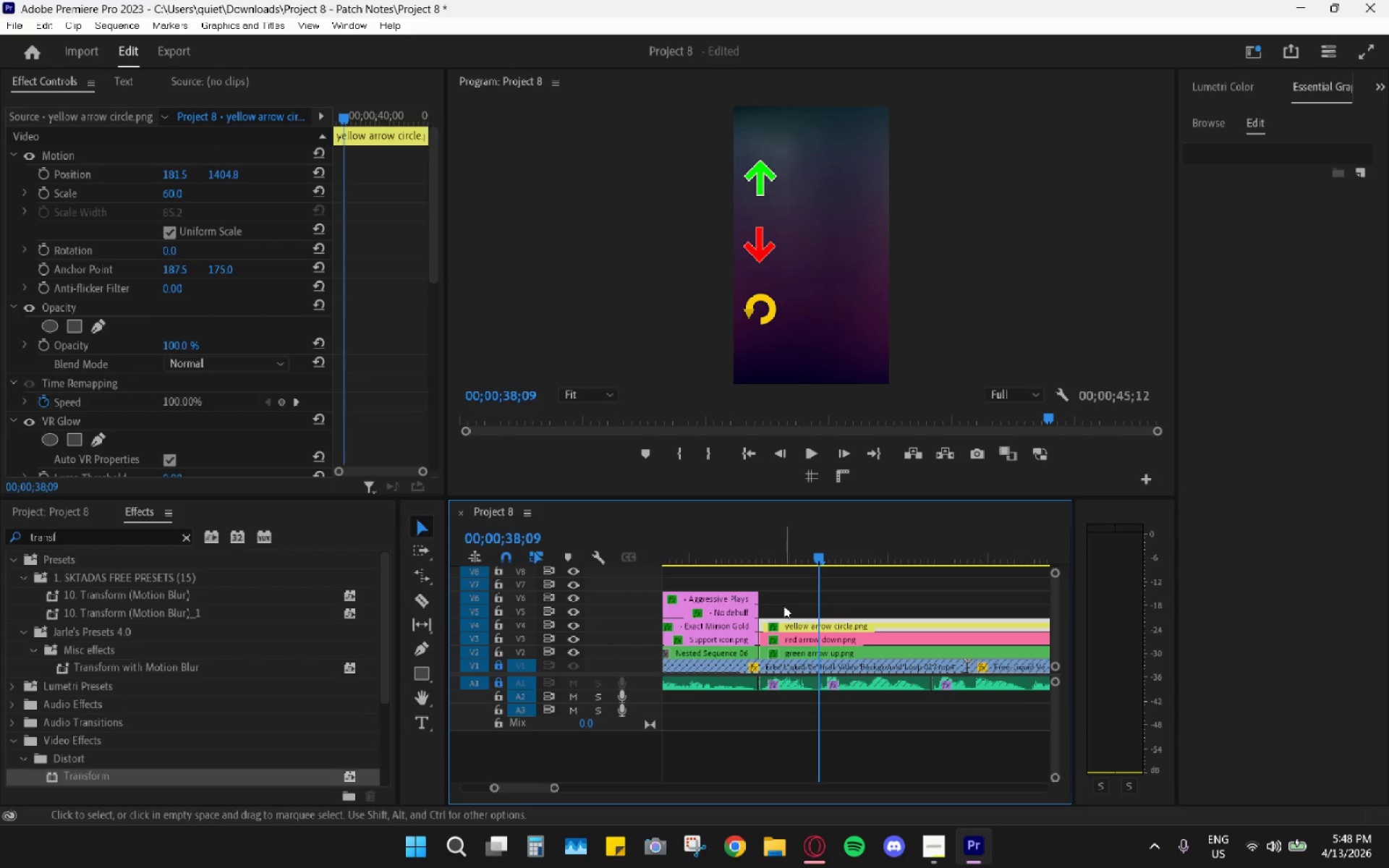 
hold_key(key=AltLeft, duration=0.84)
scroll: coordinate [773, 626], scroll_direction: up, amount: 5.0
 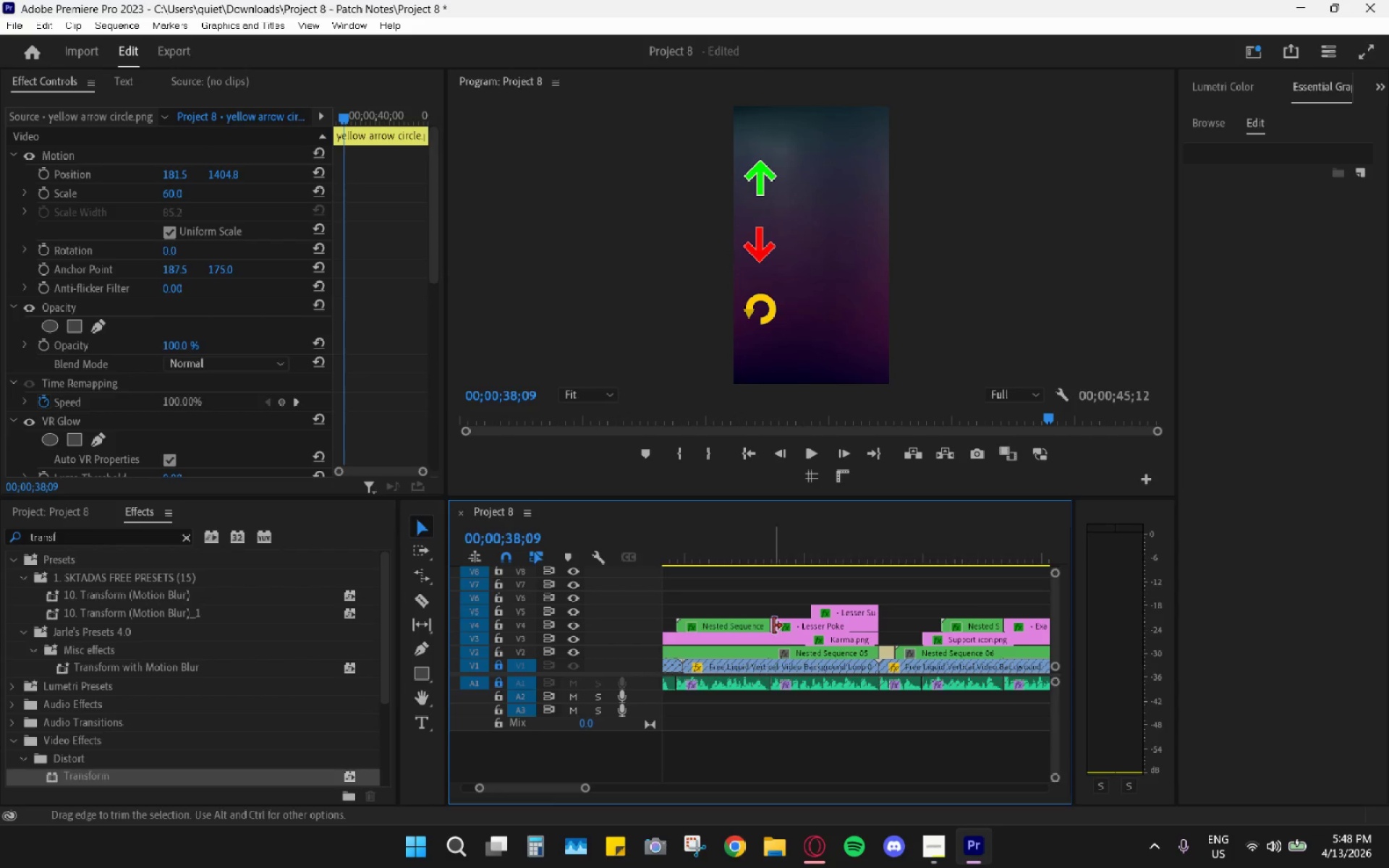 
hold_key(key=AltLeft, duration=0.47)
scroll: coordinate [785, 593], scroll_direction: down, amount: 5.0
 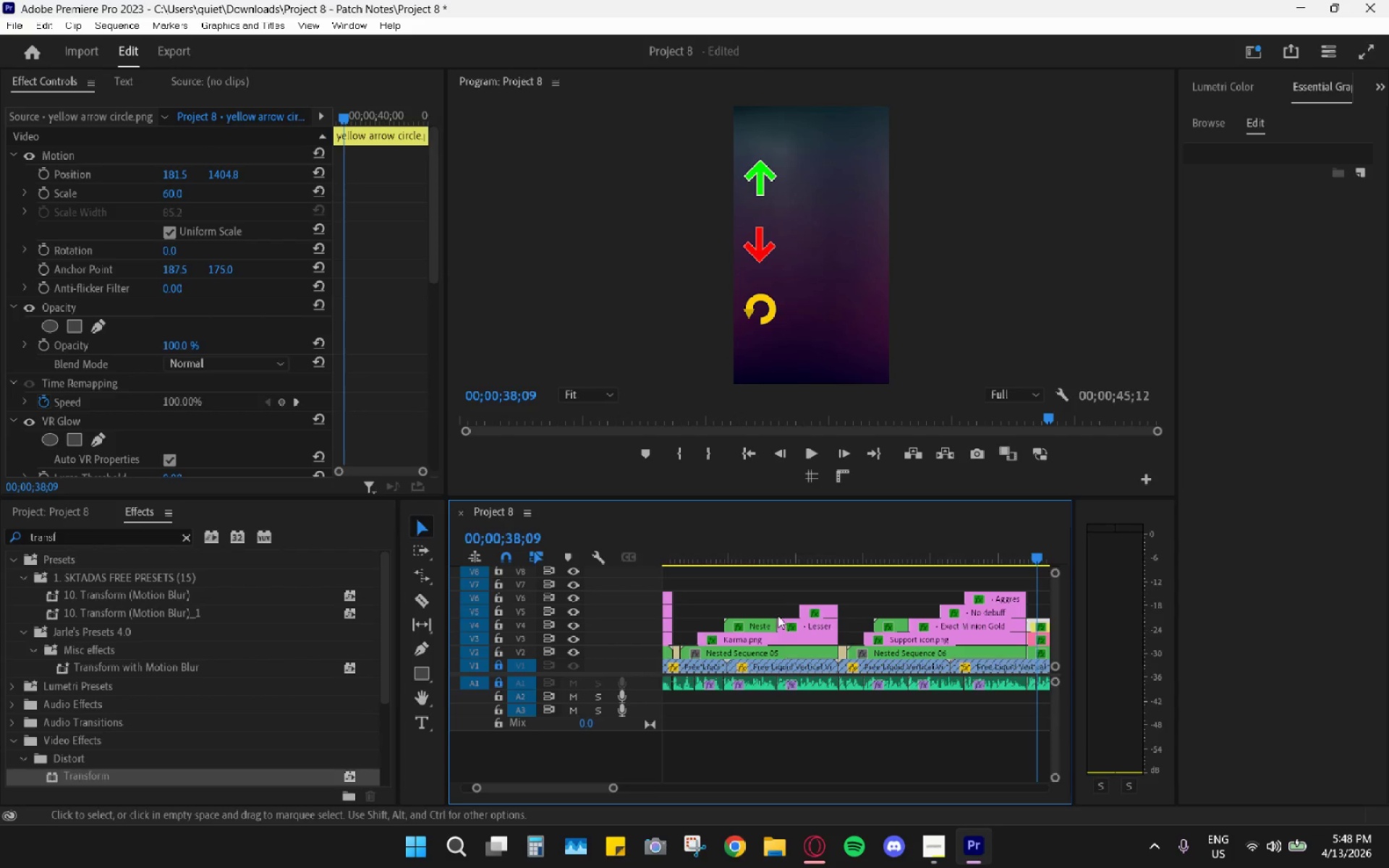 
scroll: coordinate [778, 616], scroll_direction: up, amount: 5.0
 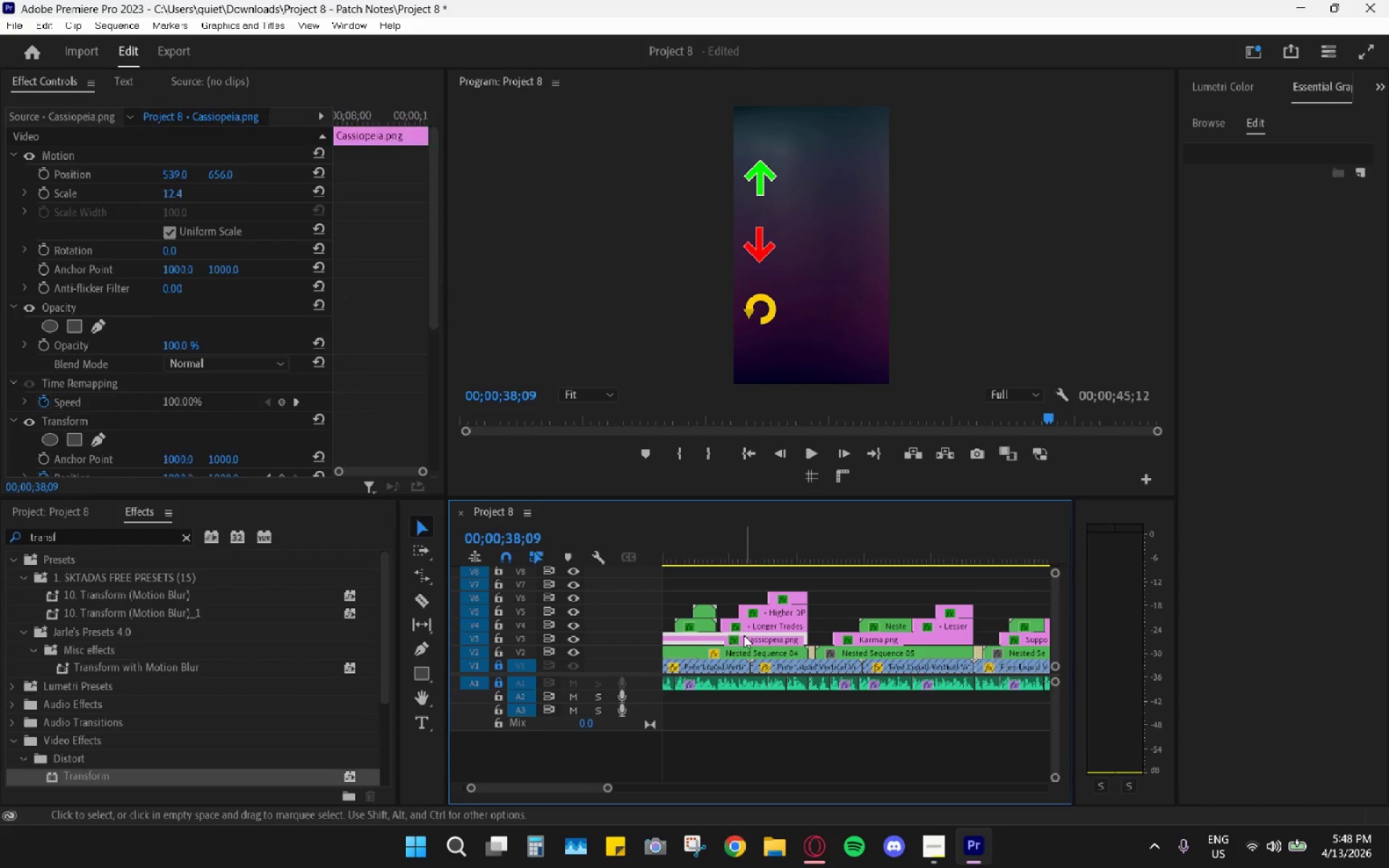 
key(Control+C)
 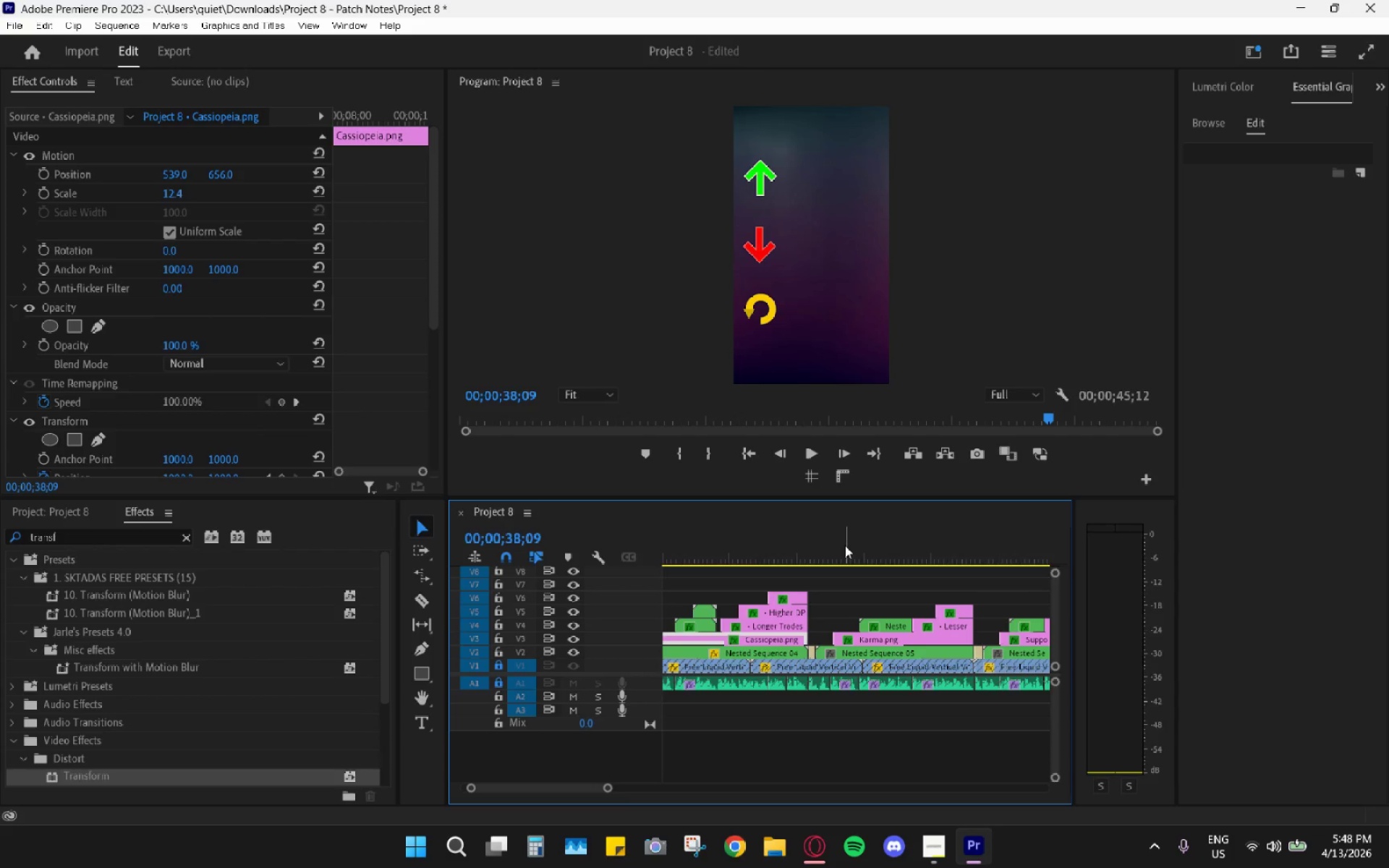 
scroll: coordinate [866, 595], scroll_direction: down, amount: 16.0
 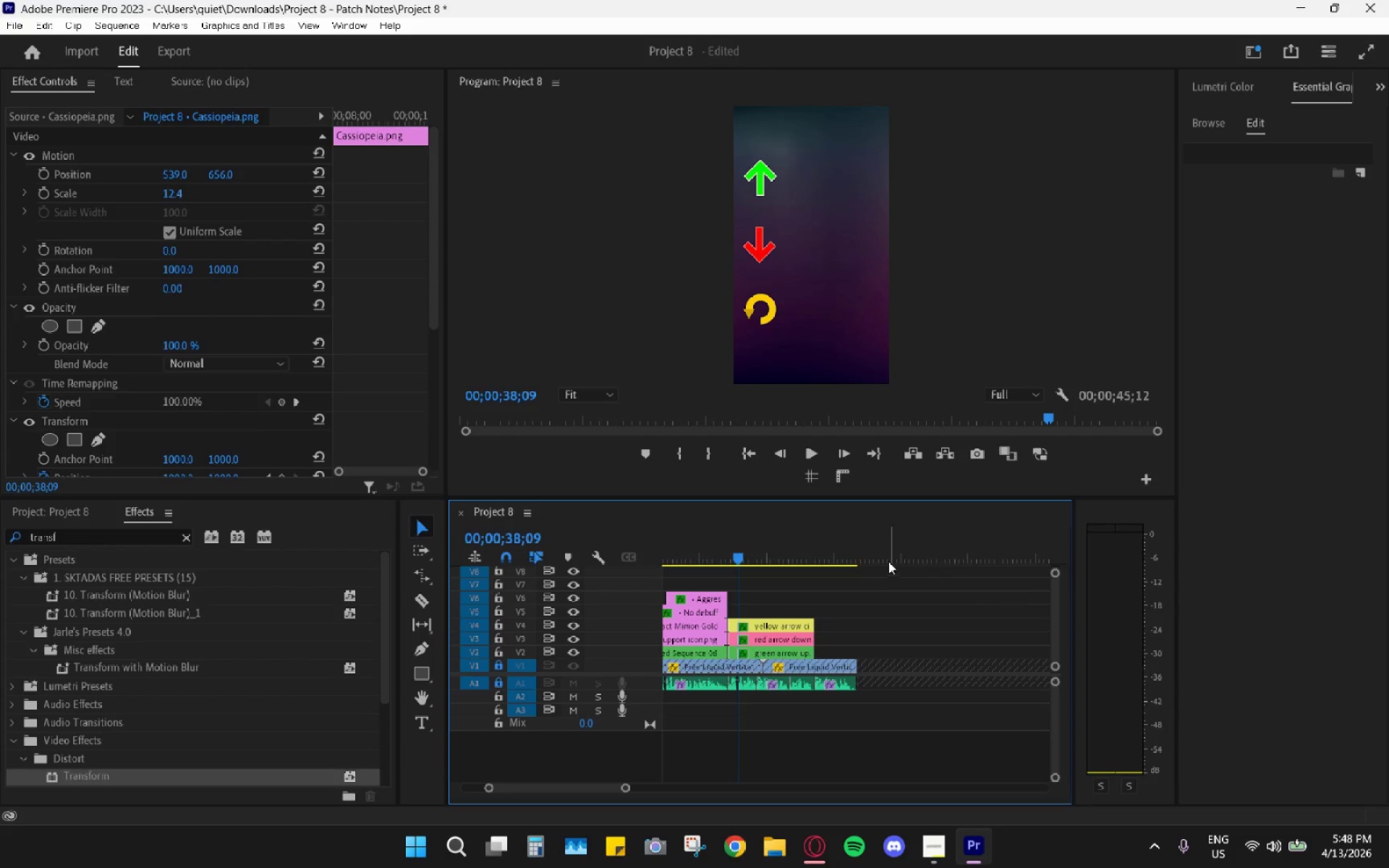 
left_click_drag(start_coordinate=[878, 553], to_coordinate=[875, 553])
 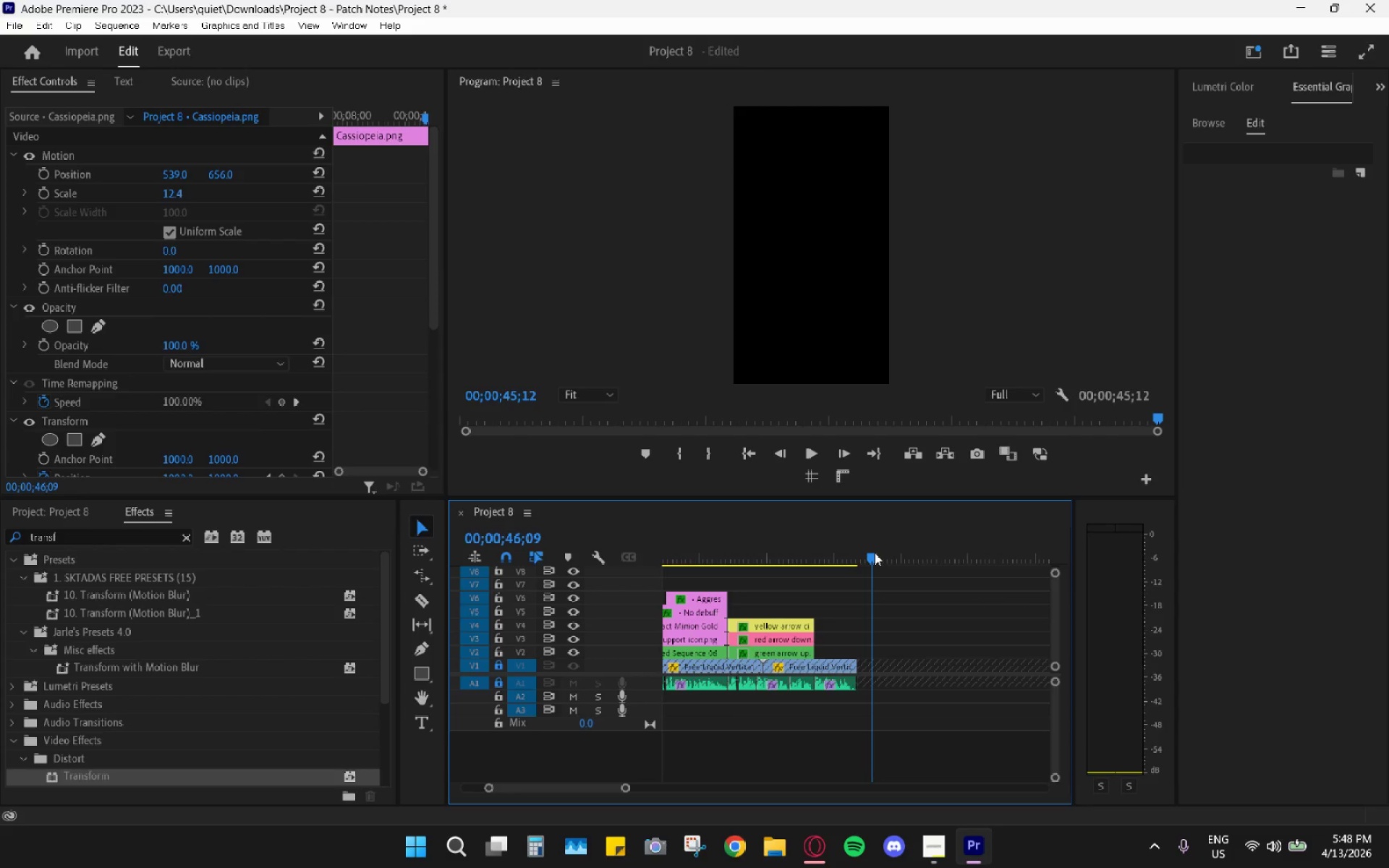 
key(Control+V)
 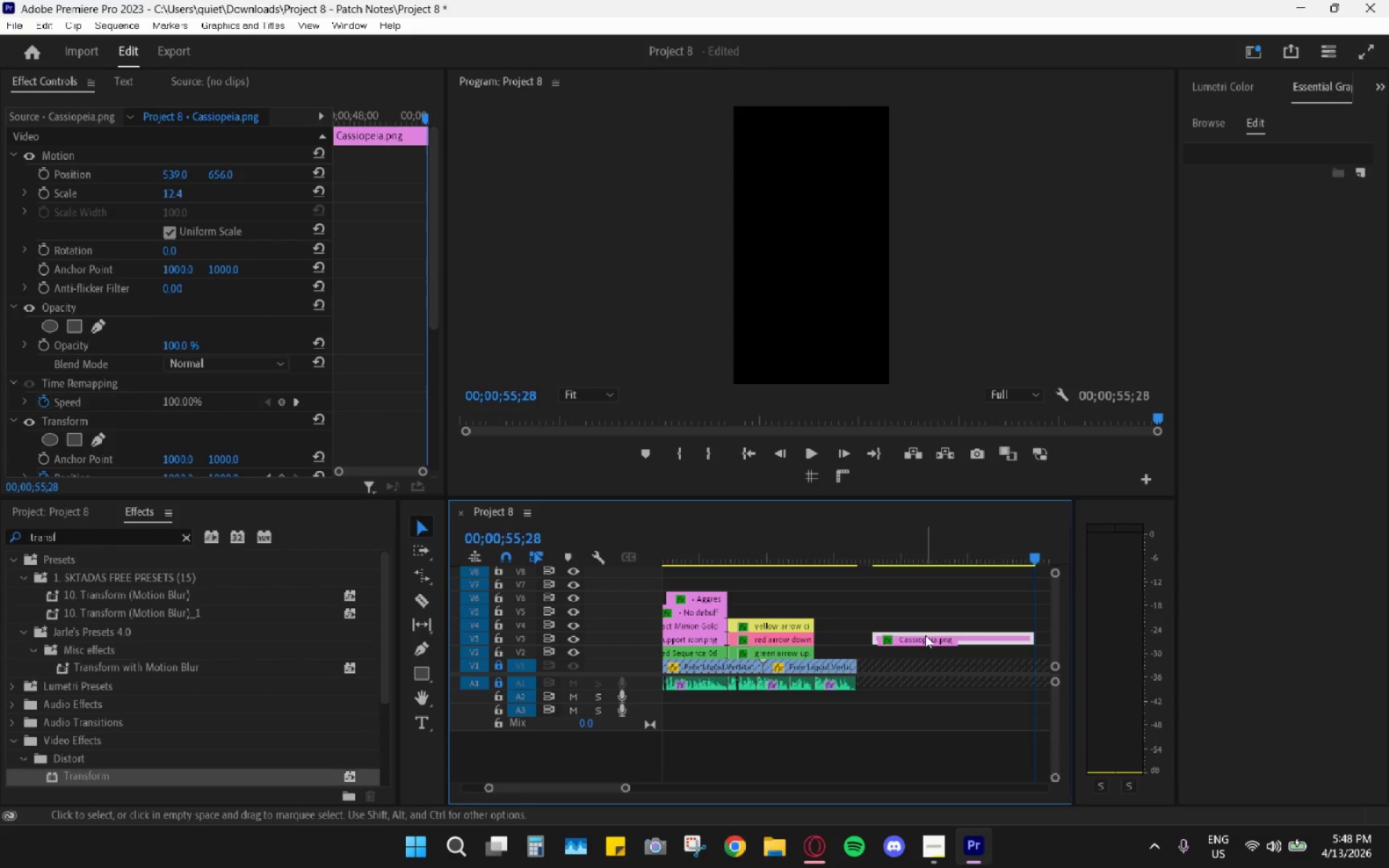 
left_click_drag(start_coordinate=[918, 644], to_coordinate=[786, 611])
 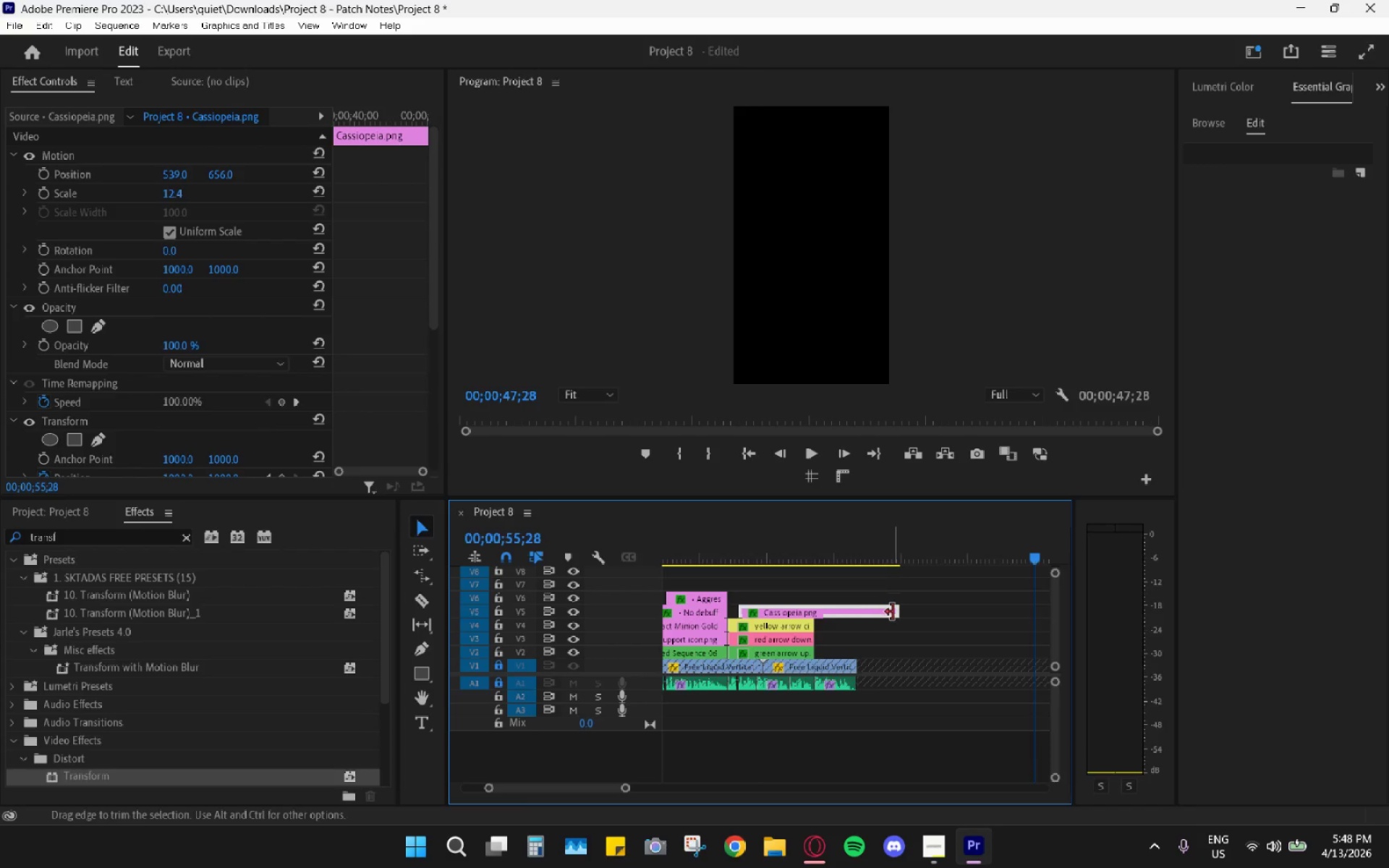 
key(C)
 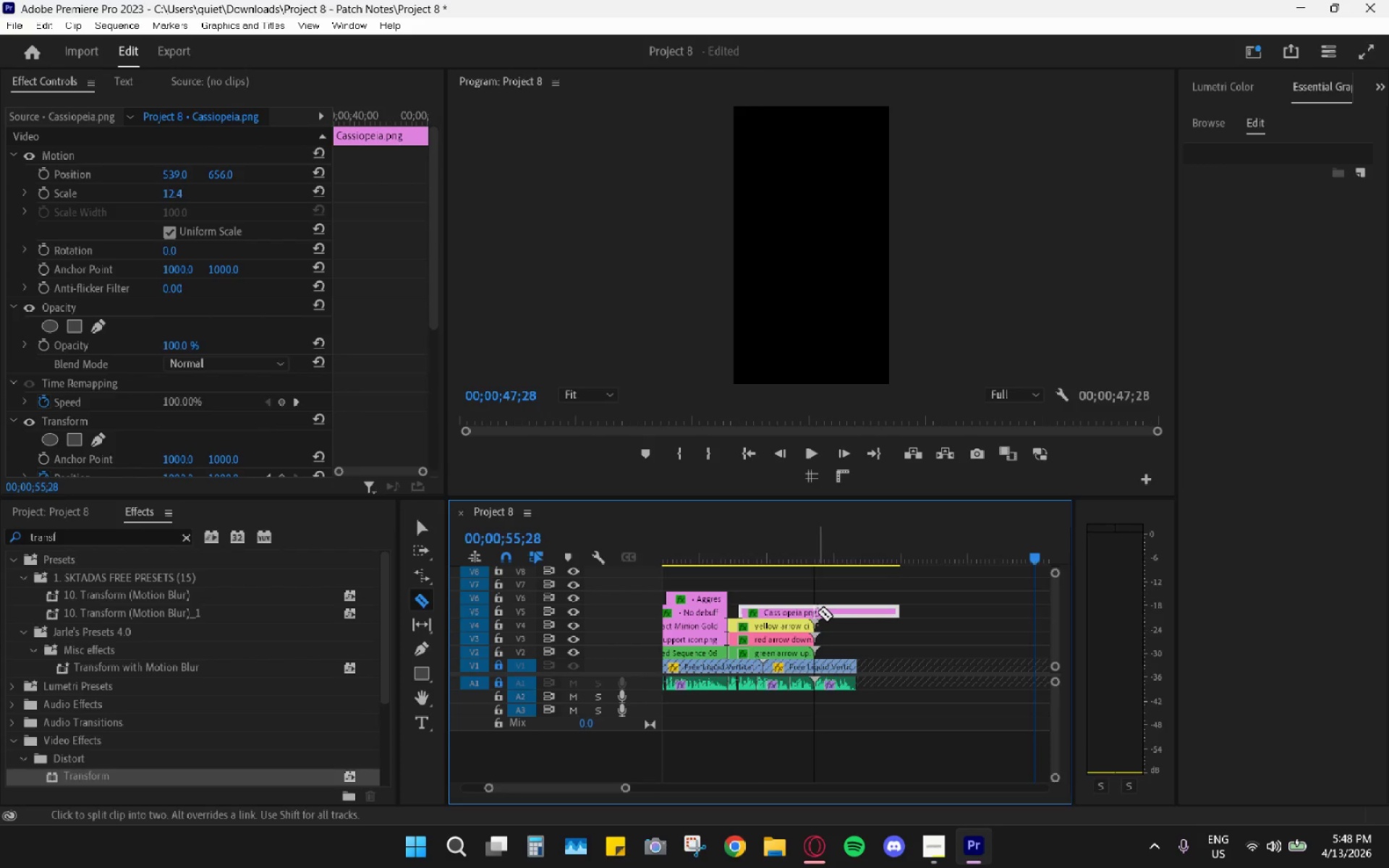 
left_click([817, 612])
 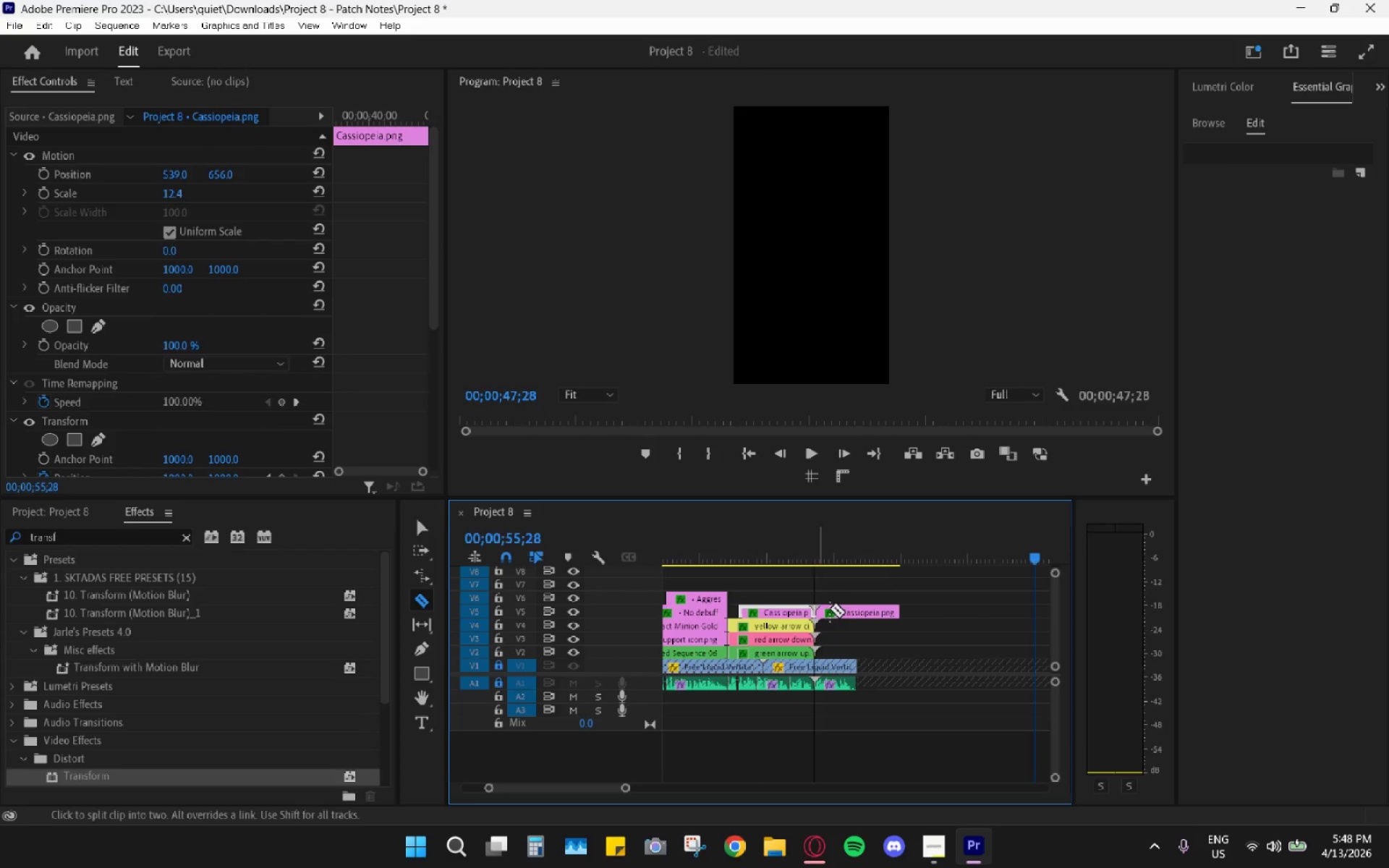 
key(V)
 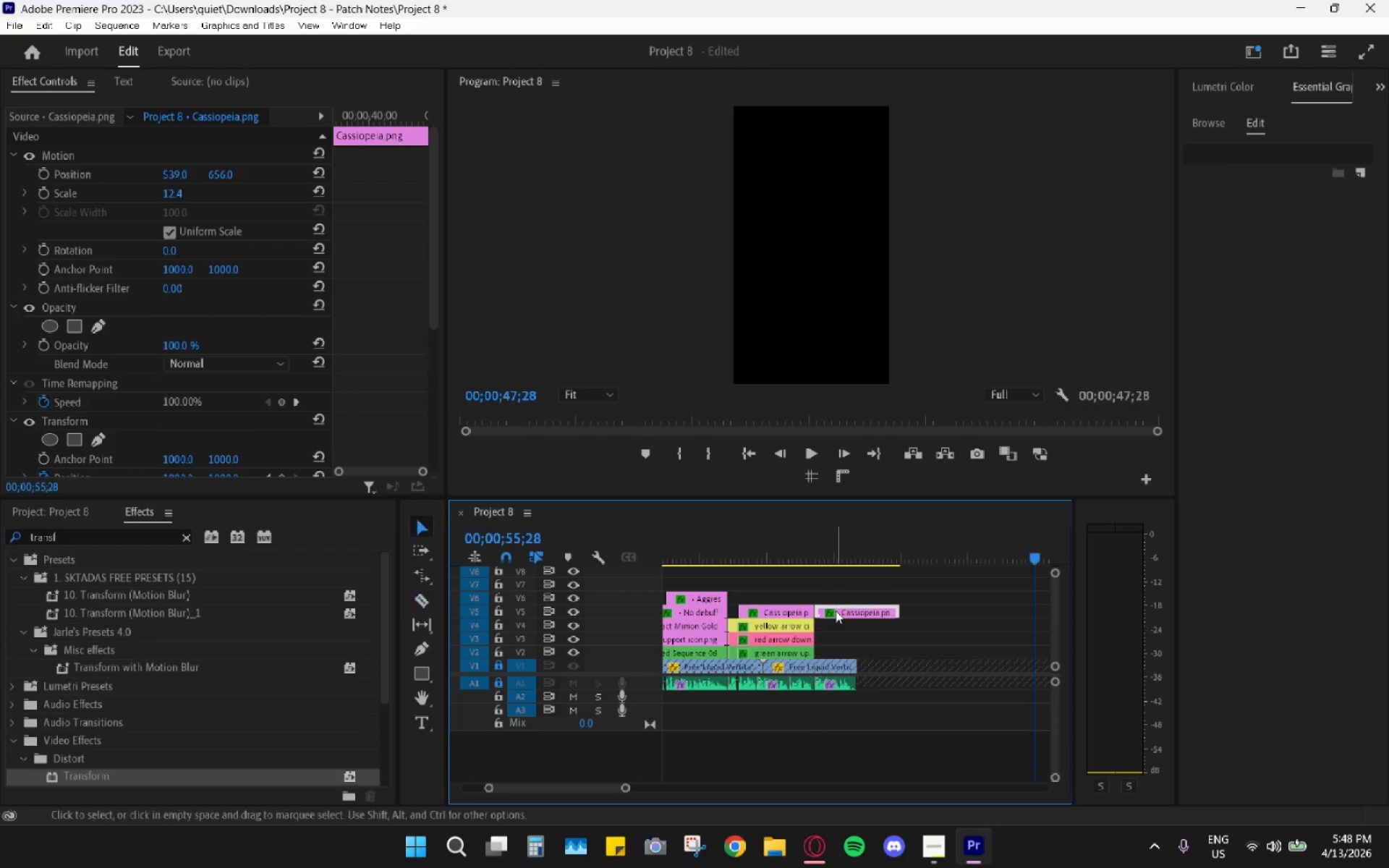 
double_click([836, 610])
 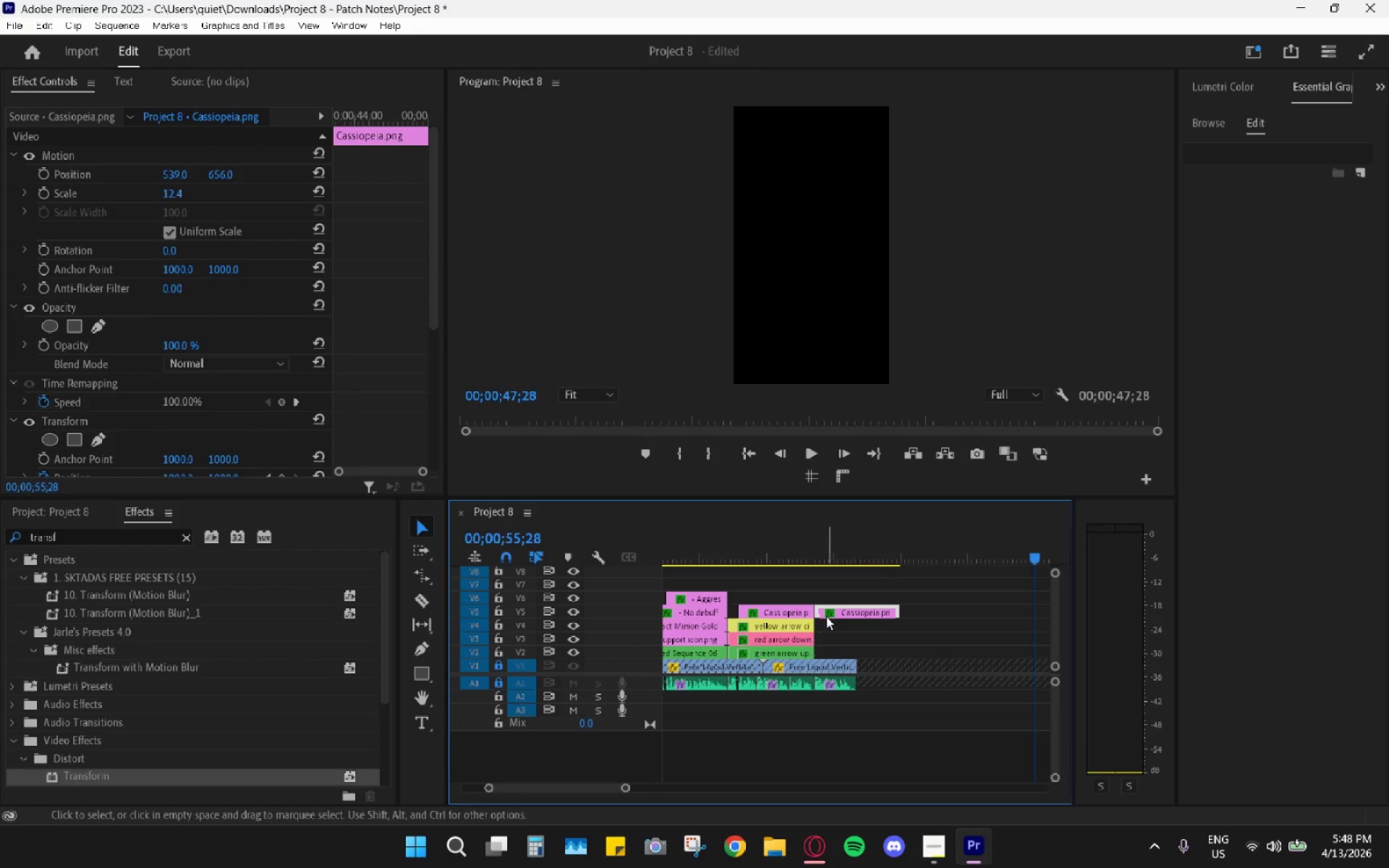 
key(H)
 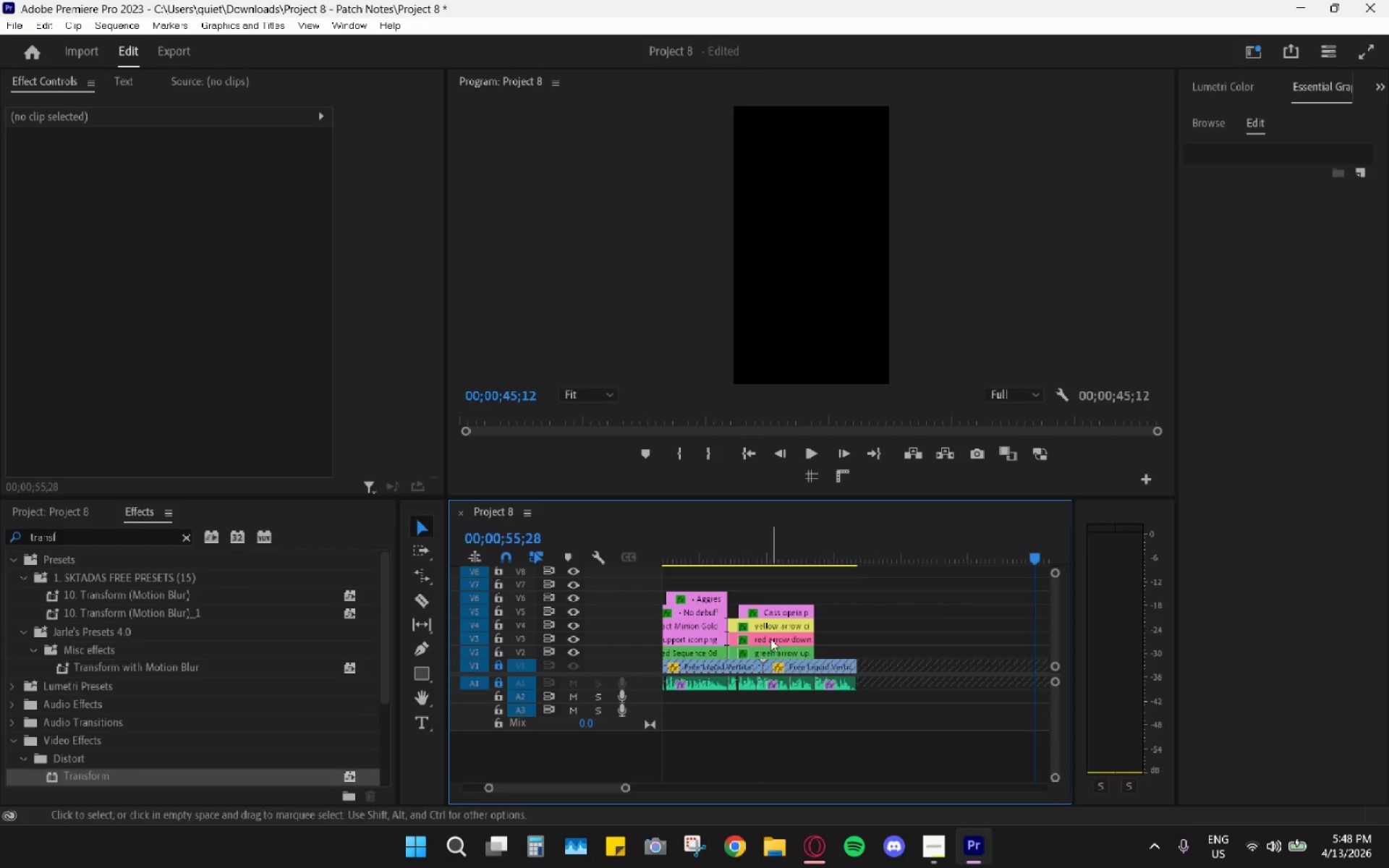 
left_click([779, 642])
 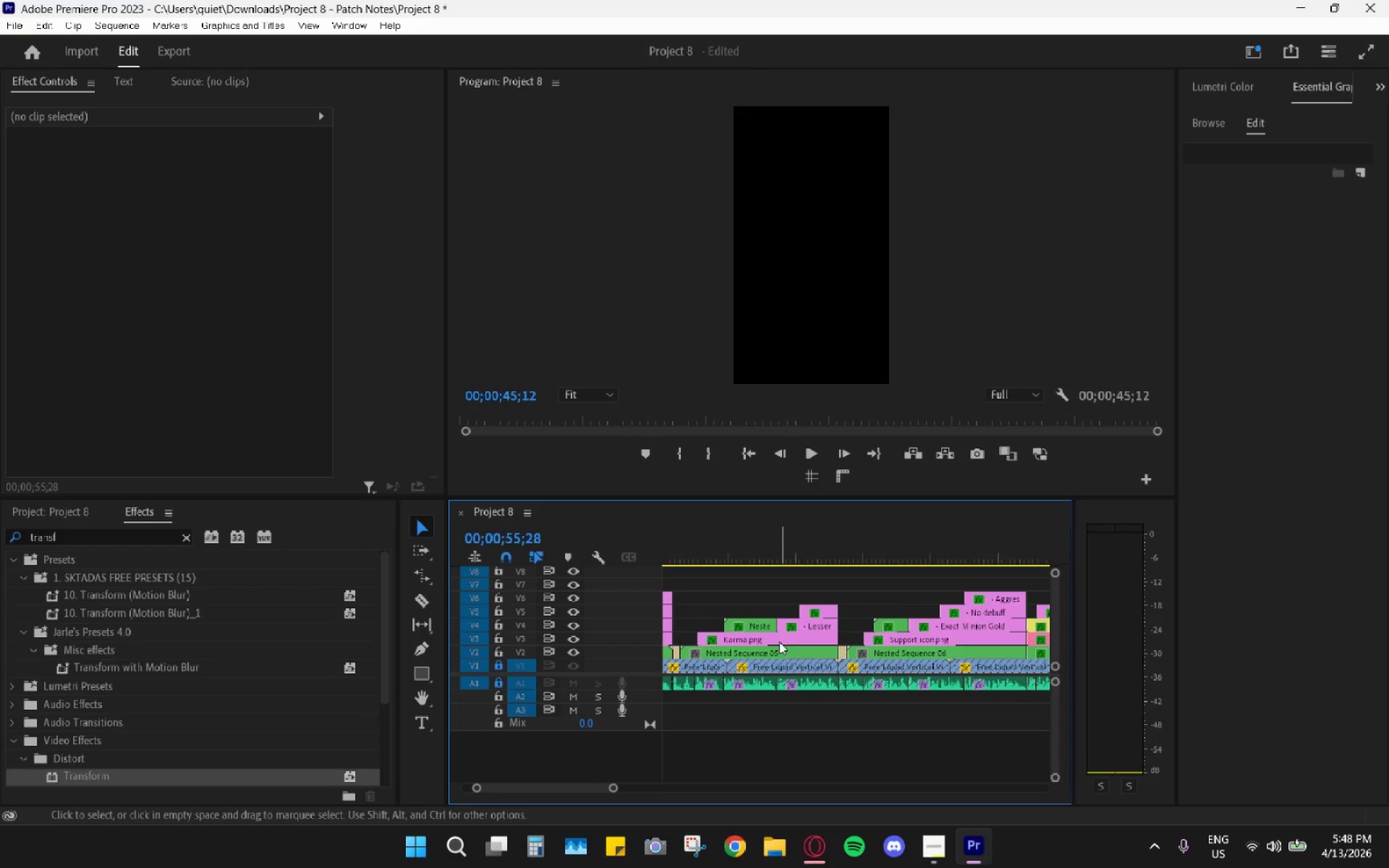 
scroll: coordinate [748, 656], scroll_direction: up, amount: 11.0
 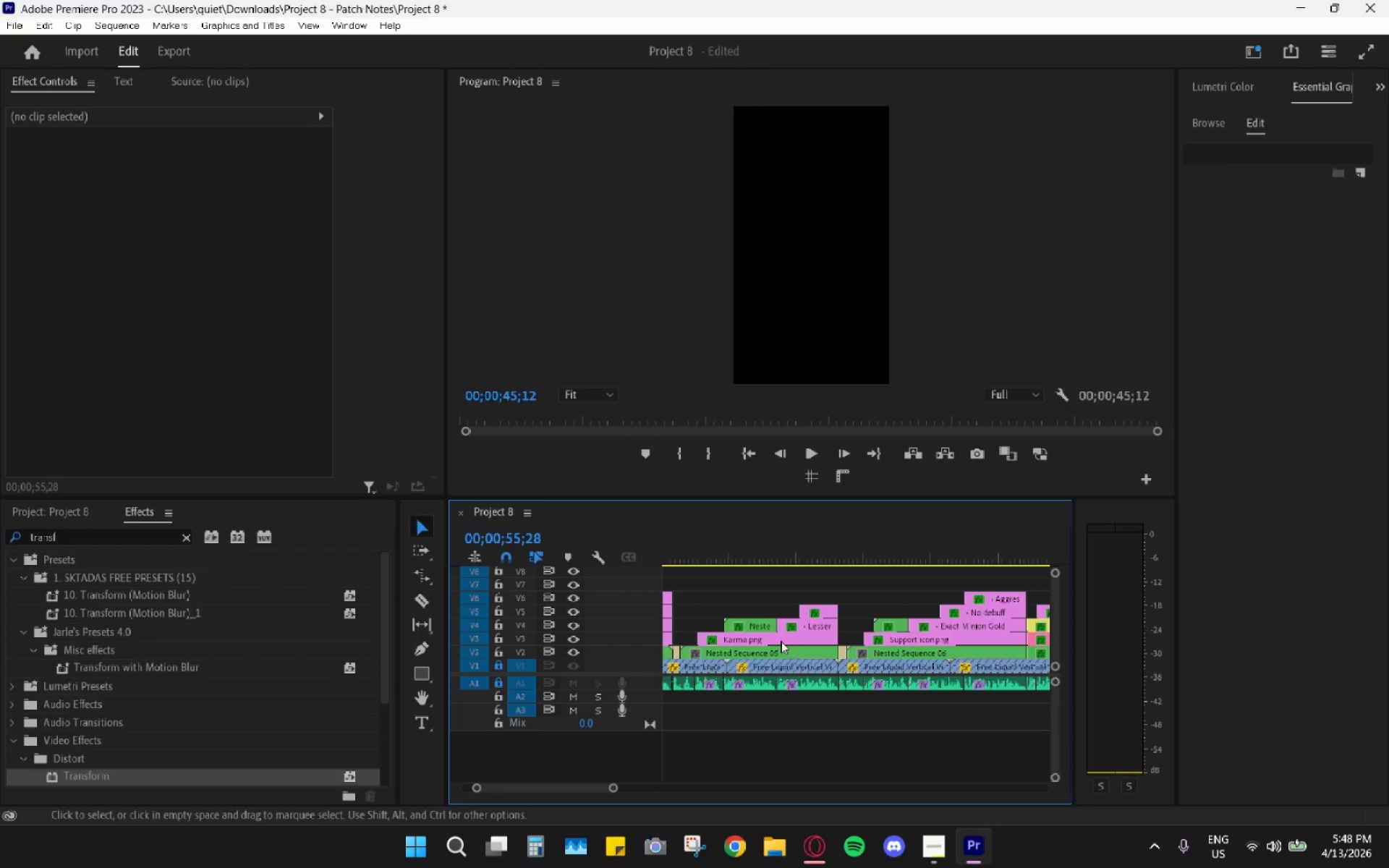 
left_click([784, 638])
 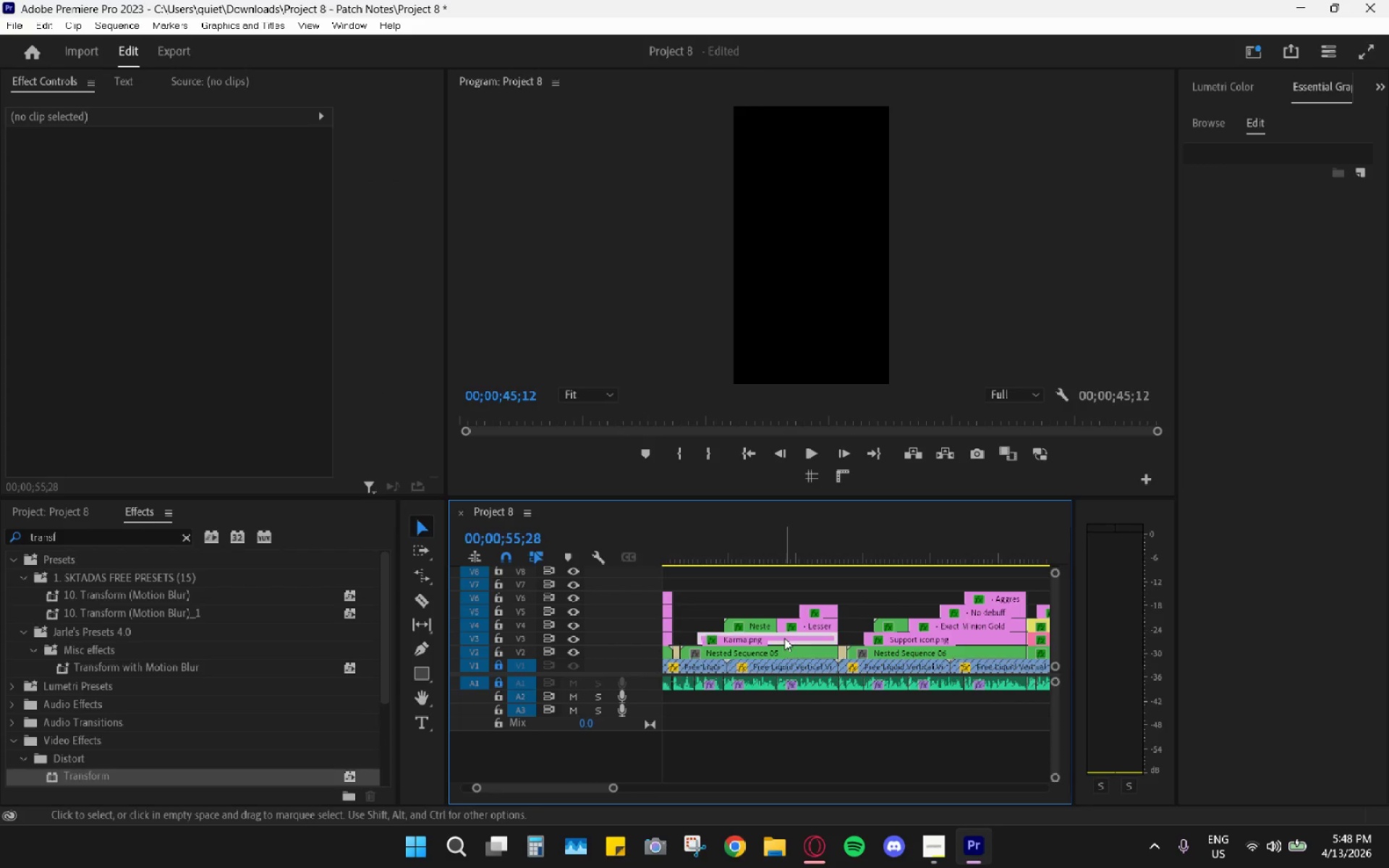 
key(Control+C)
 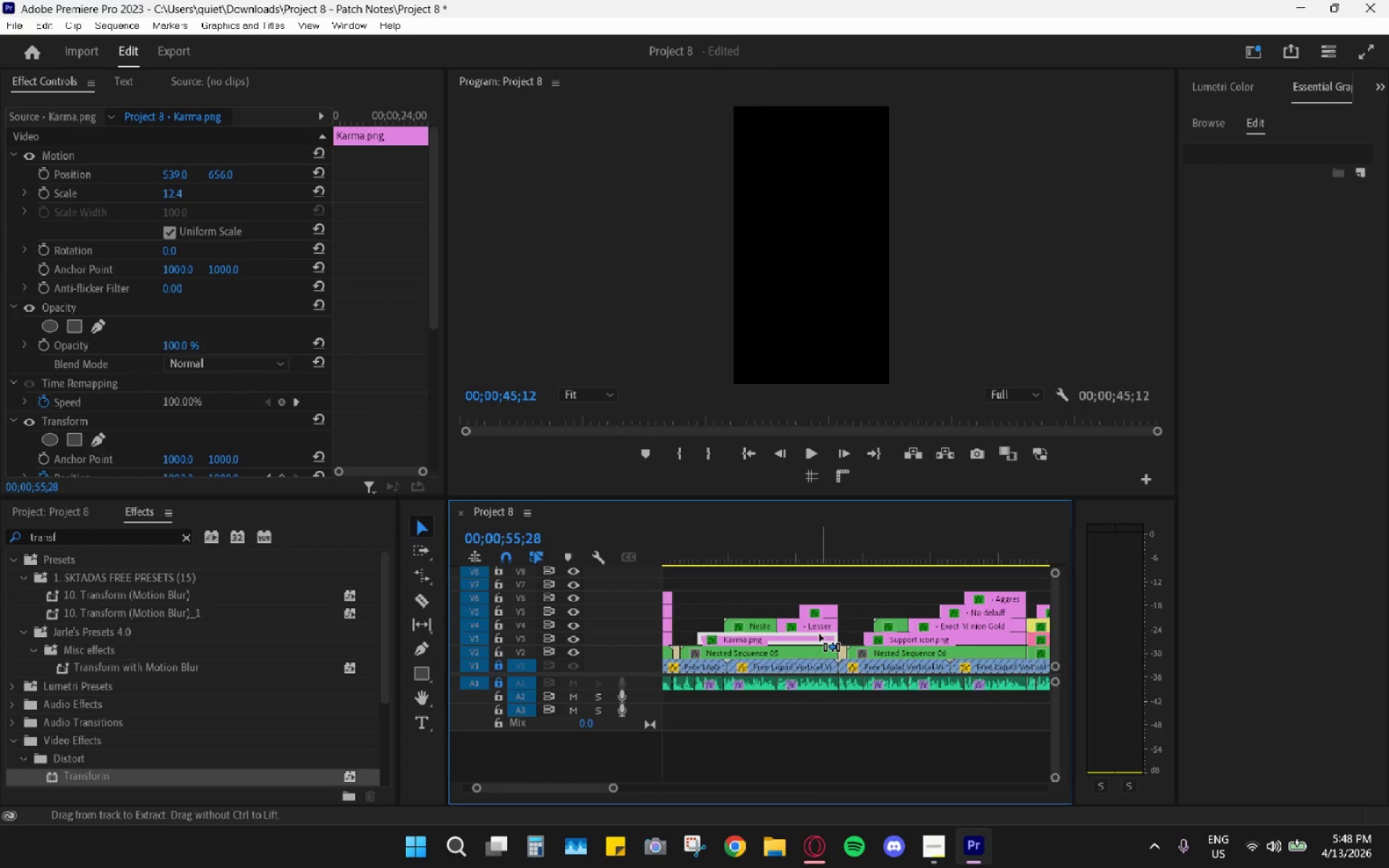 
scroll: coordinate [820, 634], scroll_direction: down, amount: 5.0
 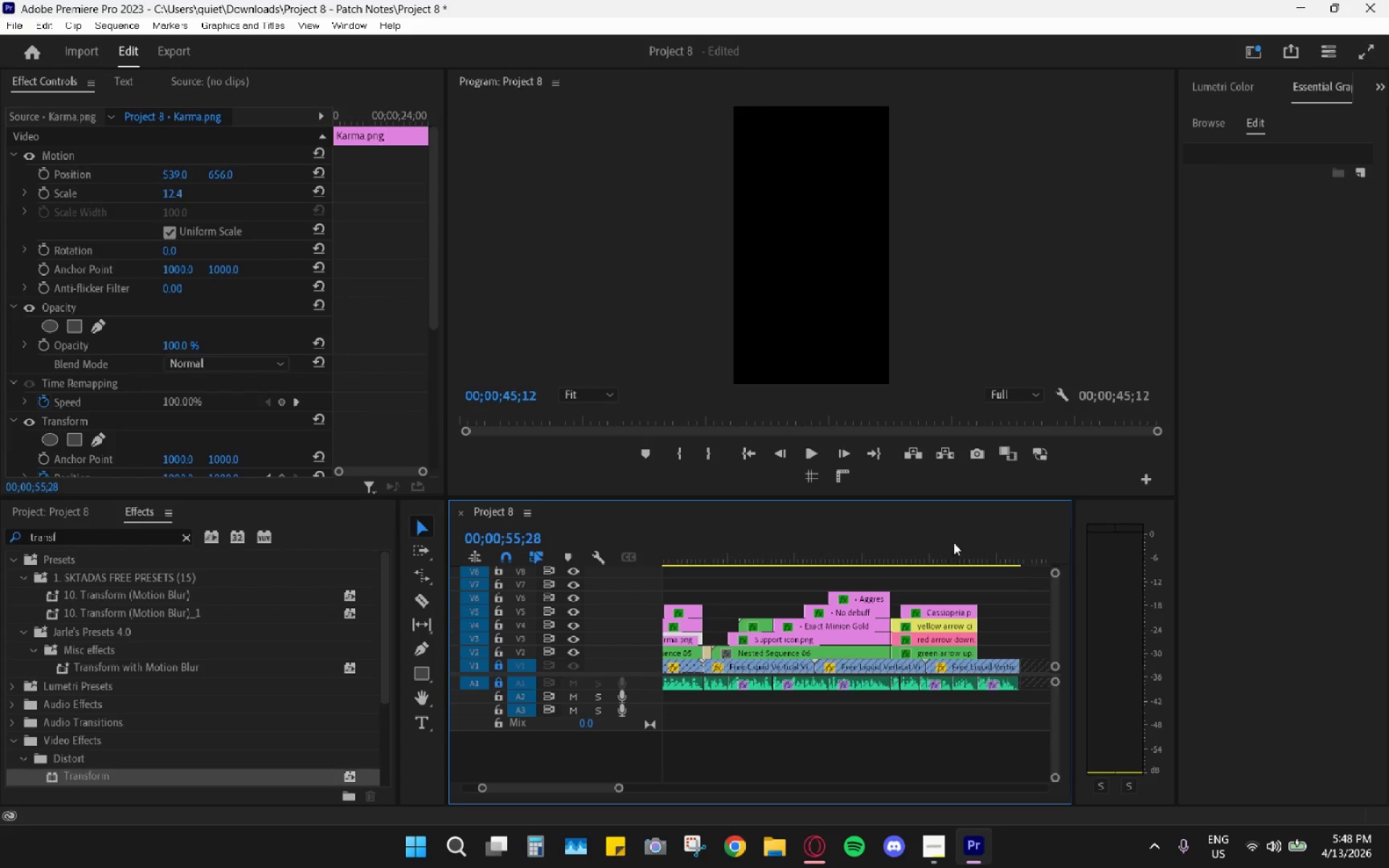 
left_click_drag(start_coordinate=[992, 544], to_coordinate=[995, 547])
 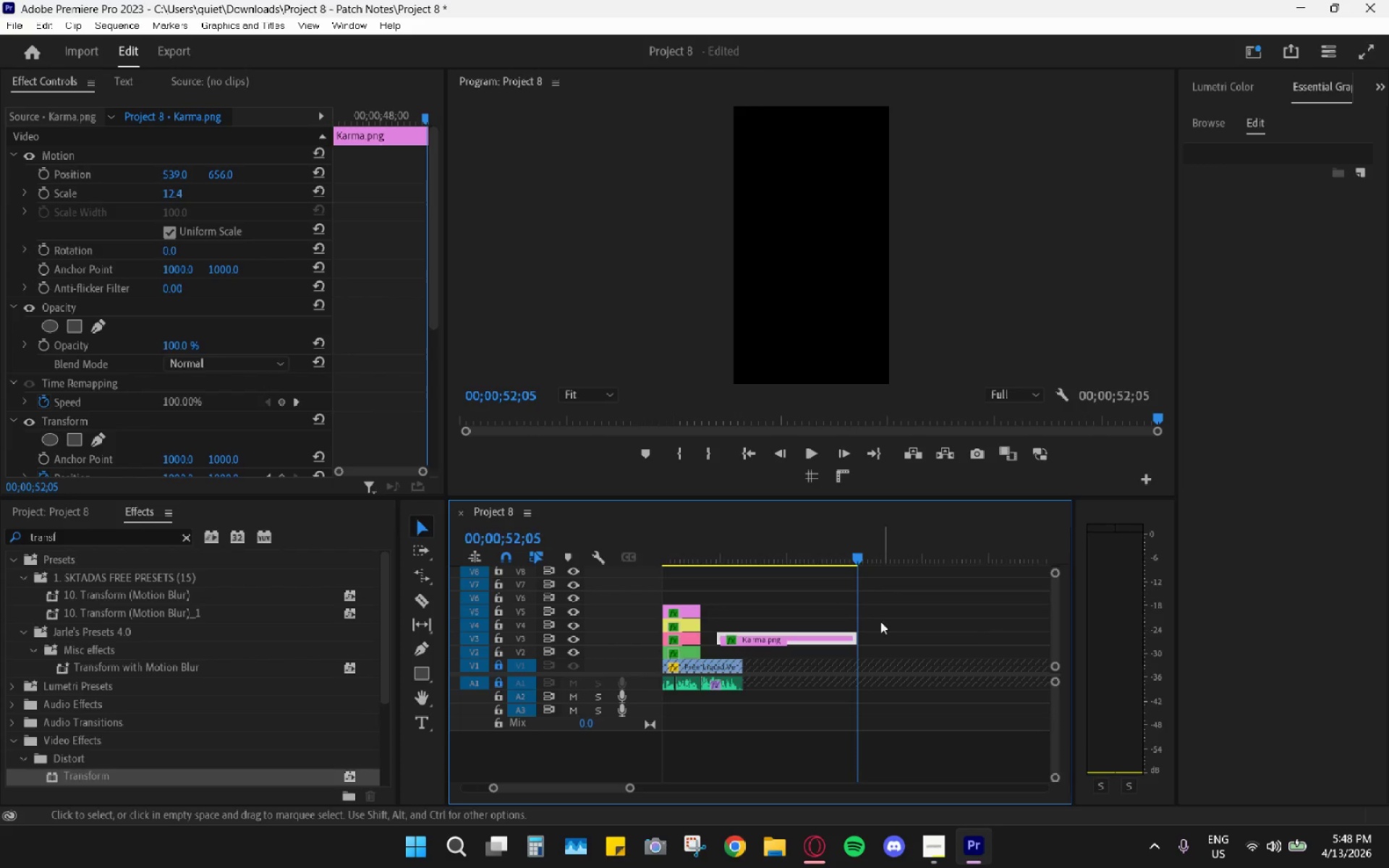 
key(Control+ControlLeft)
 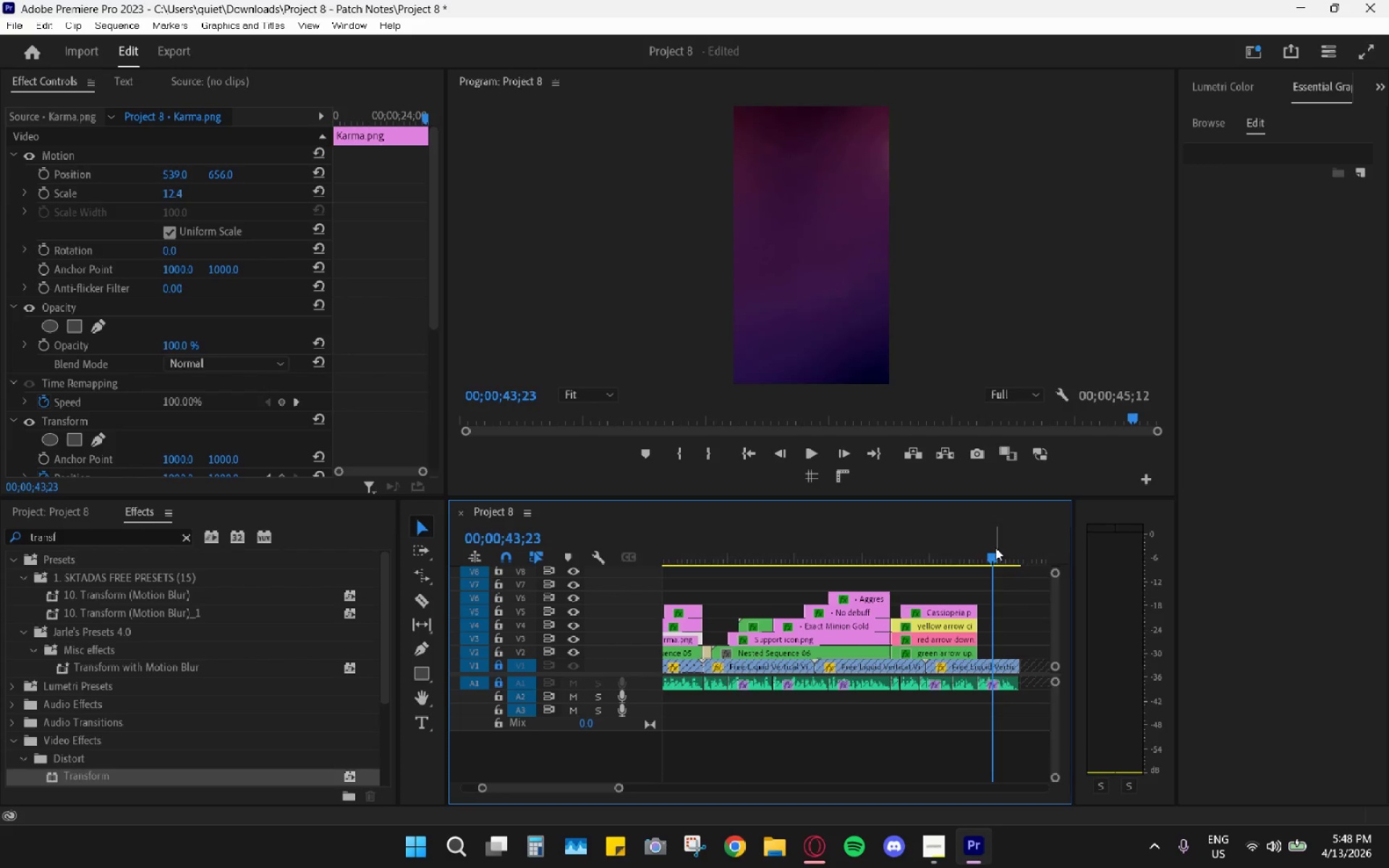 
key(Control+V)
 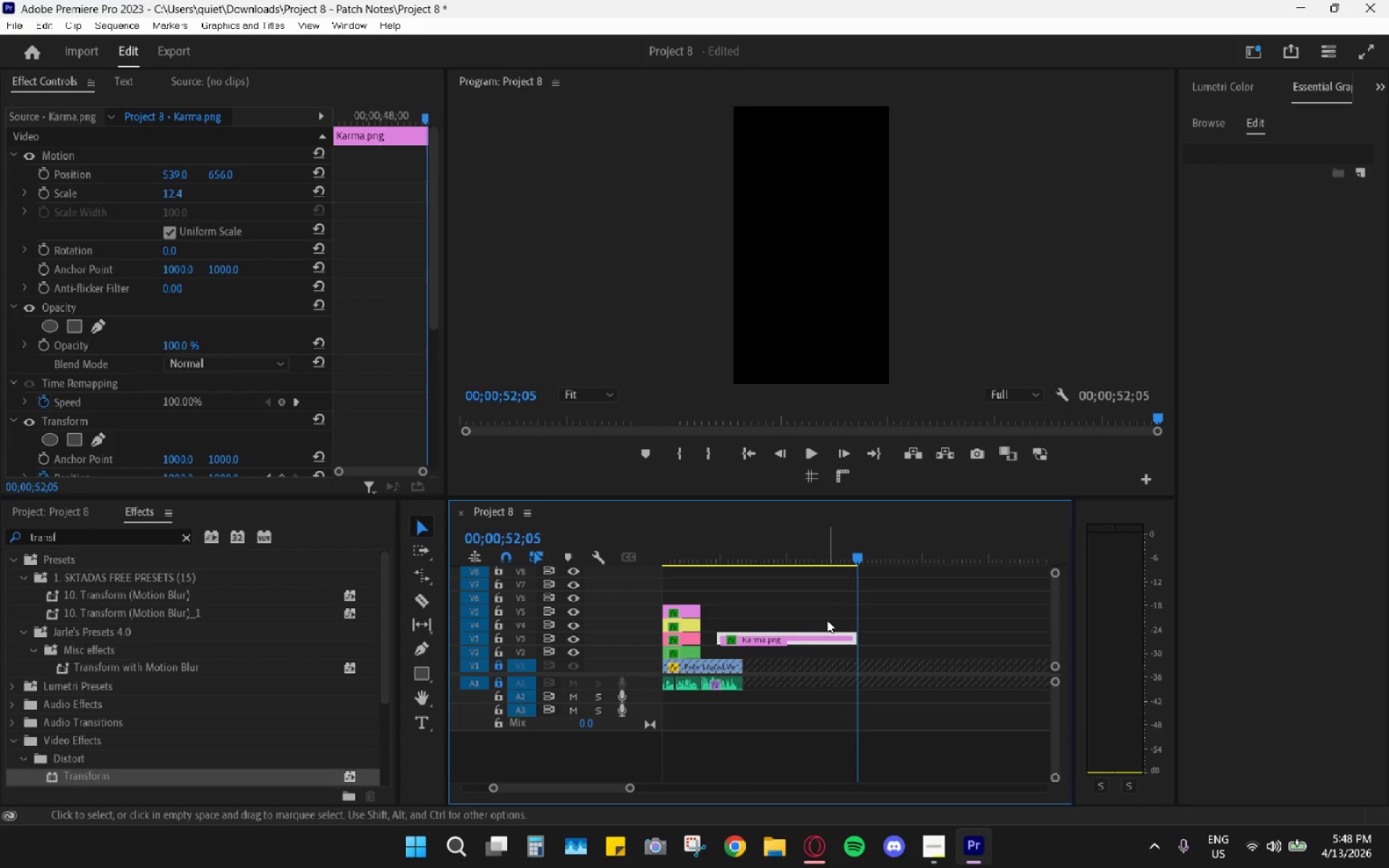 
scroll: coordinate [817, 627], scroll_direction: up, amount: 4.0
 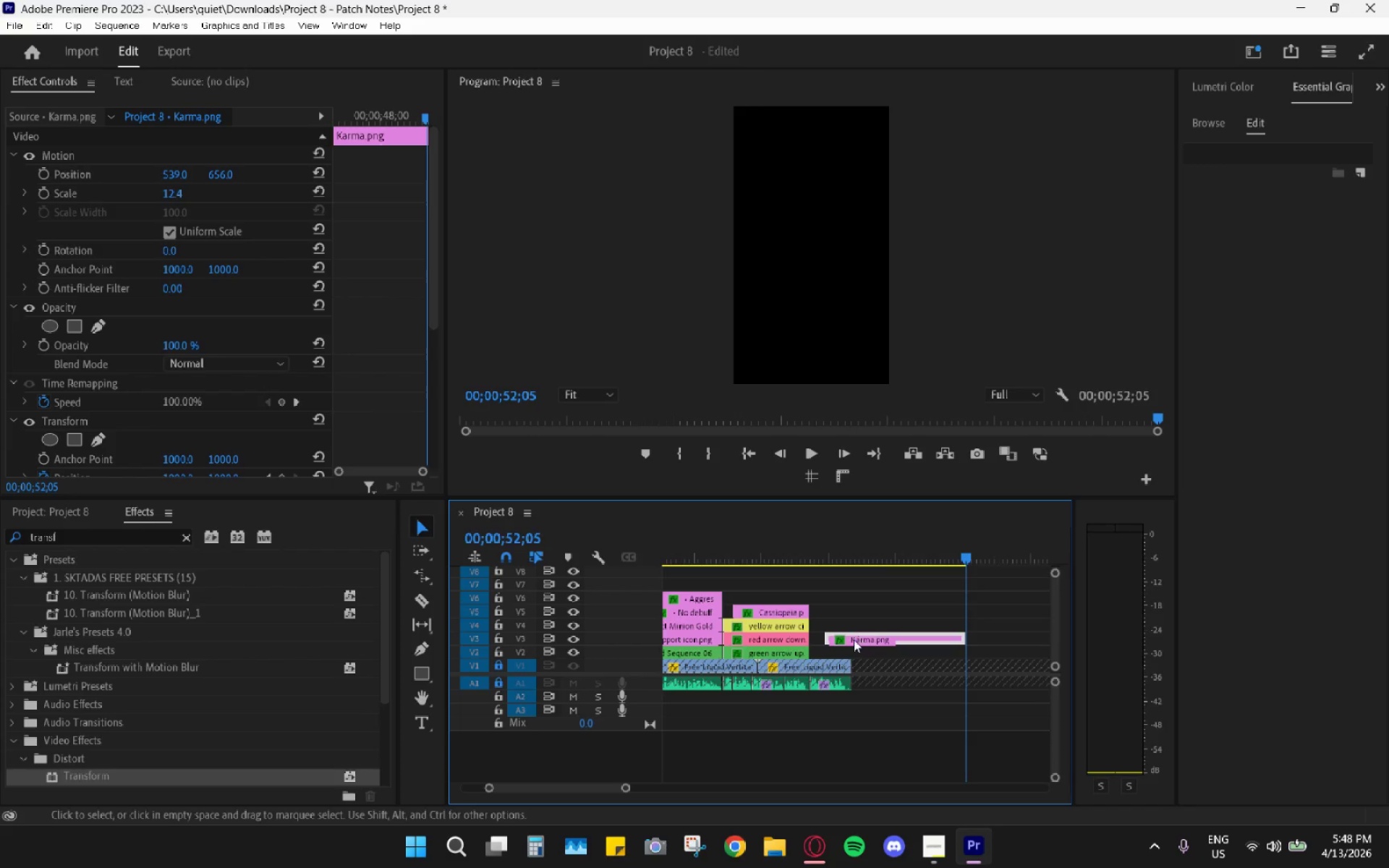 
left_click_drag(start_coordinate=[853, 639], to_coordinate=[769, 600])
 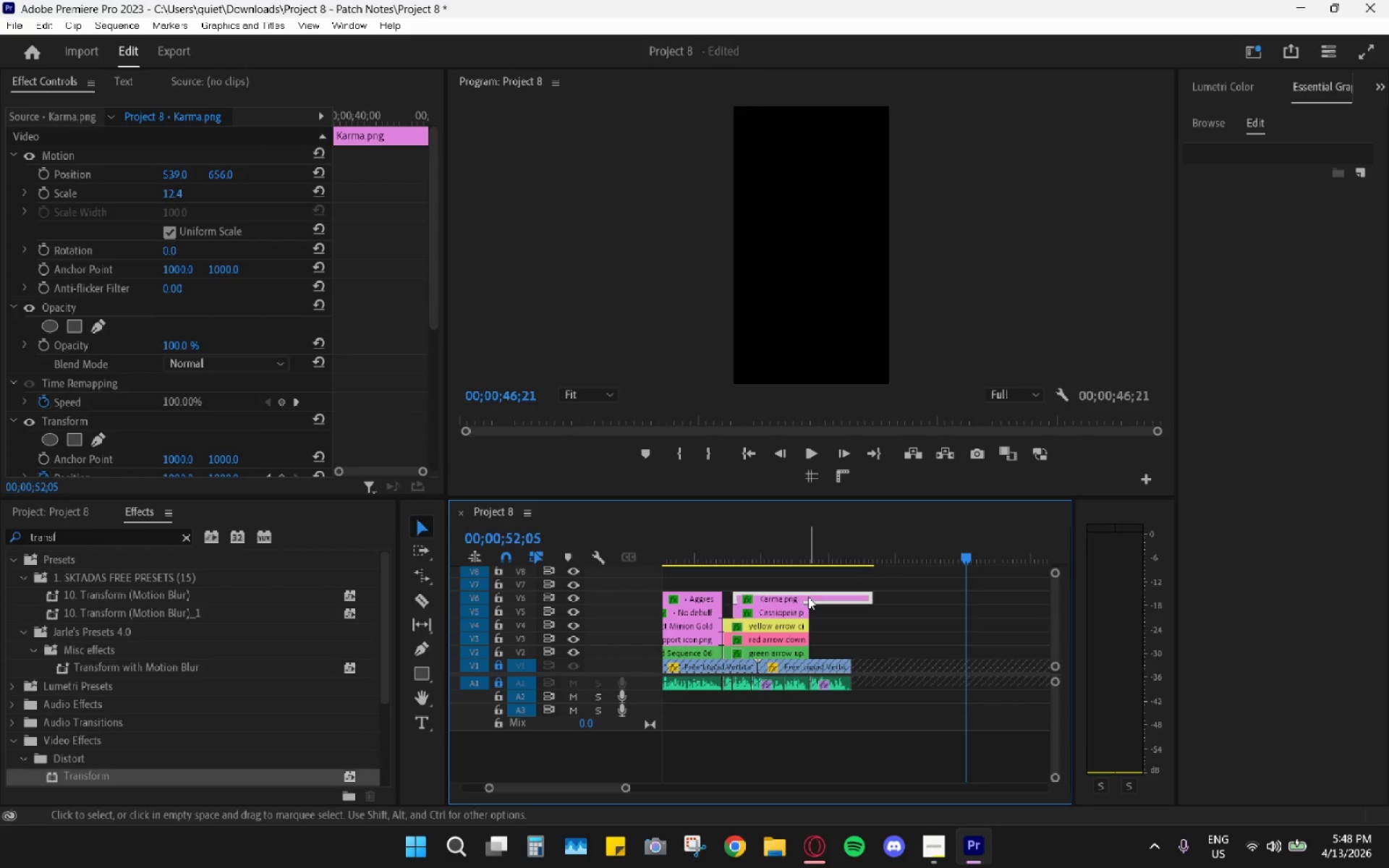 
key(C)
 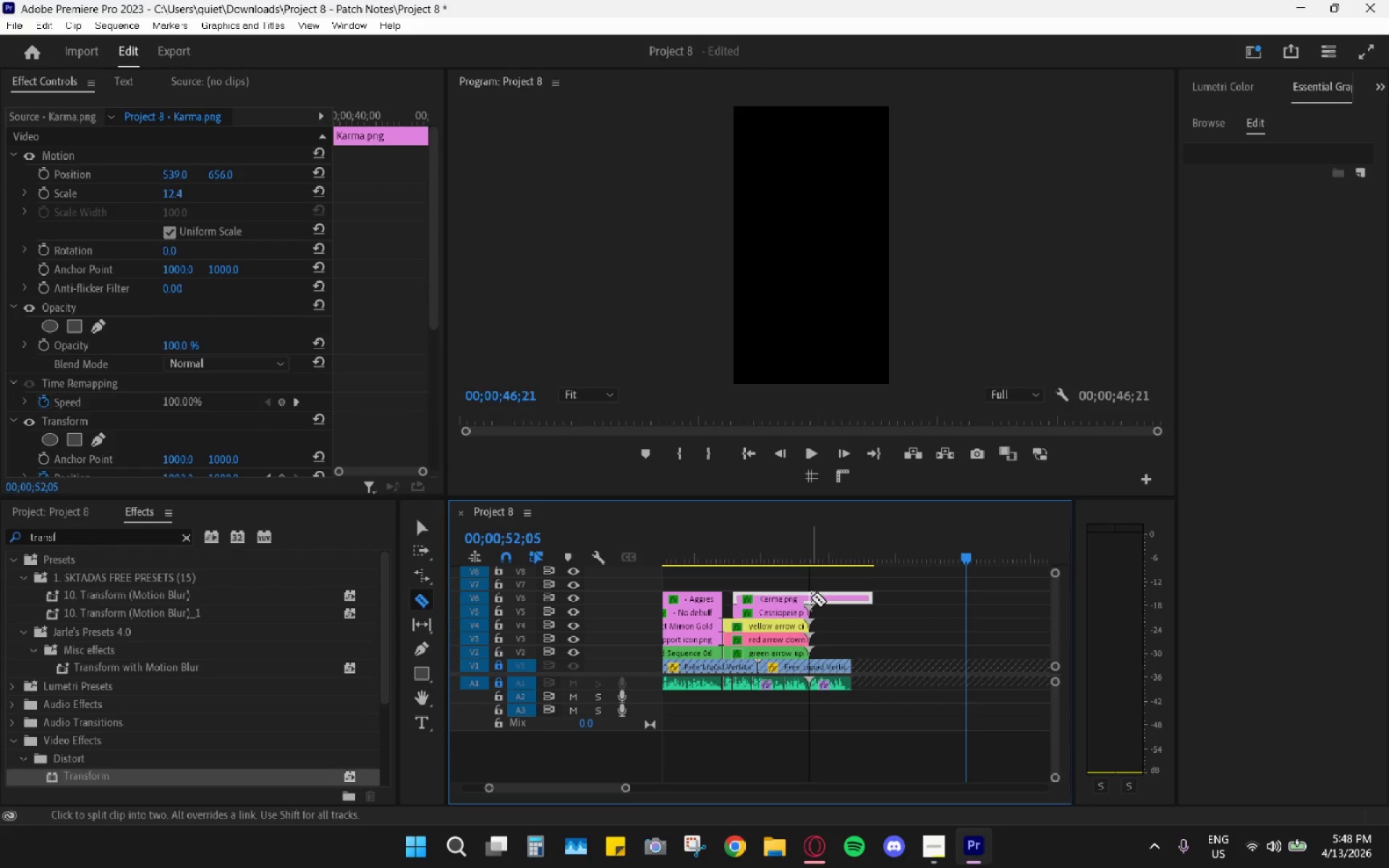 
left_click([811, 597])
 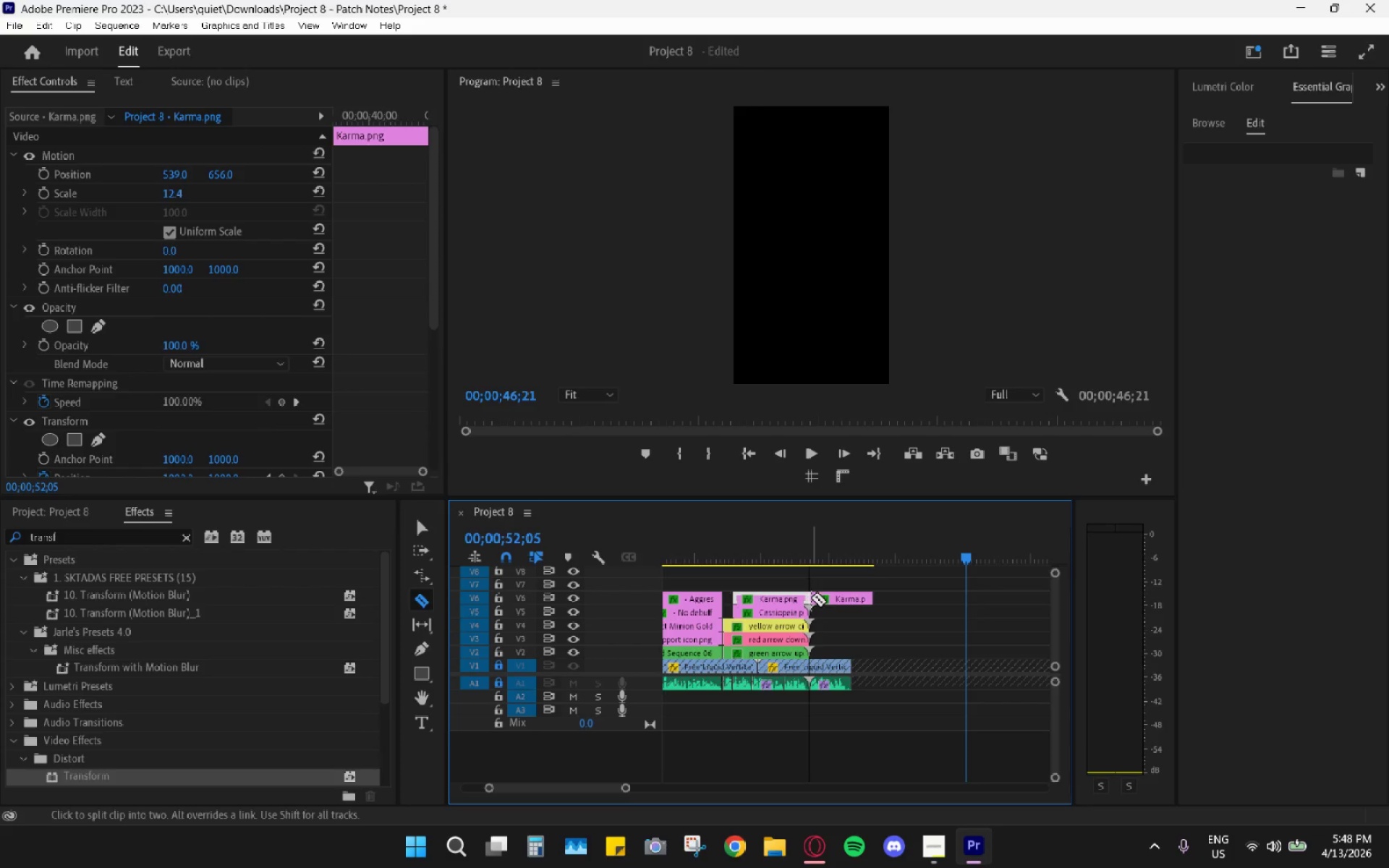 
key(V)
 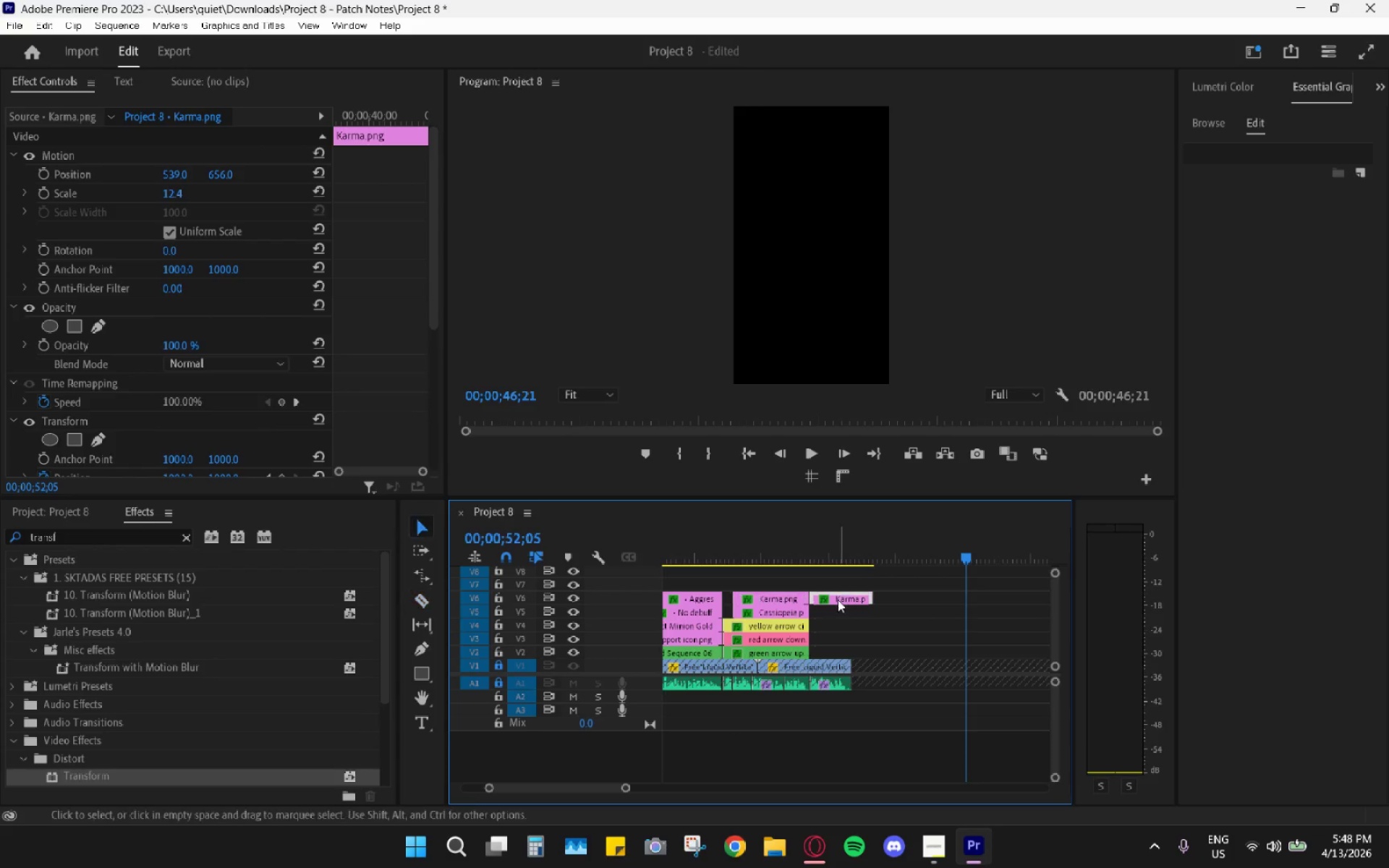 
double_click([838, 600])
 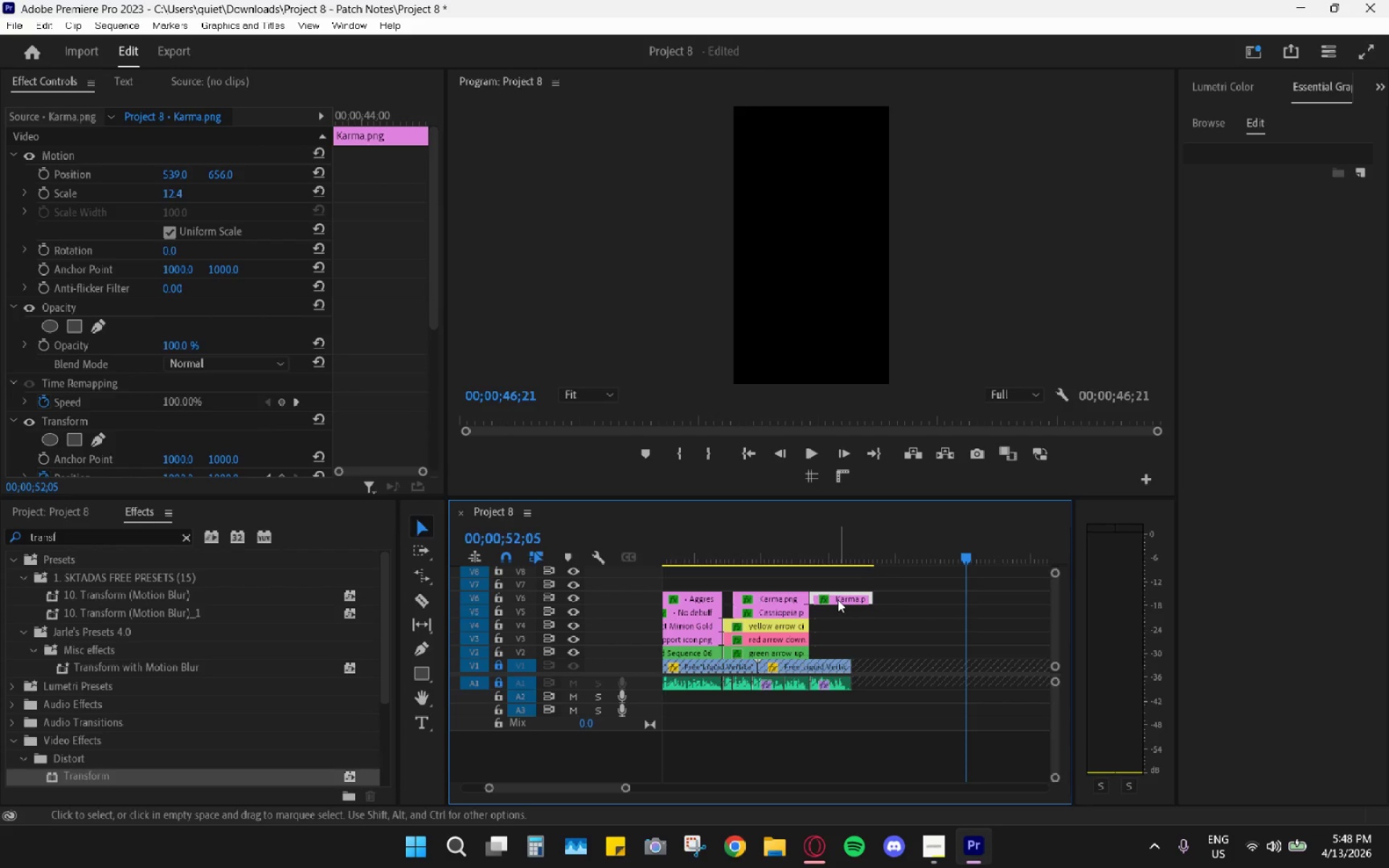 
key(H)
 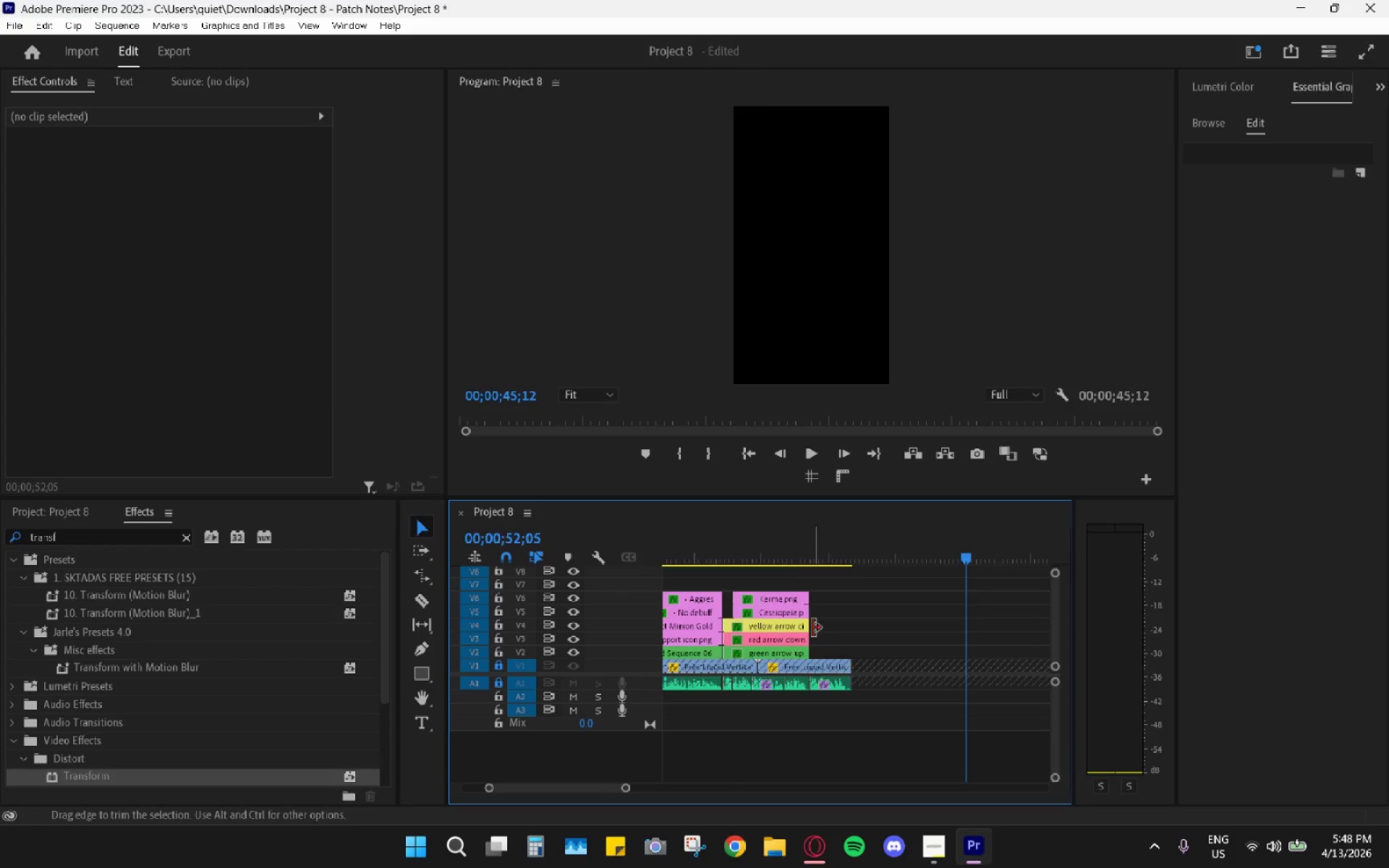 
scroll: coordinate [812, 628], scroll_direction: up, amount: 5.0
 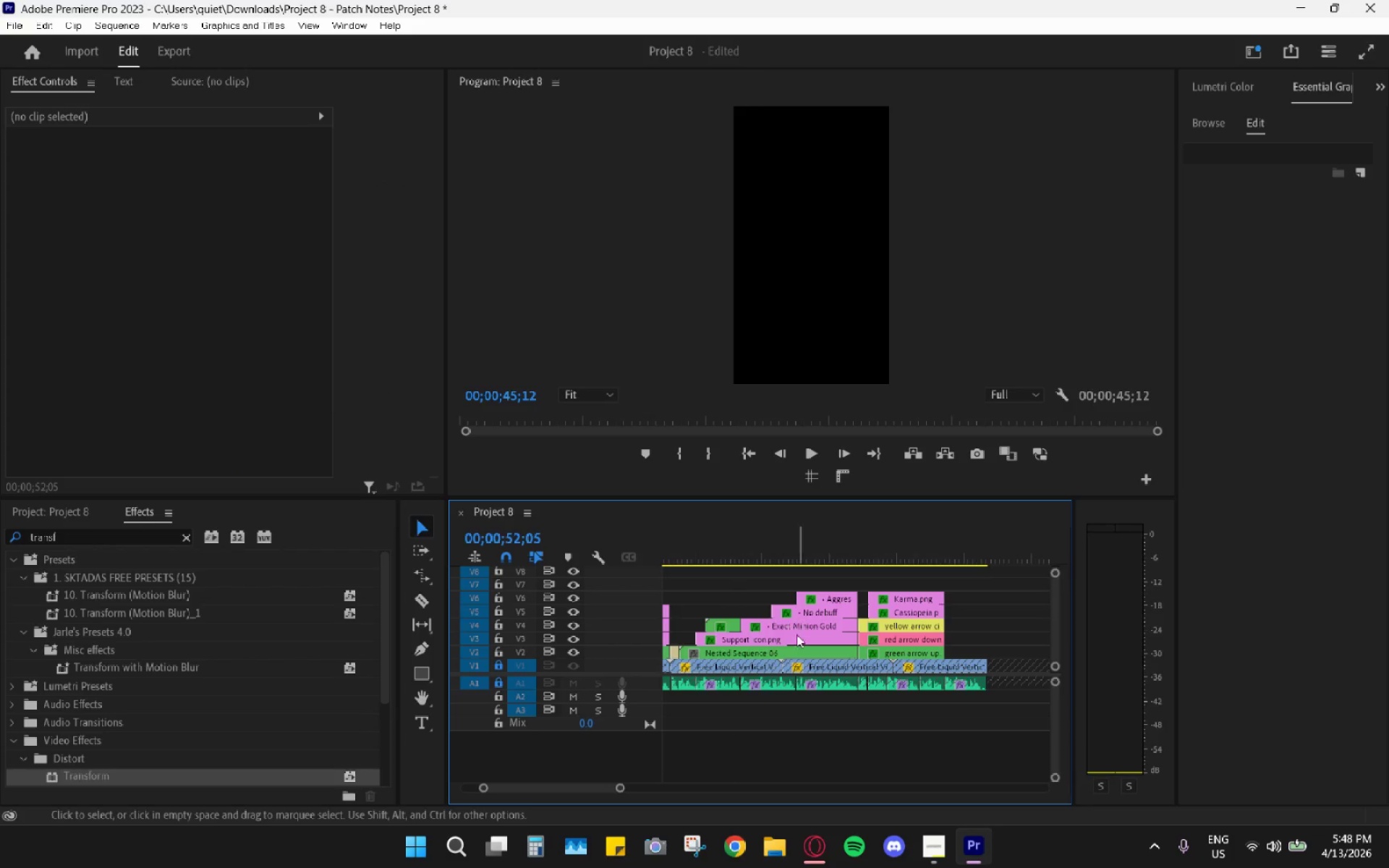 
left_click([794, 637])
 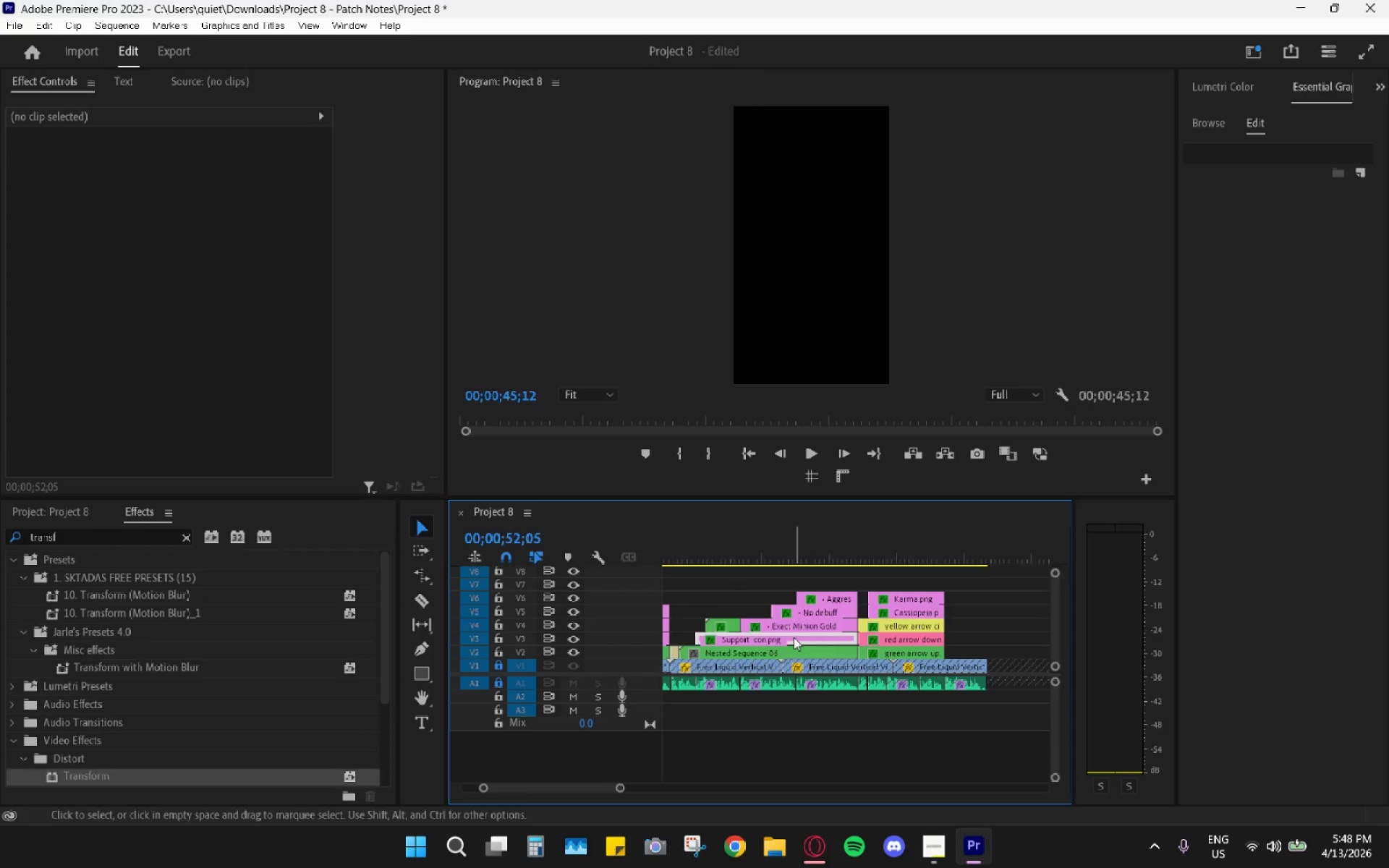 
key(Control+C)
 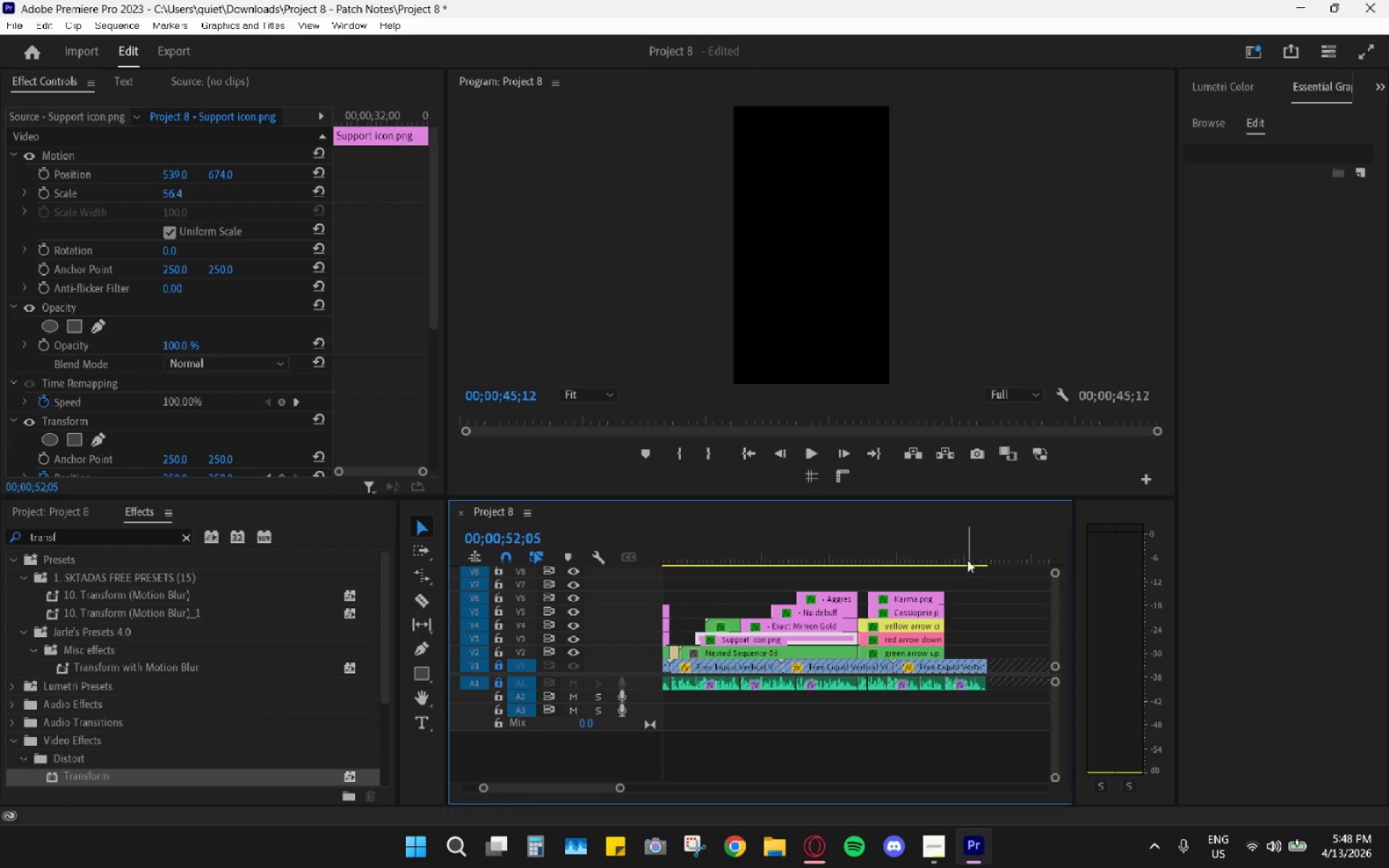 
left_click([956, 558])
 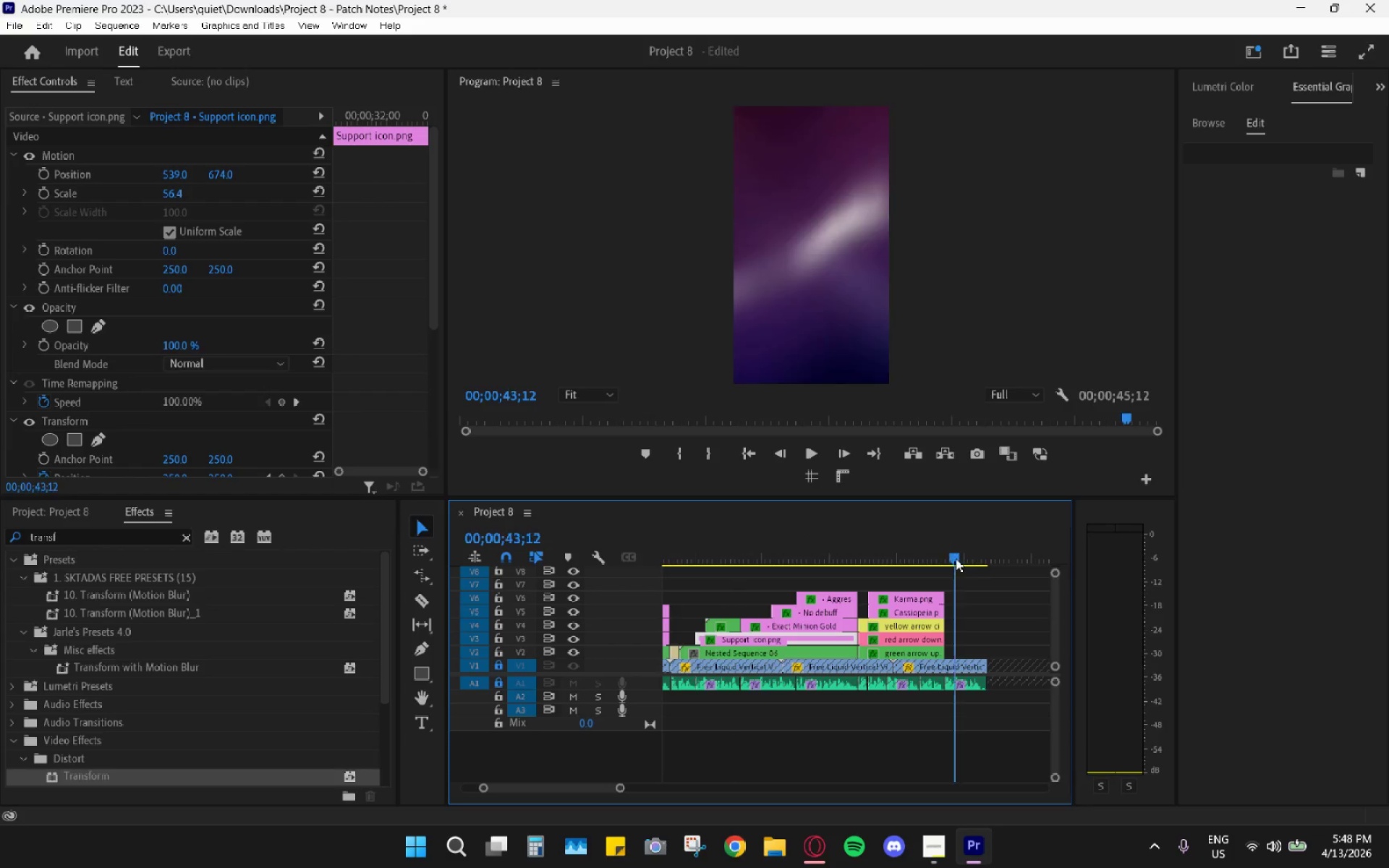 
key(Control+ControlLeft)
 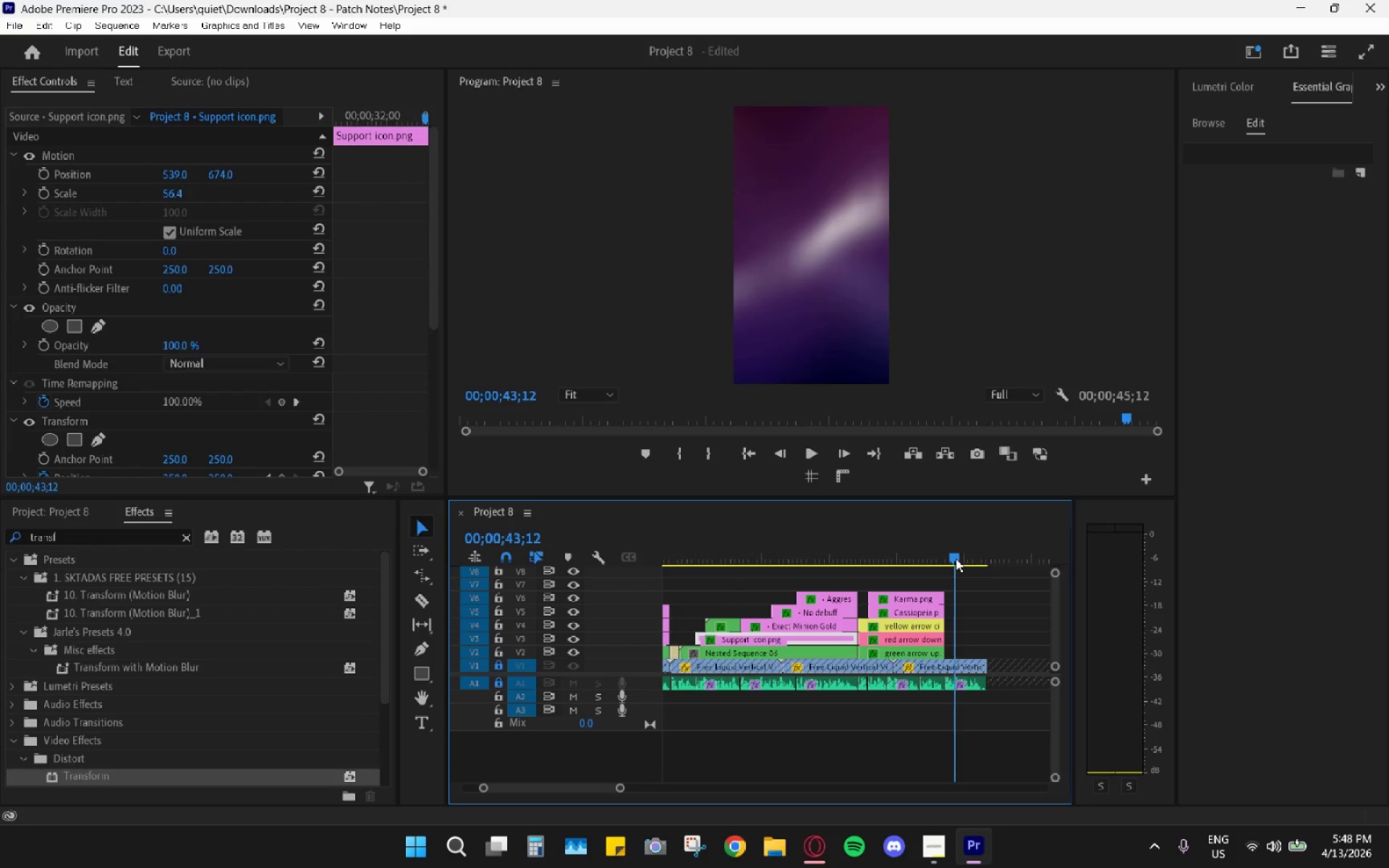 
key(Control+V)
 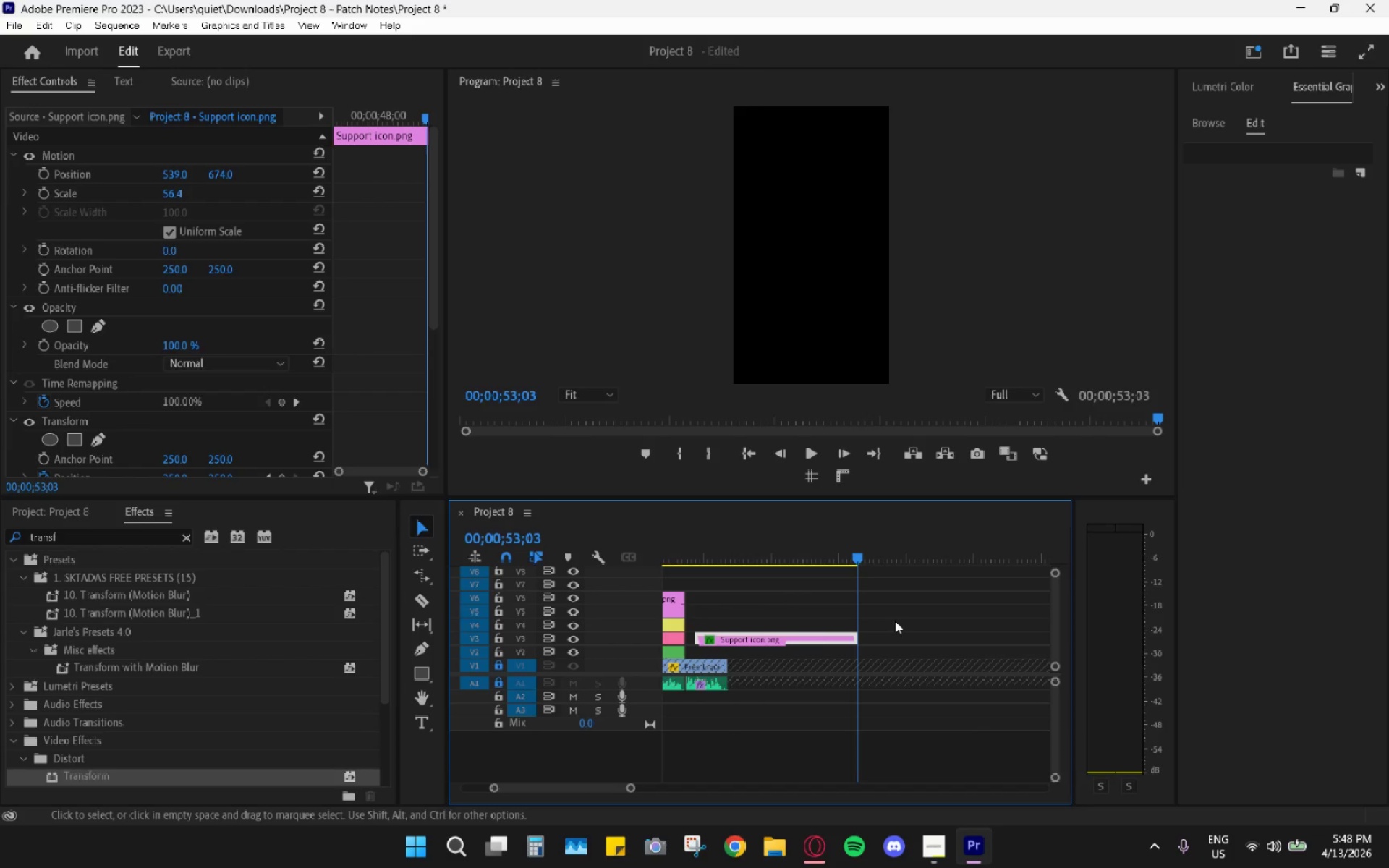 
scroll: coordinate [802, 644], scroll_direction: up, amount: 5.0
 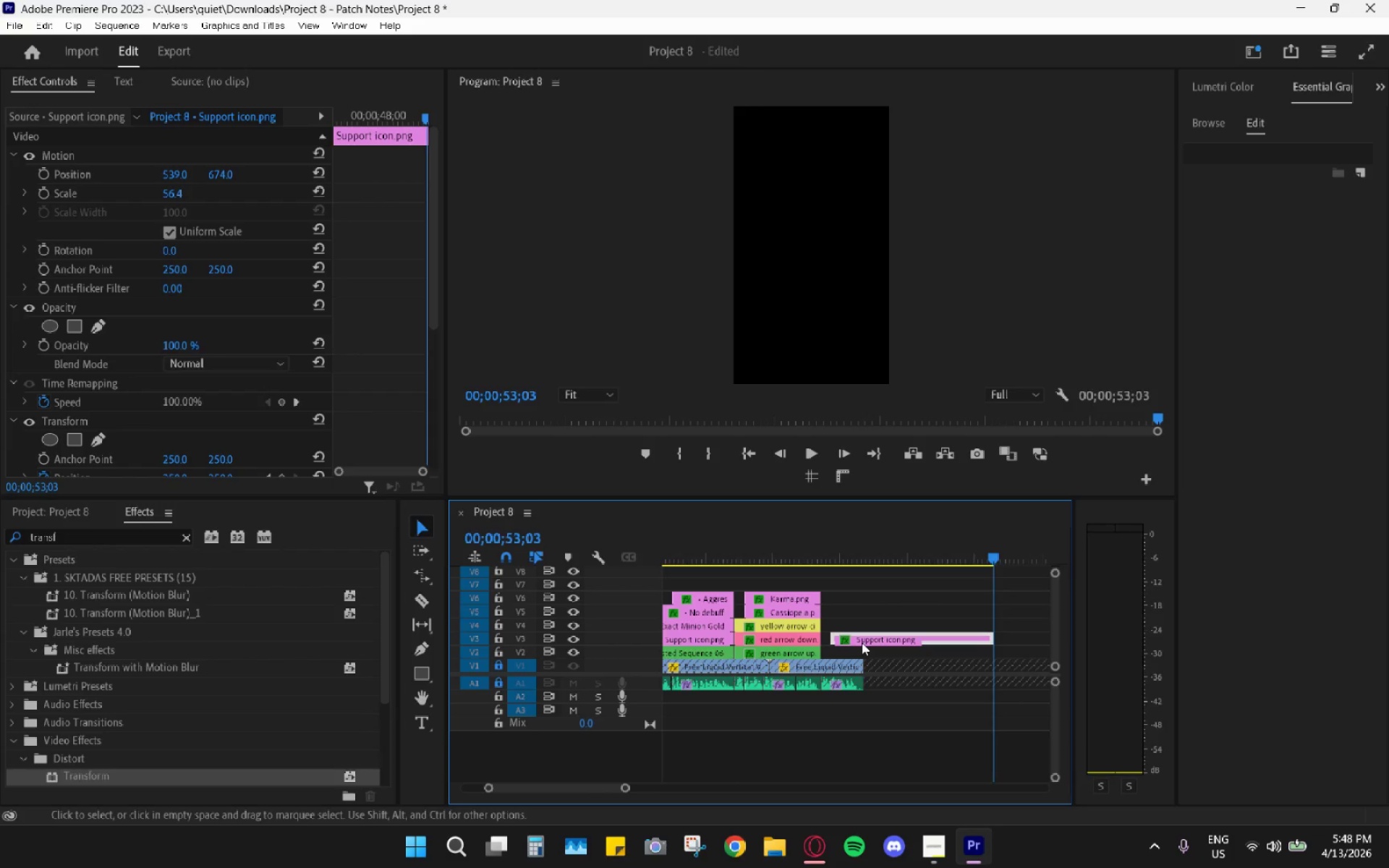 
left_click_drag(start_coordinate=[862, 641], to_coordinate=[783, 589])
 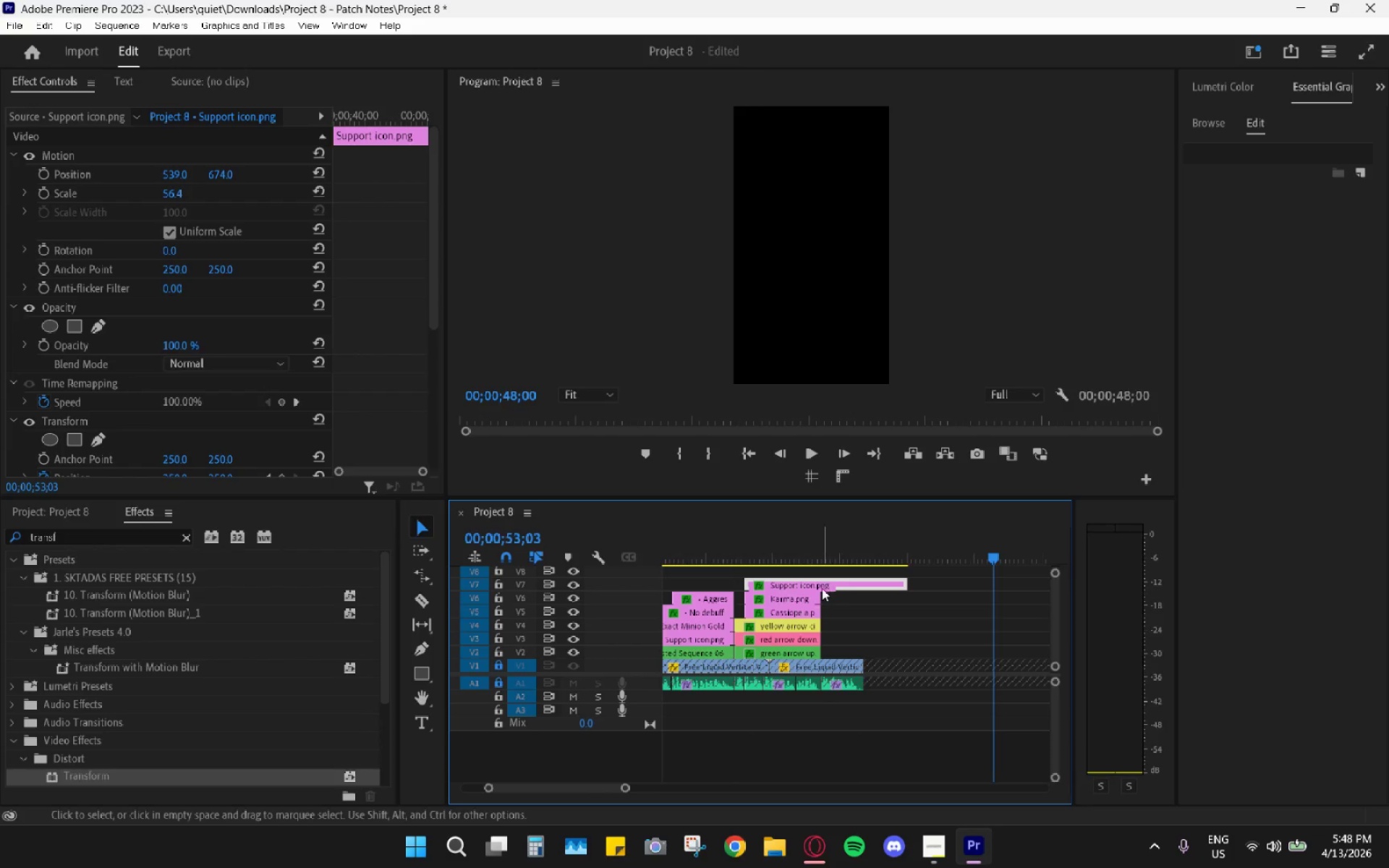 
key(C)
 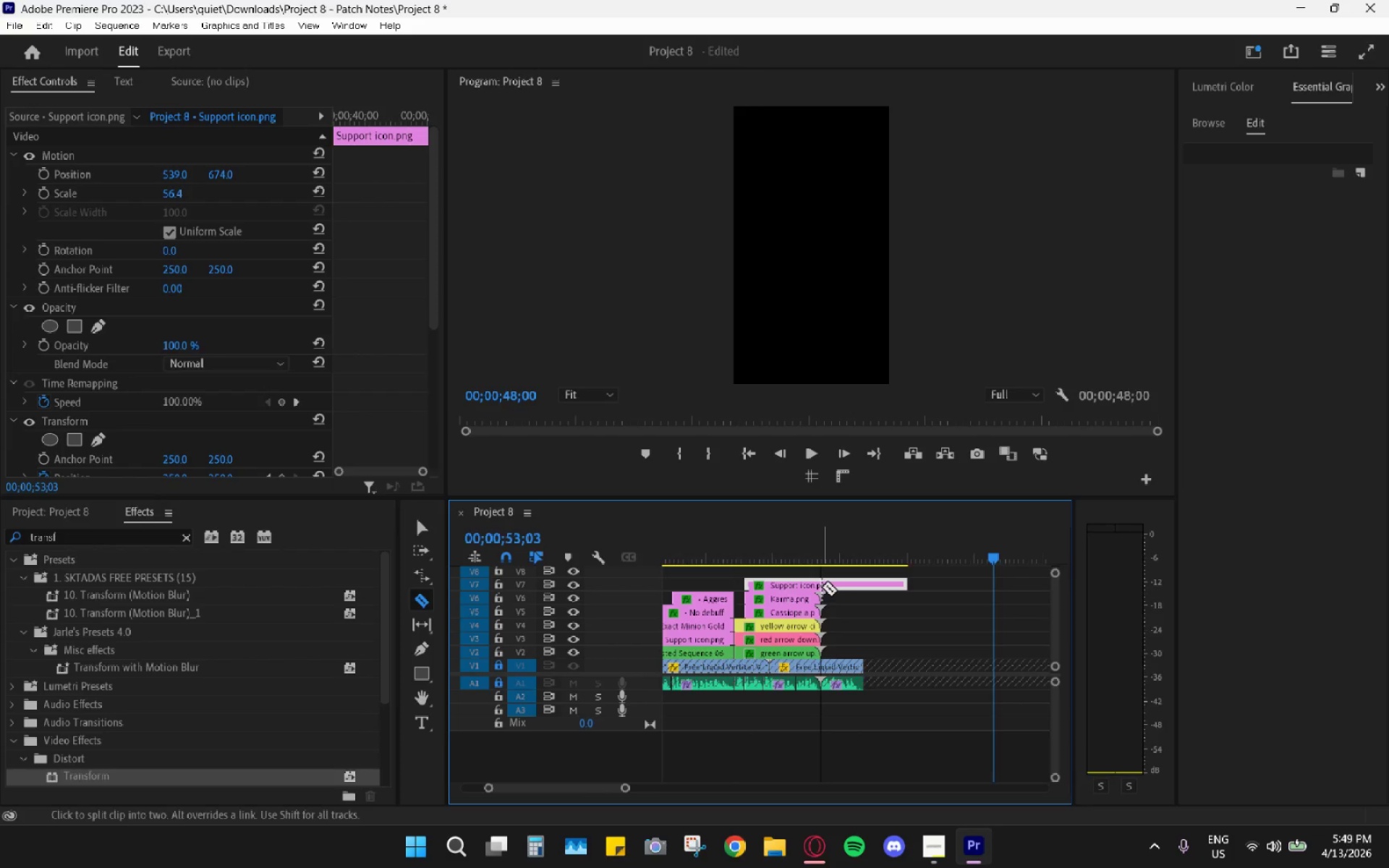 
left_click([822, 587])
 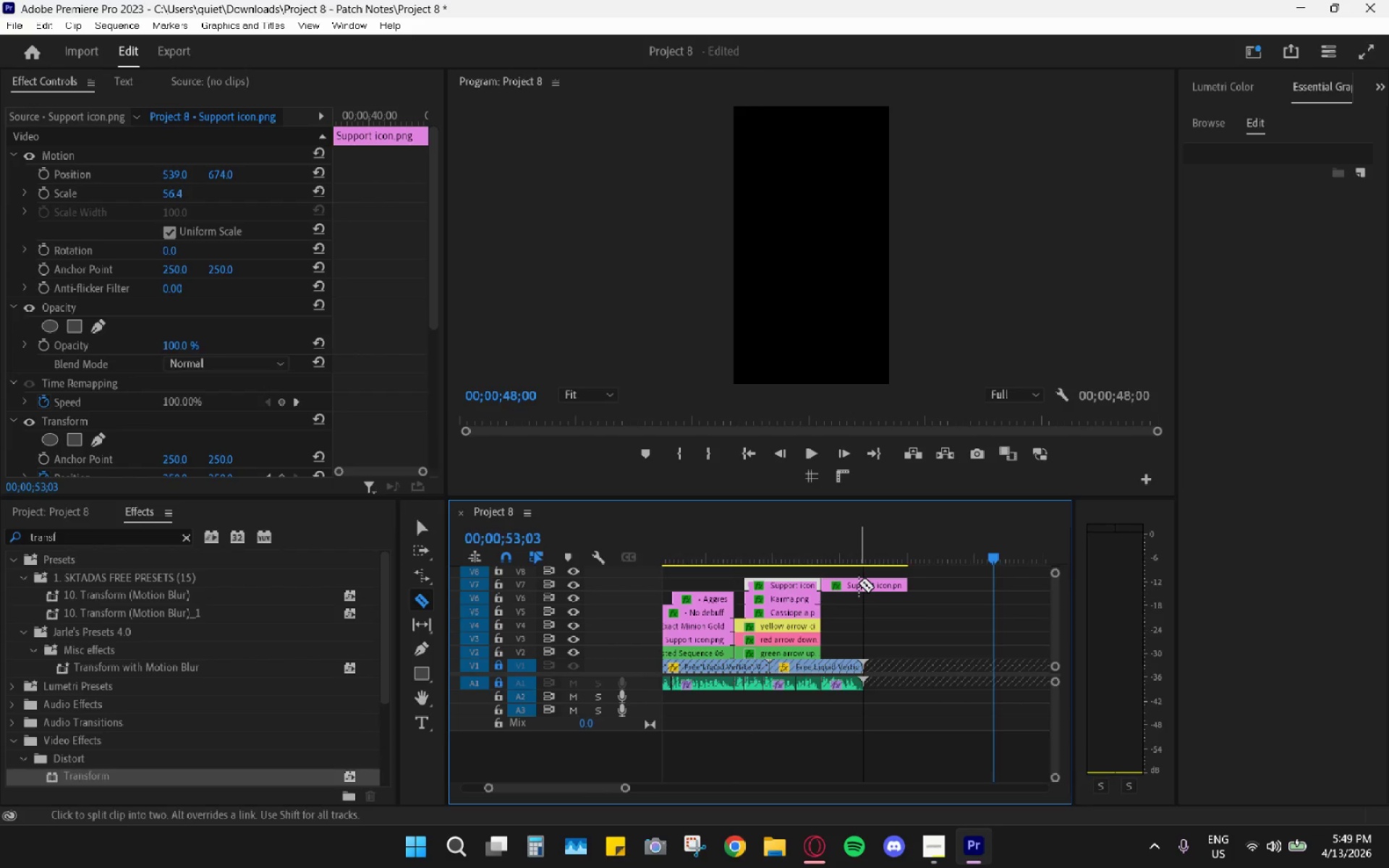 
type(vh)
 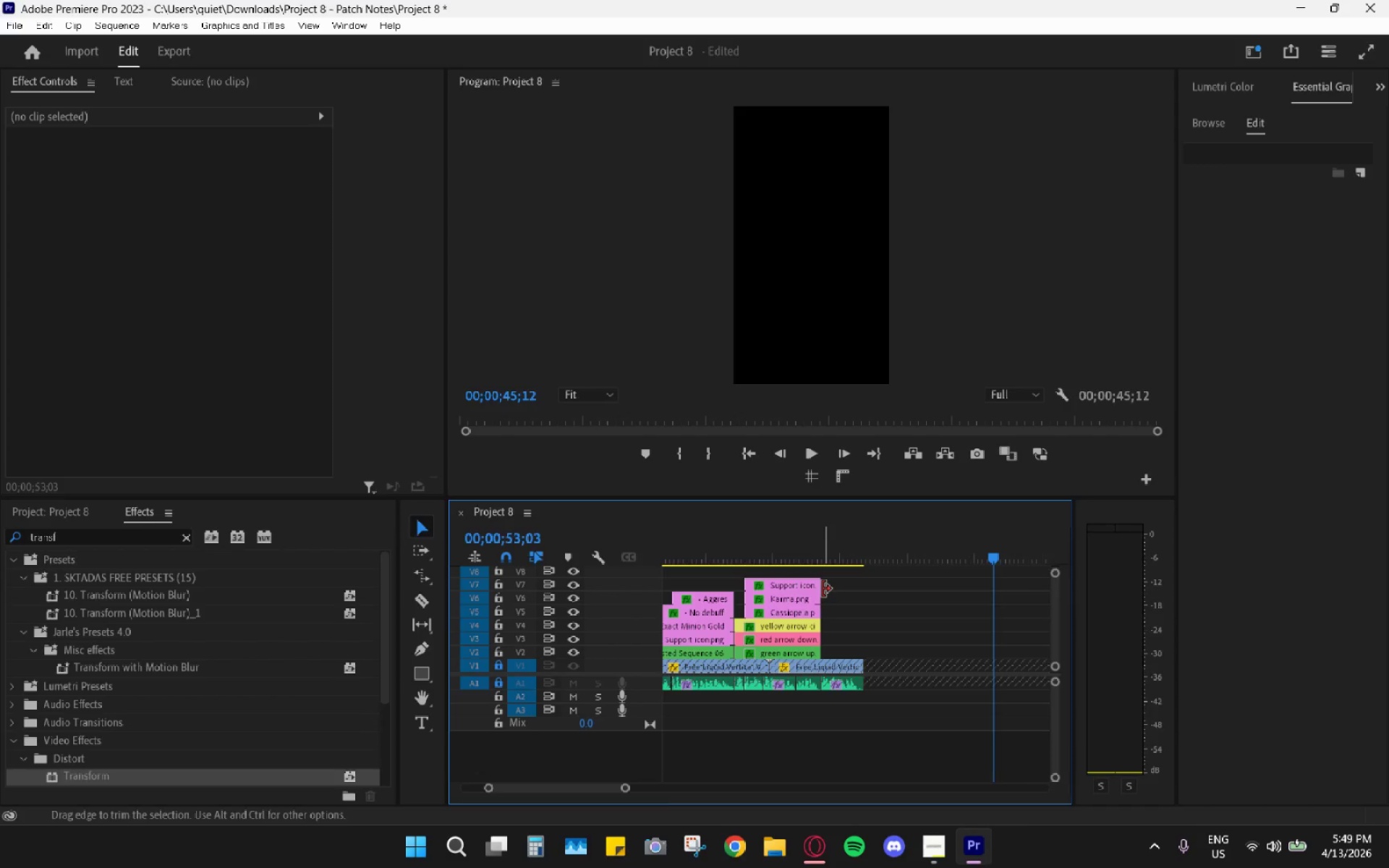 
hold_key(key=AltLeft, duration=0.67)
scroll: coordinate [796, 645], scroll_direction: up, amount: 15.0
 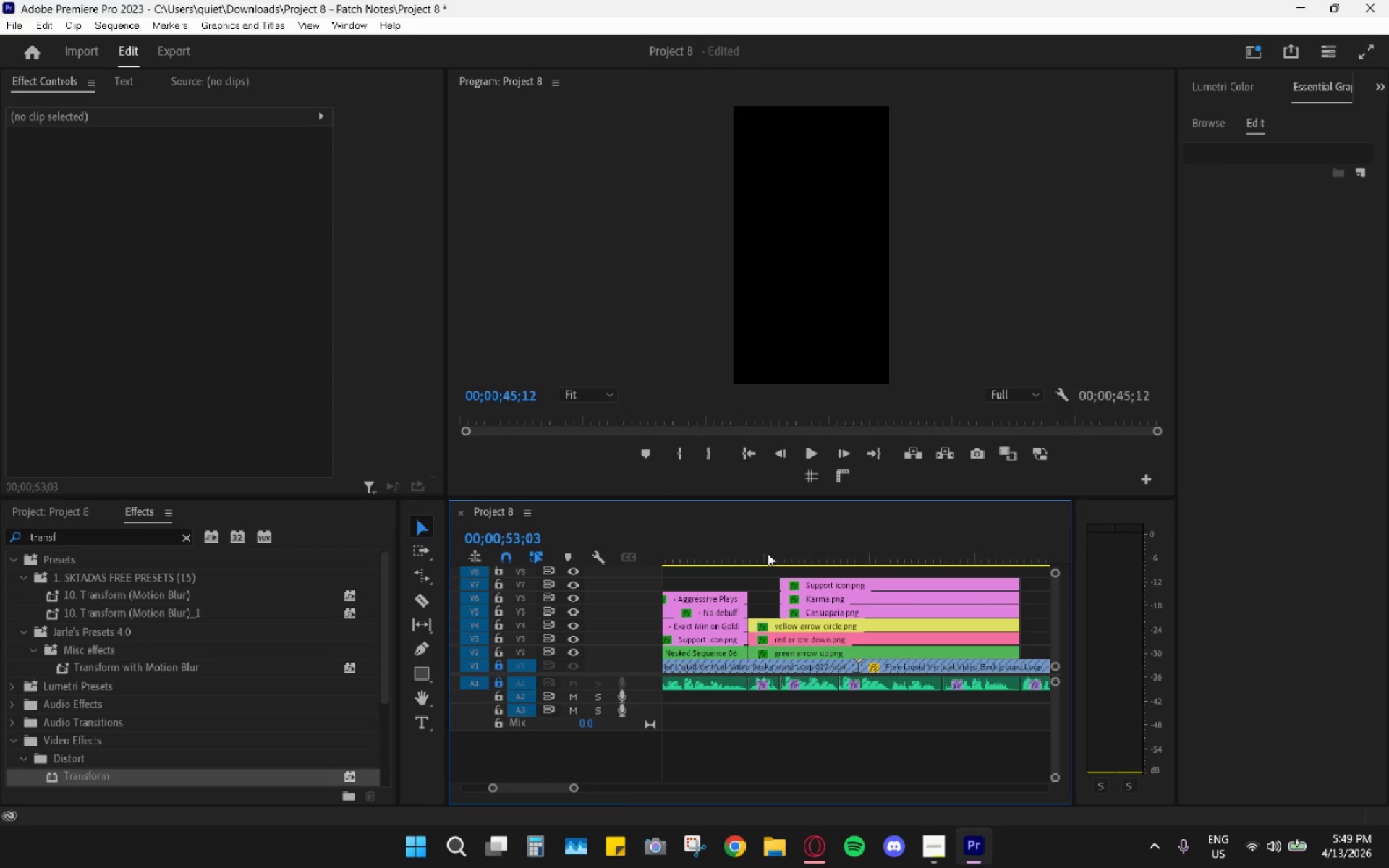 
left_click_drag(start_coordinate=[768, 553], to_coordinate=[752, 558])
 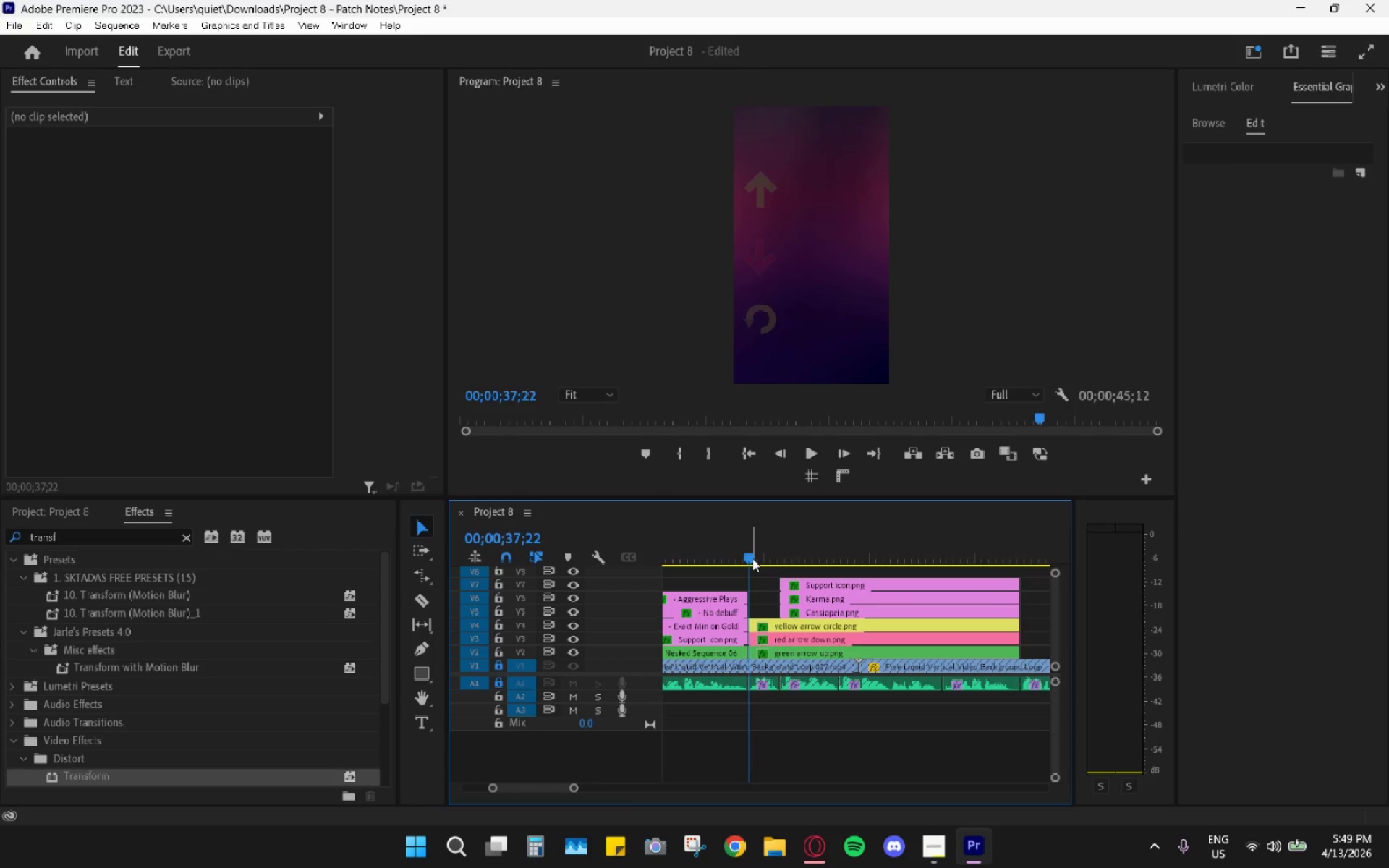 
key(Space)
 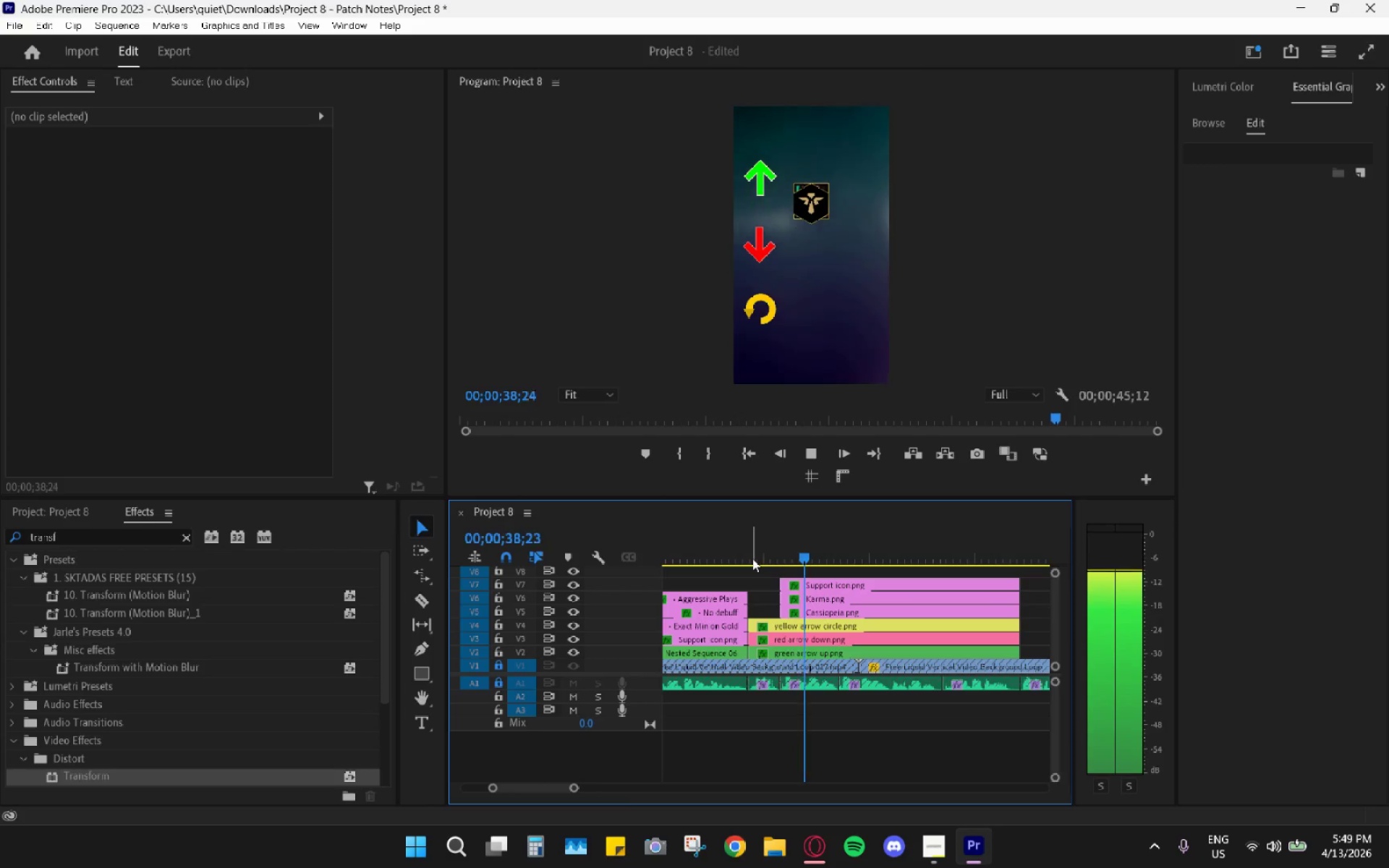 
key(Space)
 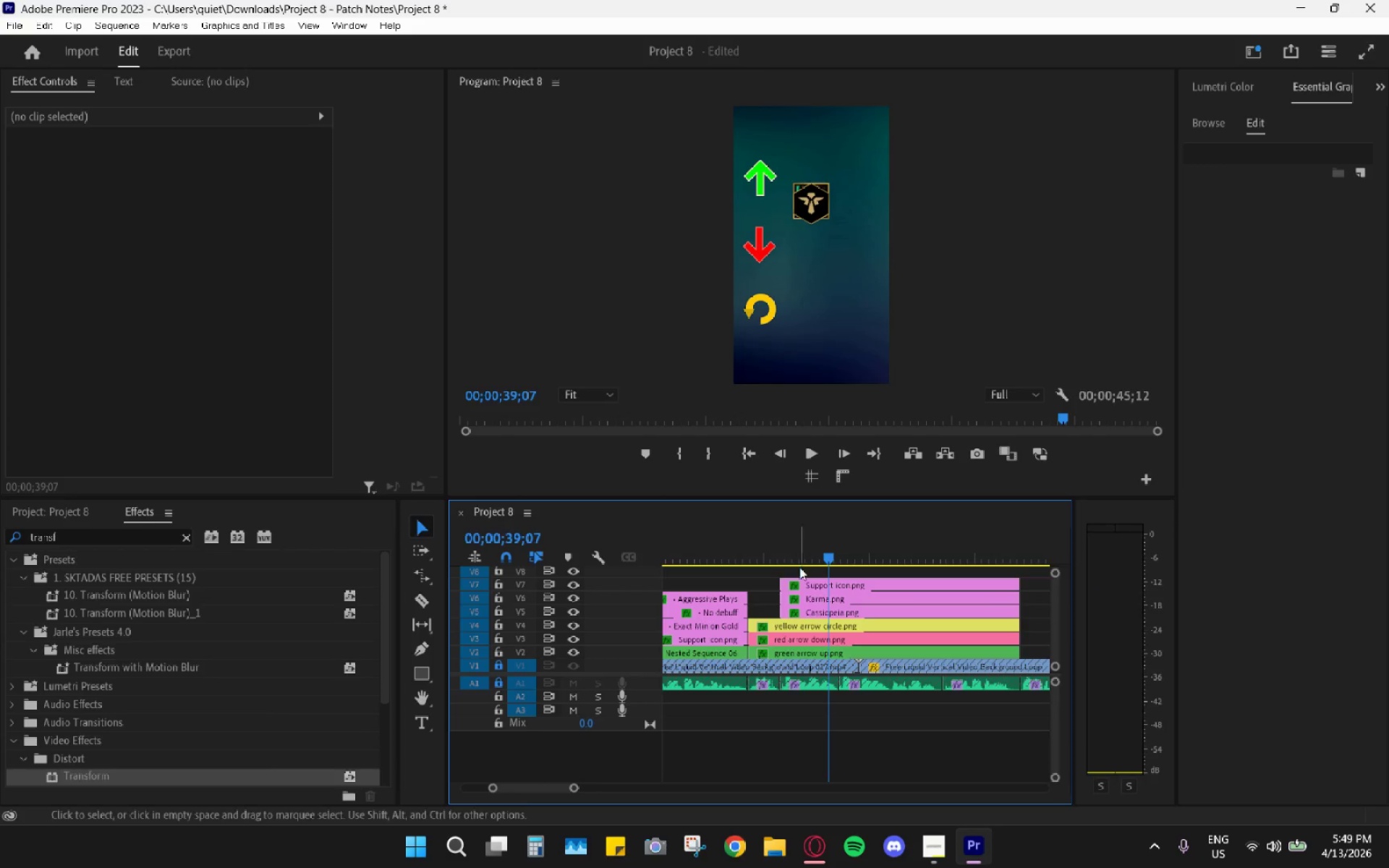 
left_click_drag(start_coordinate=[794, 542], to_coordinate=[841, 555])
 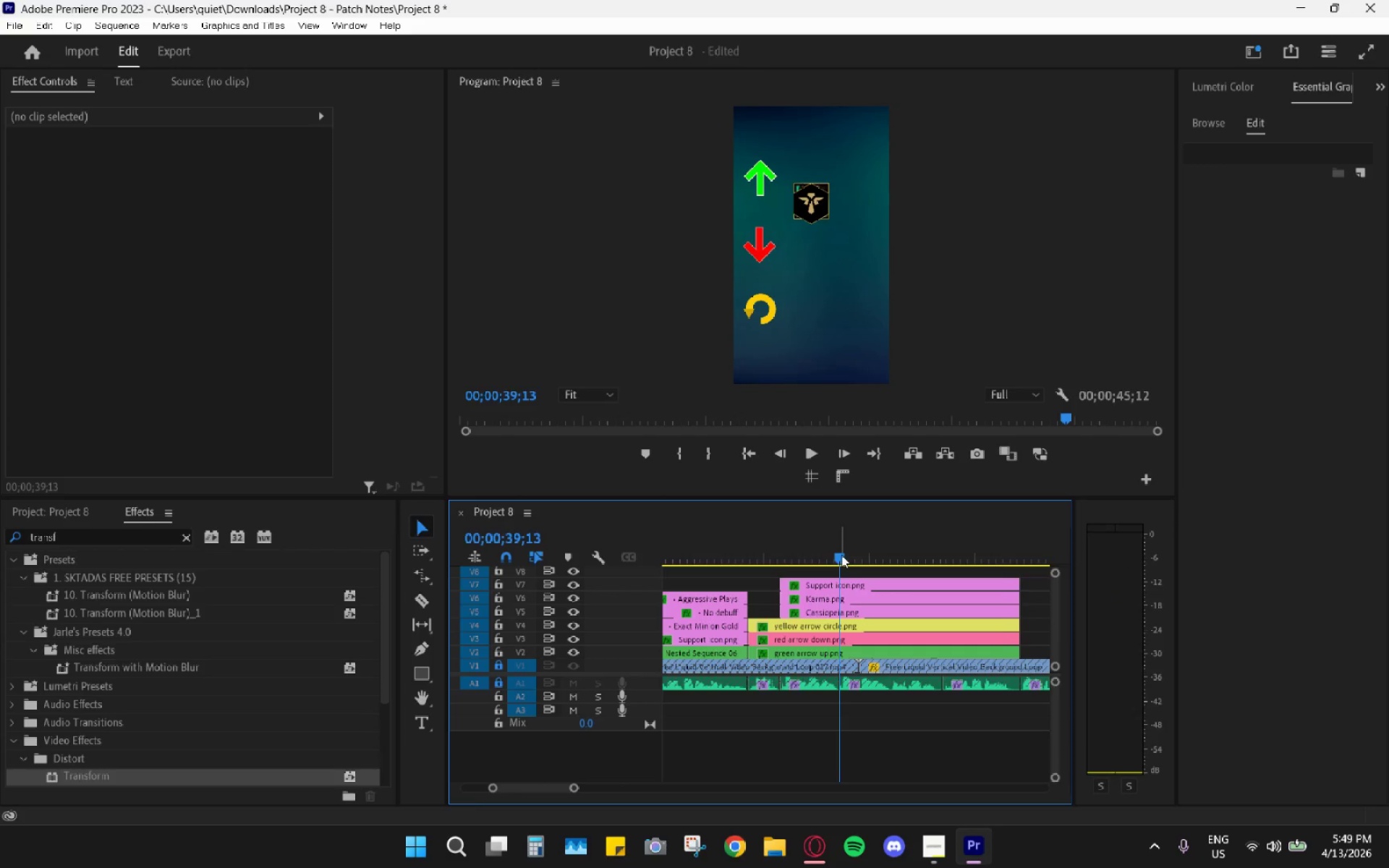 
hold_key(key=AltLeft, duration=0.91)
scroll: coordinate [849, 615], scroll_direction: up, amount: 10.0
 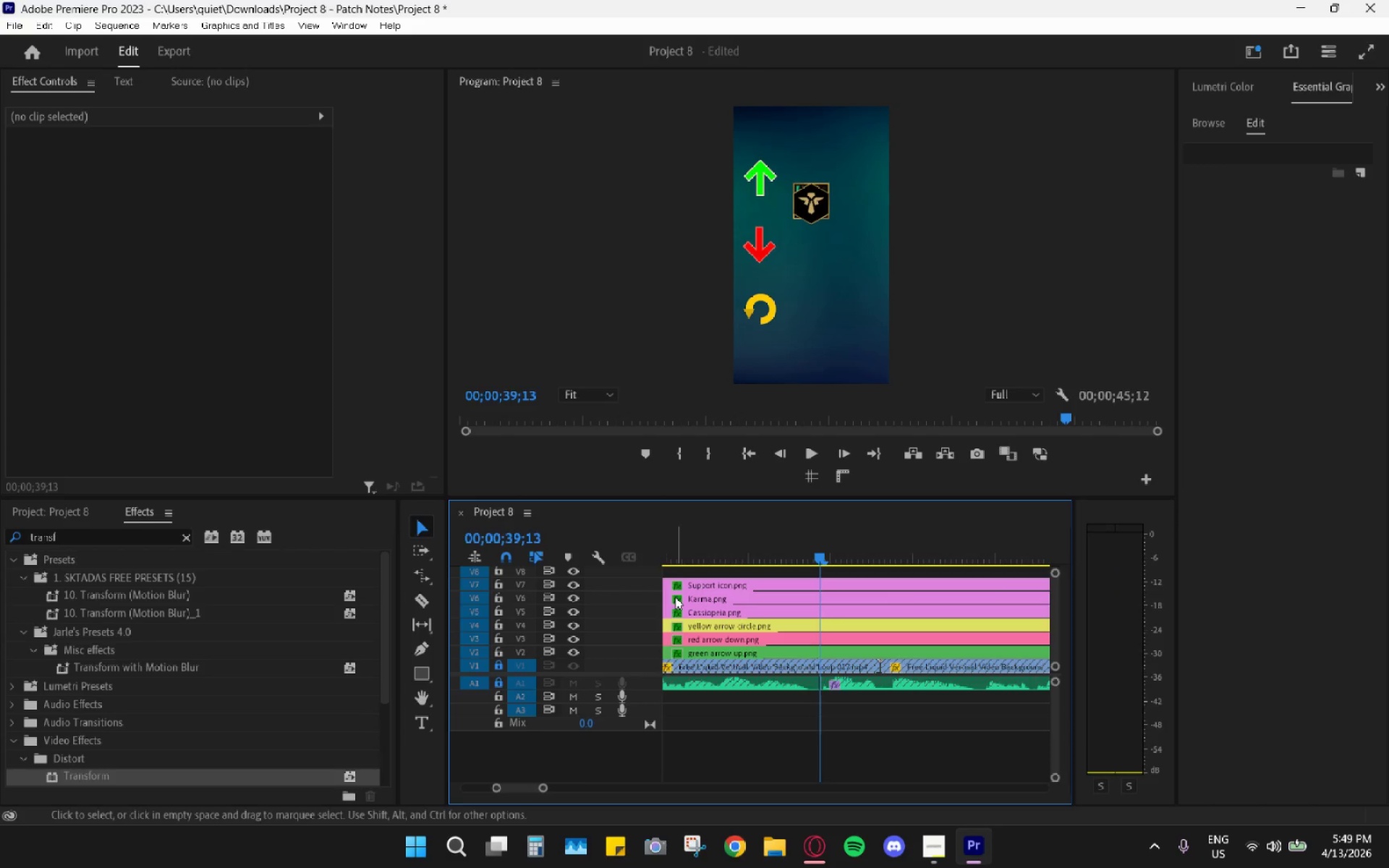 
left_click_drag(start_coordinate=[726, 592], to_coordinate=[838, 587])
 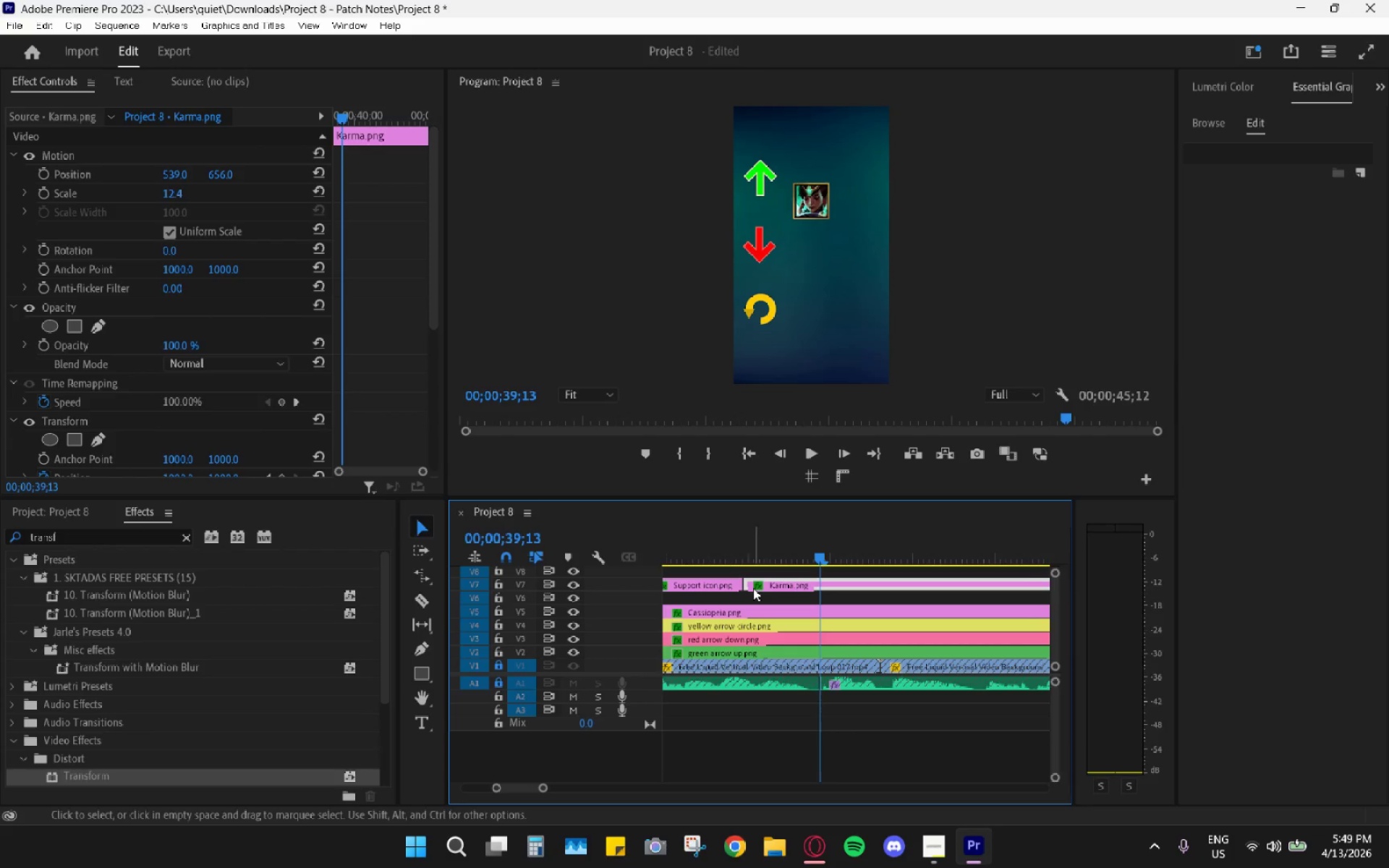 
key(Shift+ShiftLeft)
 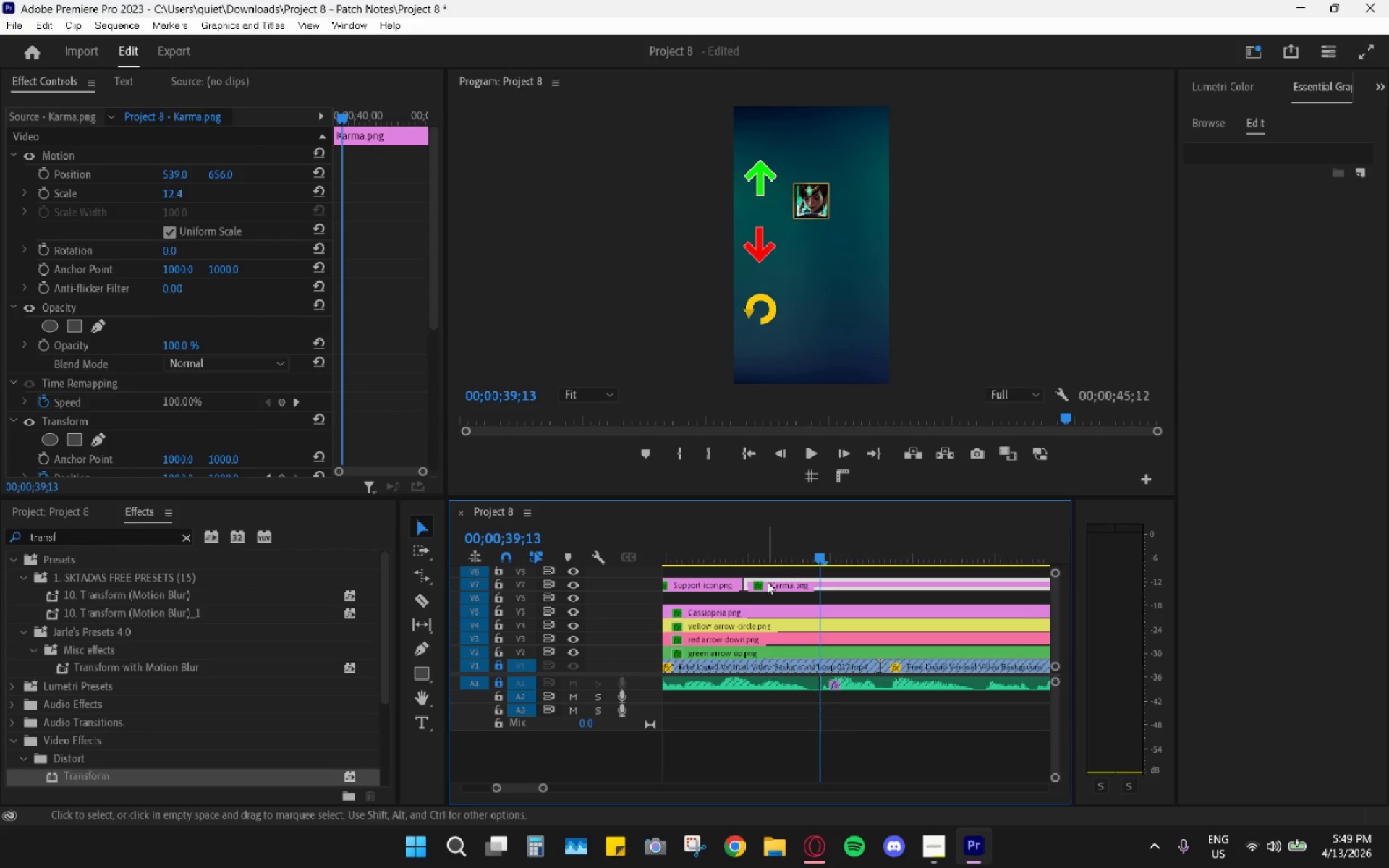 
key(Control+ControlLeft)
 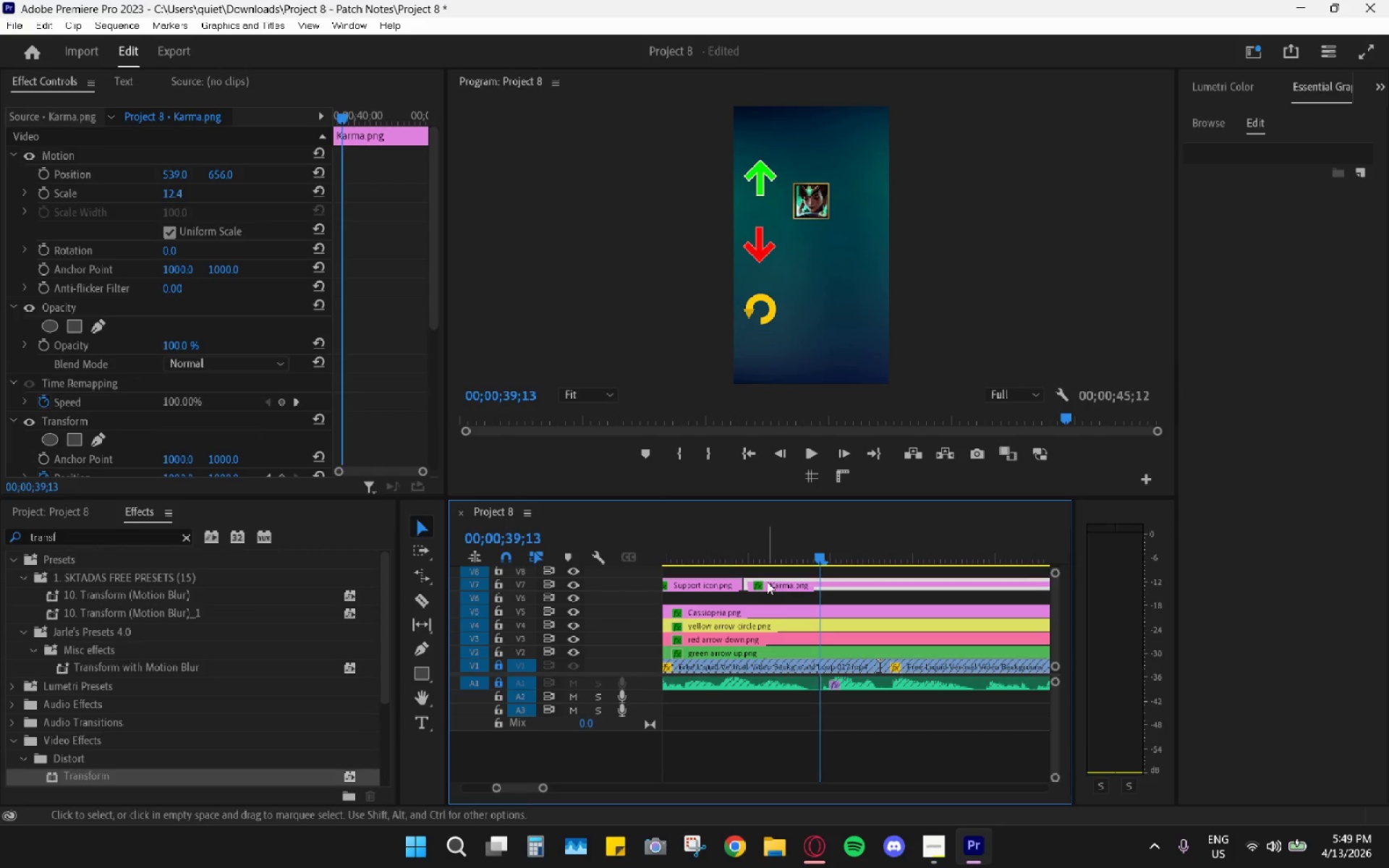 
key(Control+Z)
 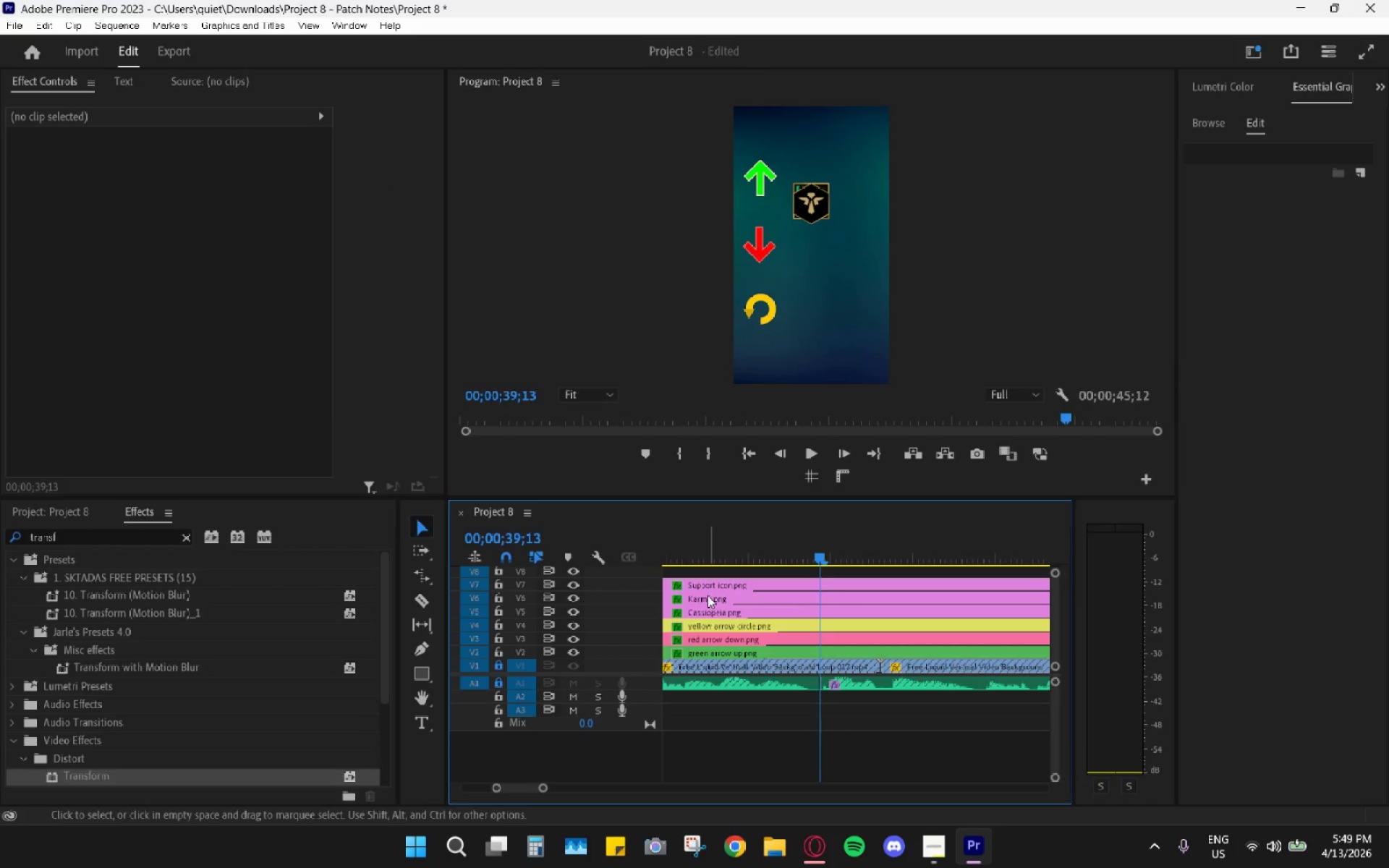 
double_click([708, 595])
 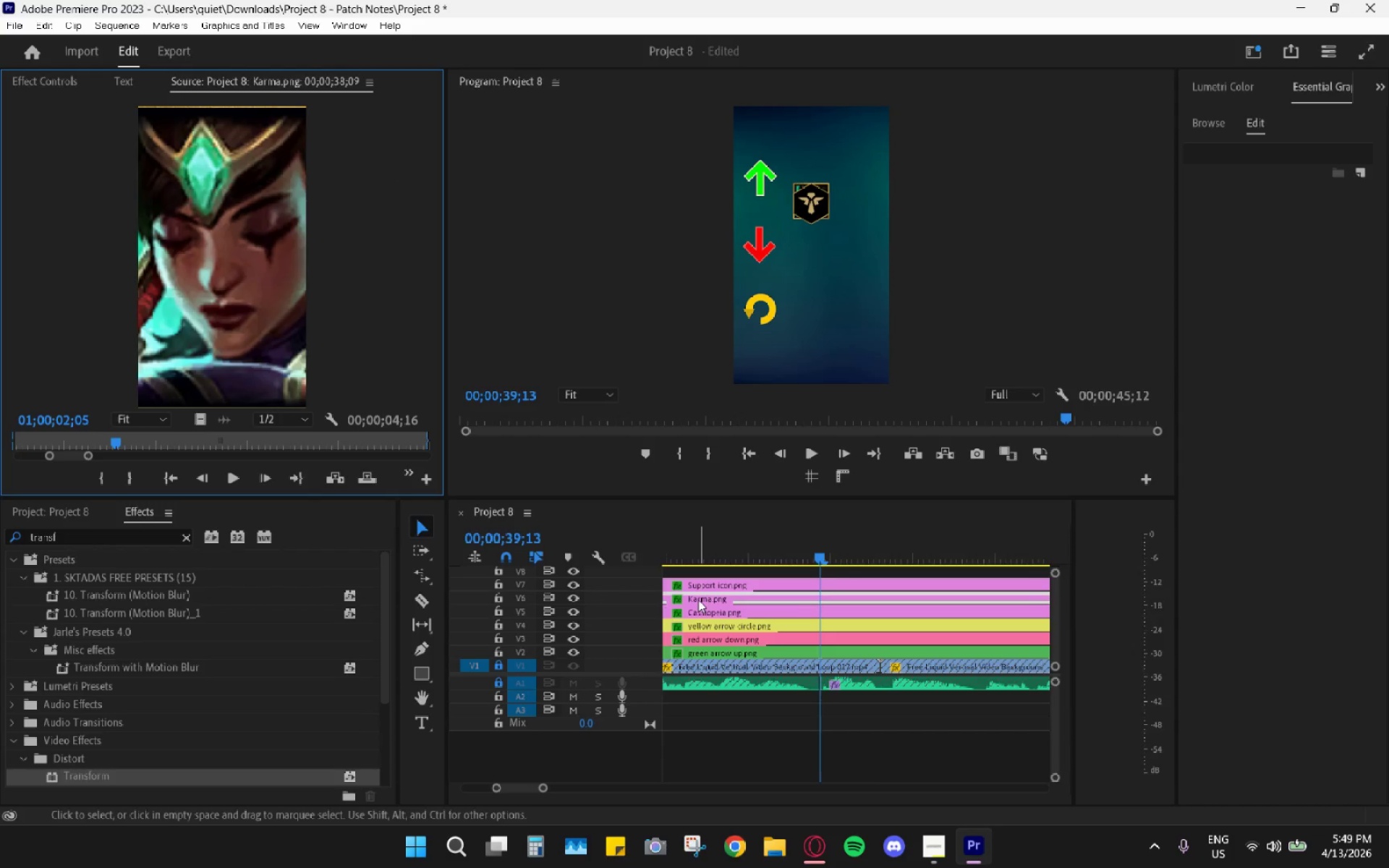 
left_click_drag(start_coordinate=[698, 600], to_coordinate=[886, 600])
 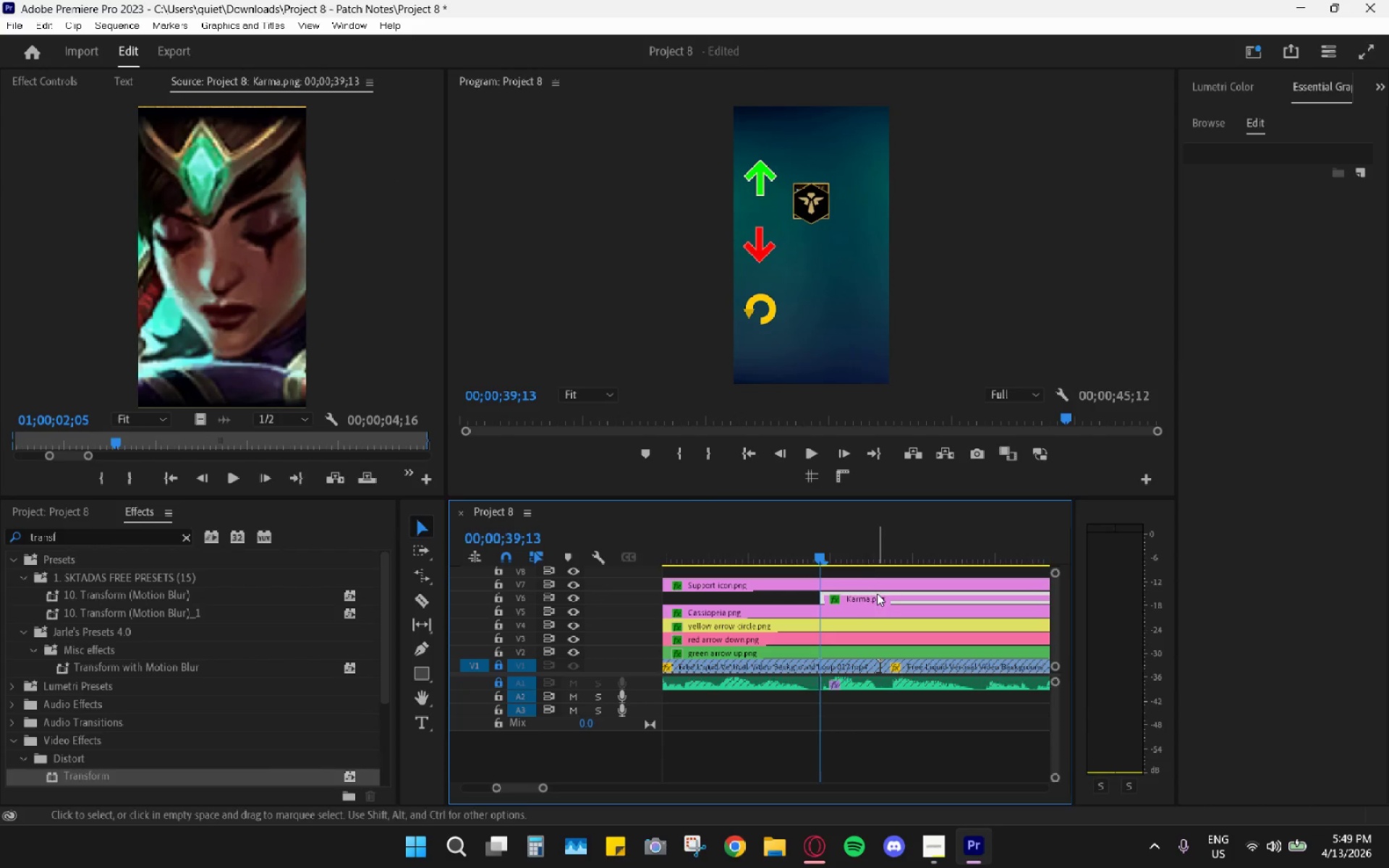 
key(Space)
 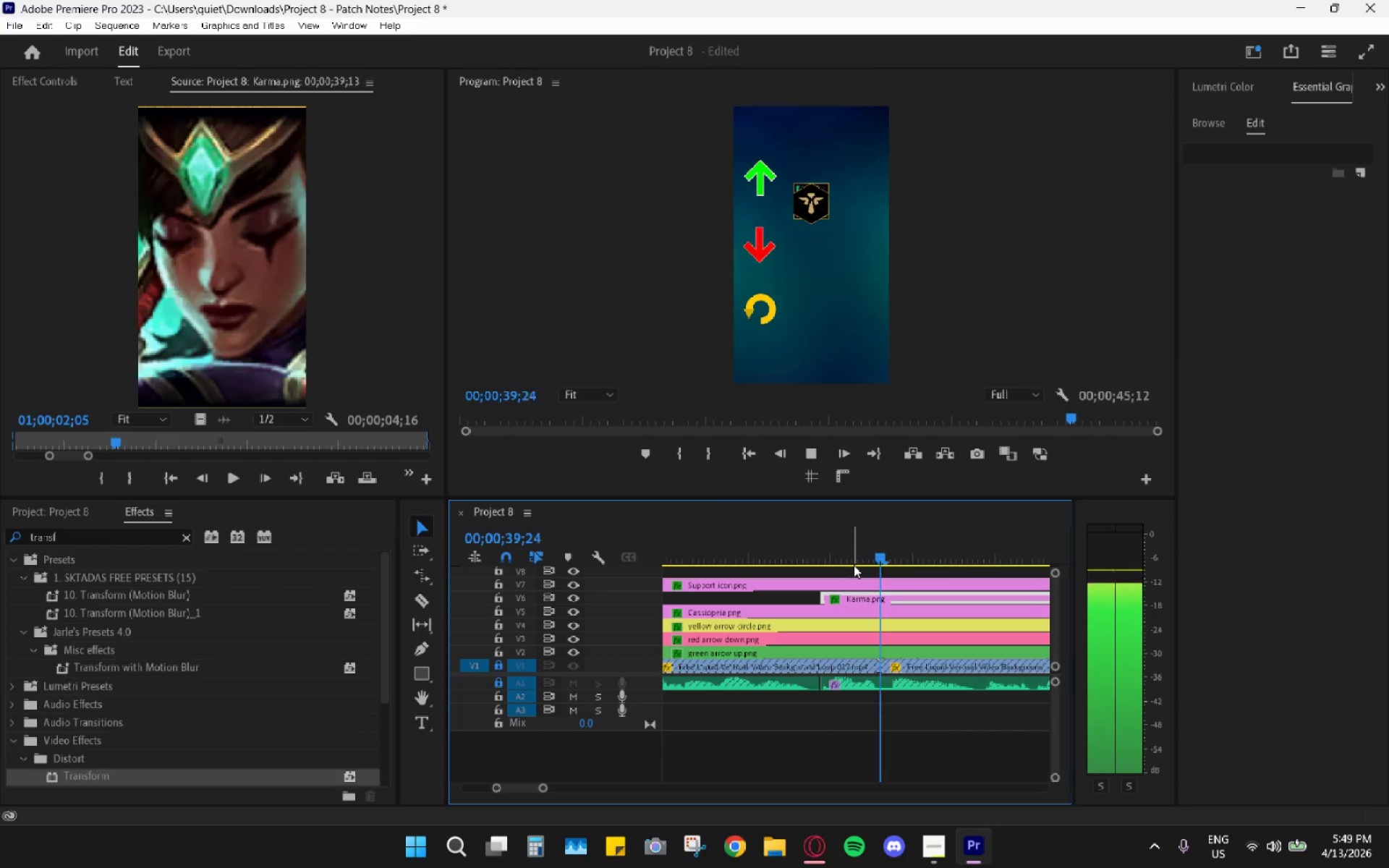 
key(Space)
 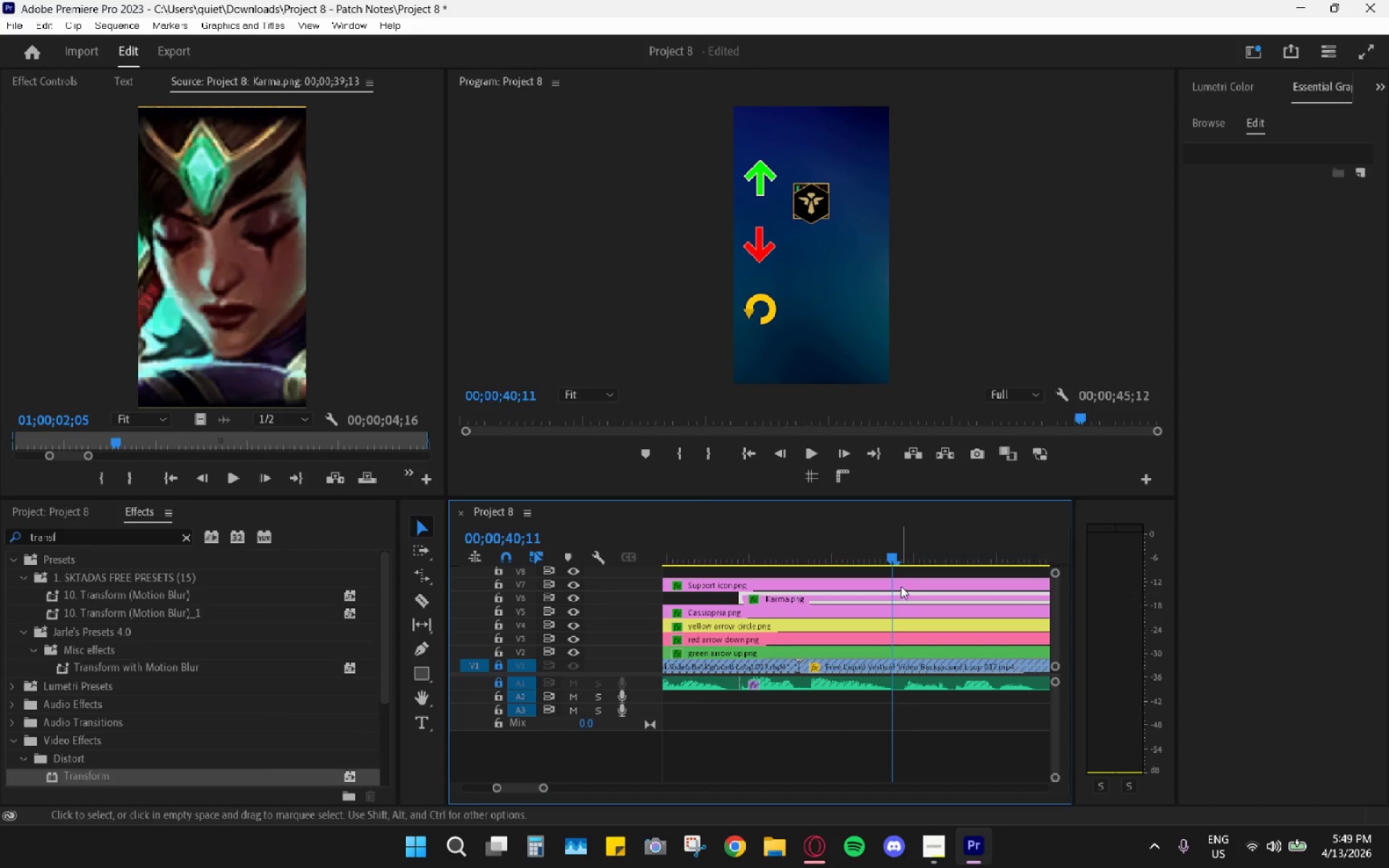 
scroll: coordinate [854, 565], scroll_direction: down, amount: 3.0
 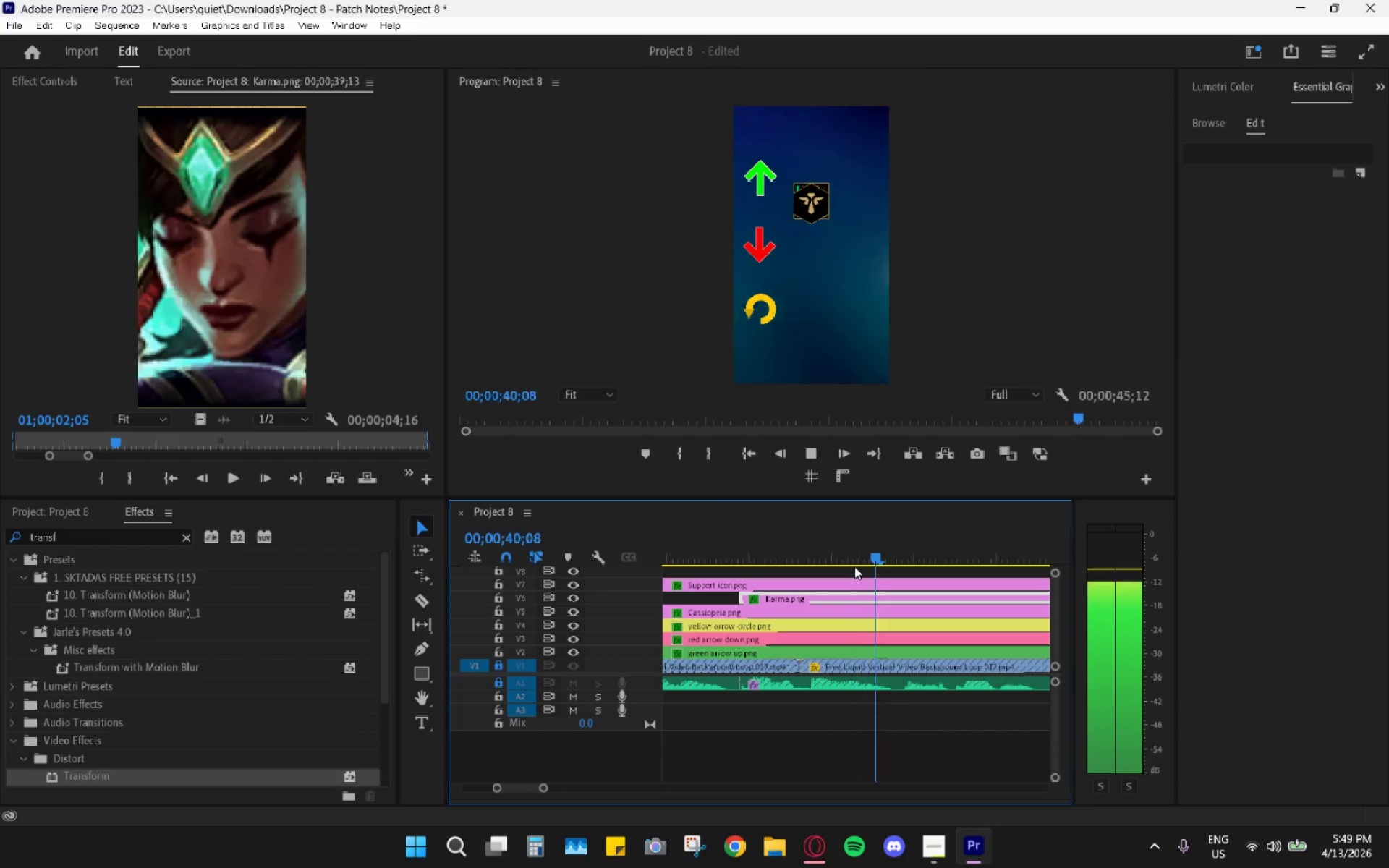 
left_click_drag(start_coordinate=[894, 560], to_coordinate=[904, 563])
 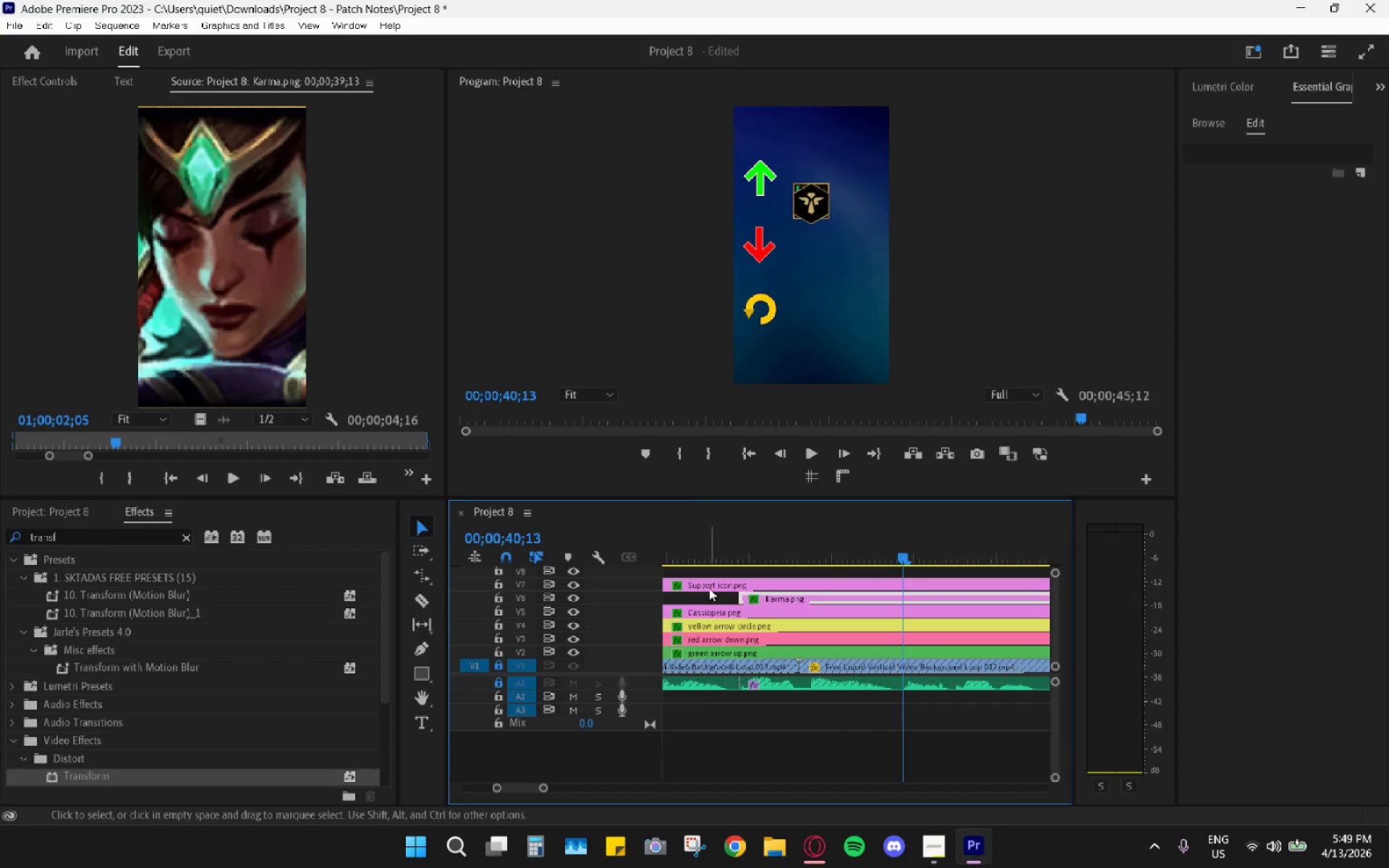 
left_click_drag(start_coordinate=[709, 588], to_coordinate=[906, 582])
 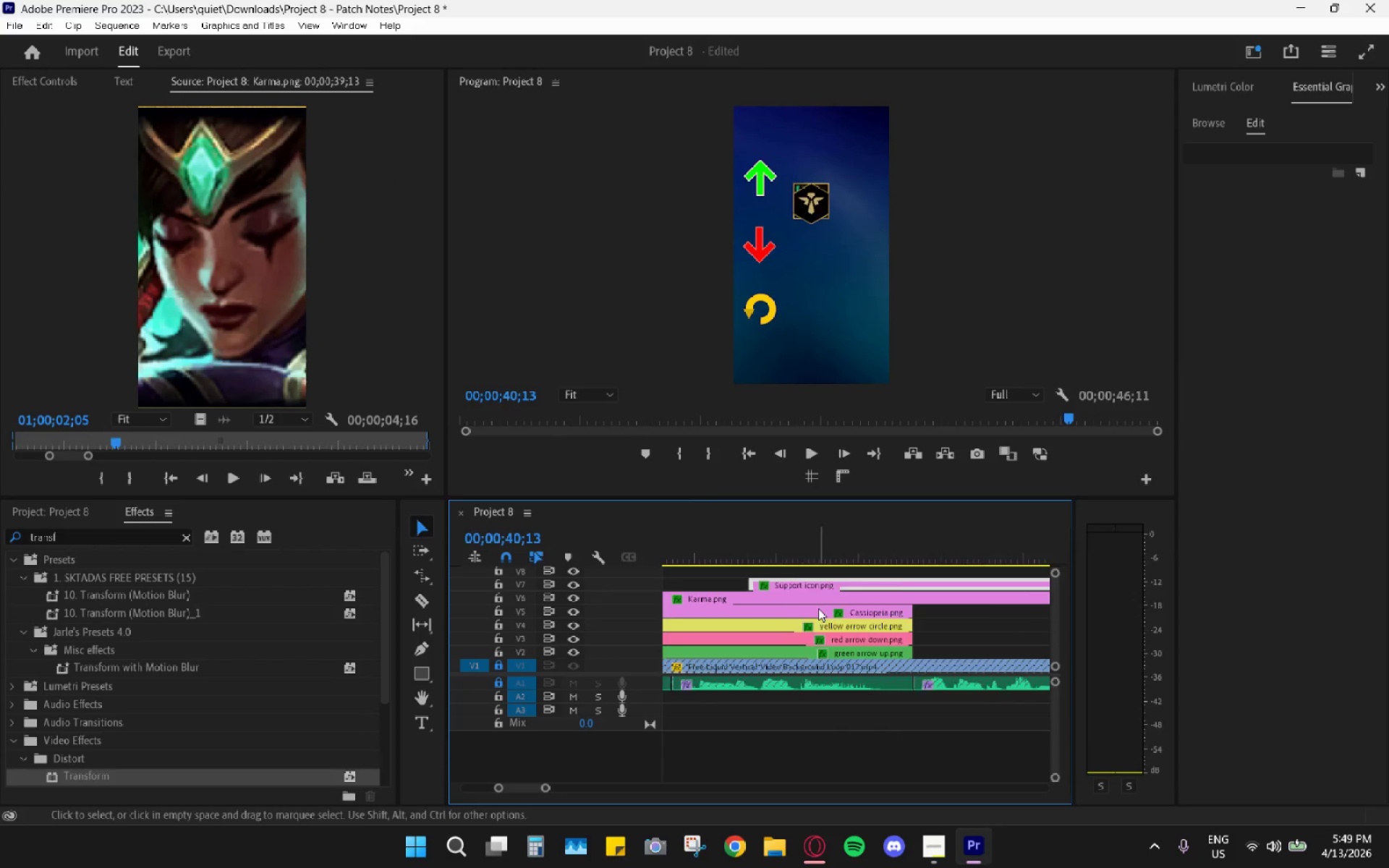 
scroll: coordinate [866, 597], scroll_direction: up, amount: 8.0
 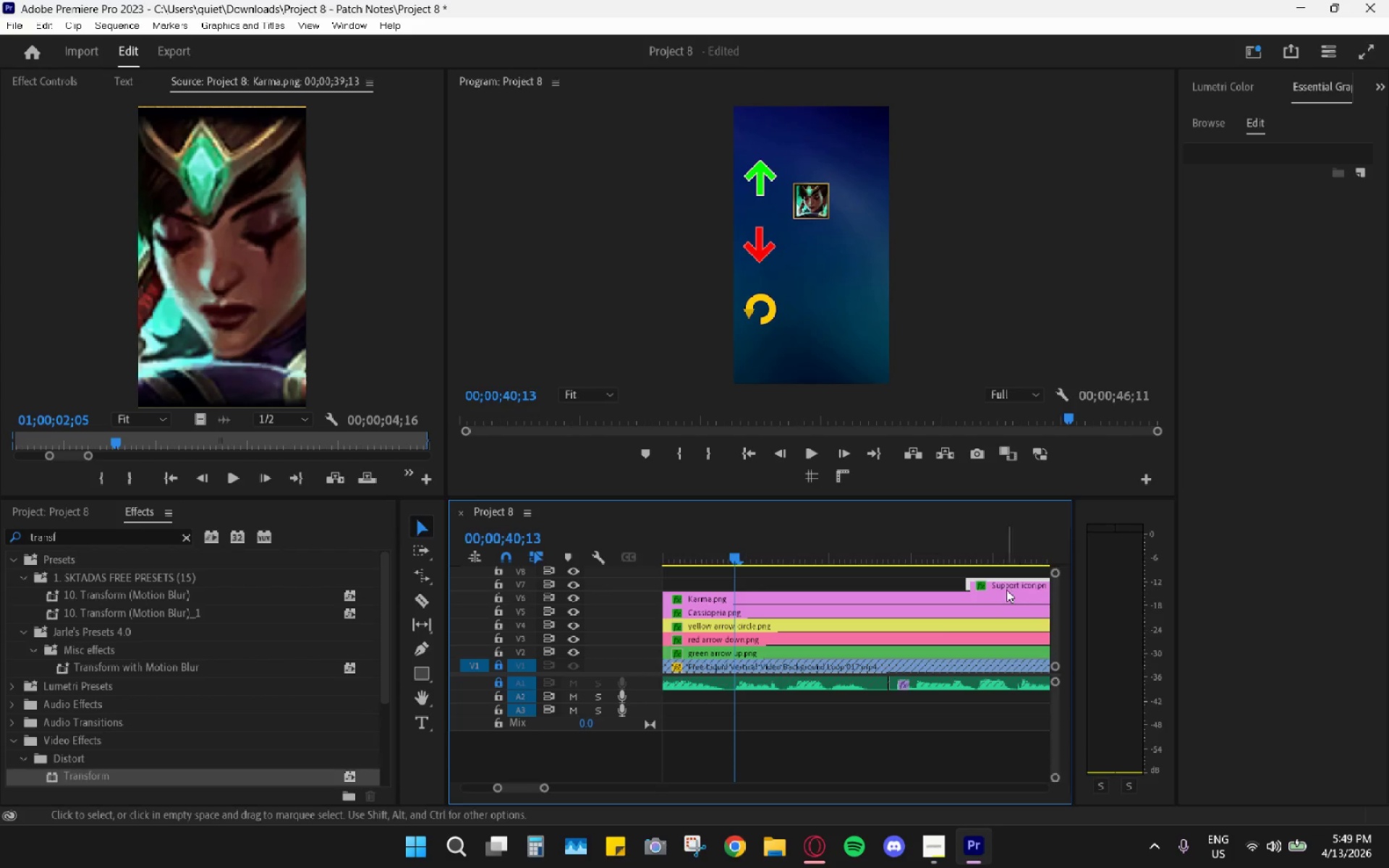 
left_click_drag(start_coordinate=[987, 586], to_coordinate=[756, 584])
 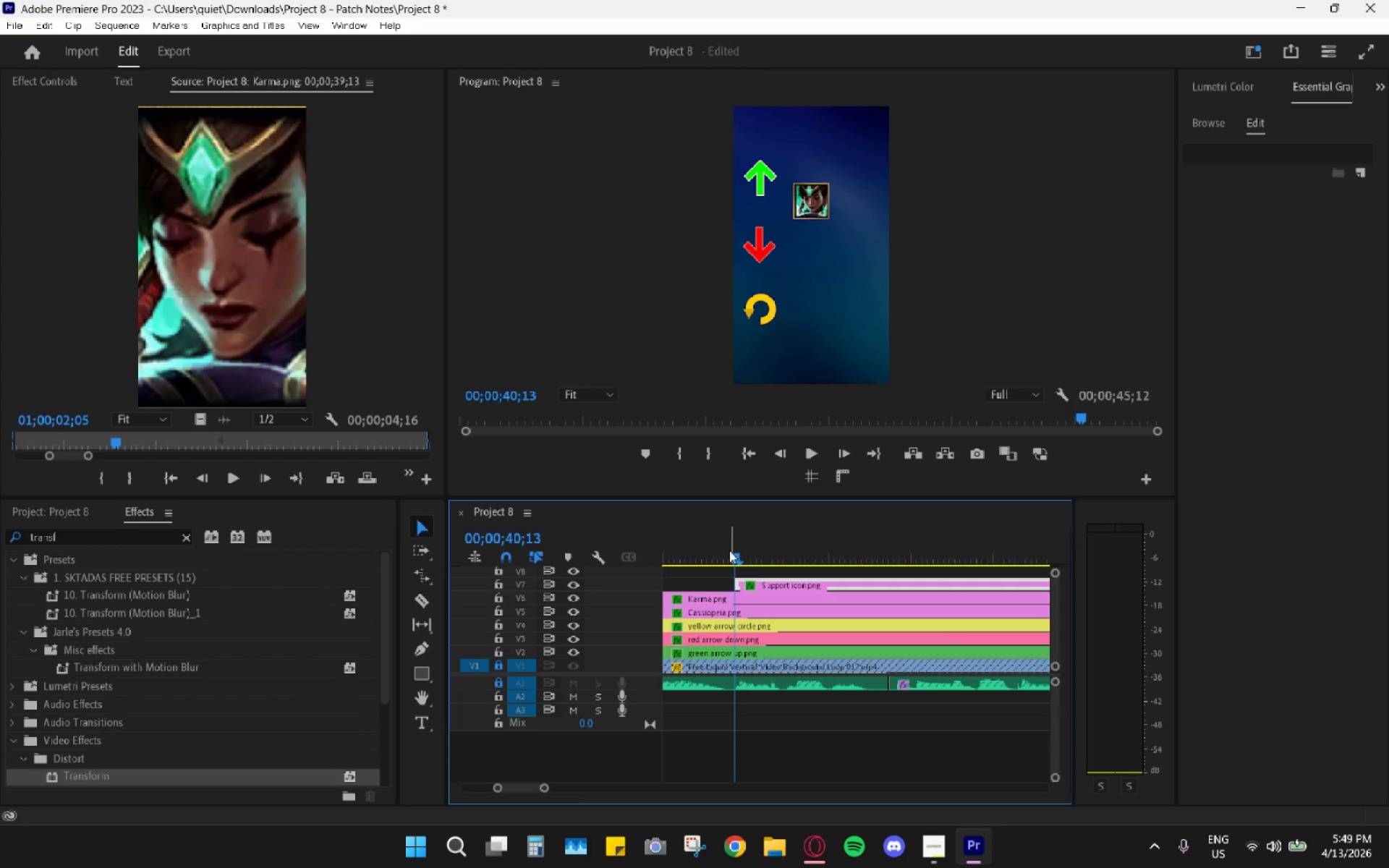 
key(Space)
 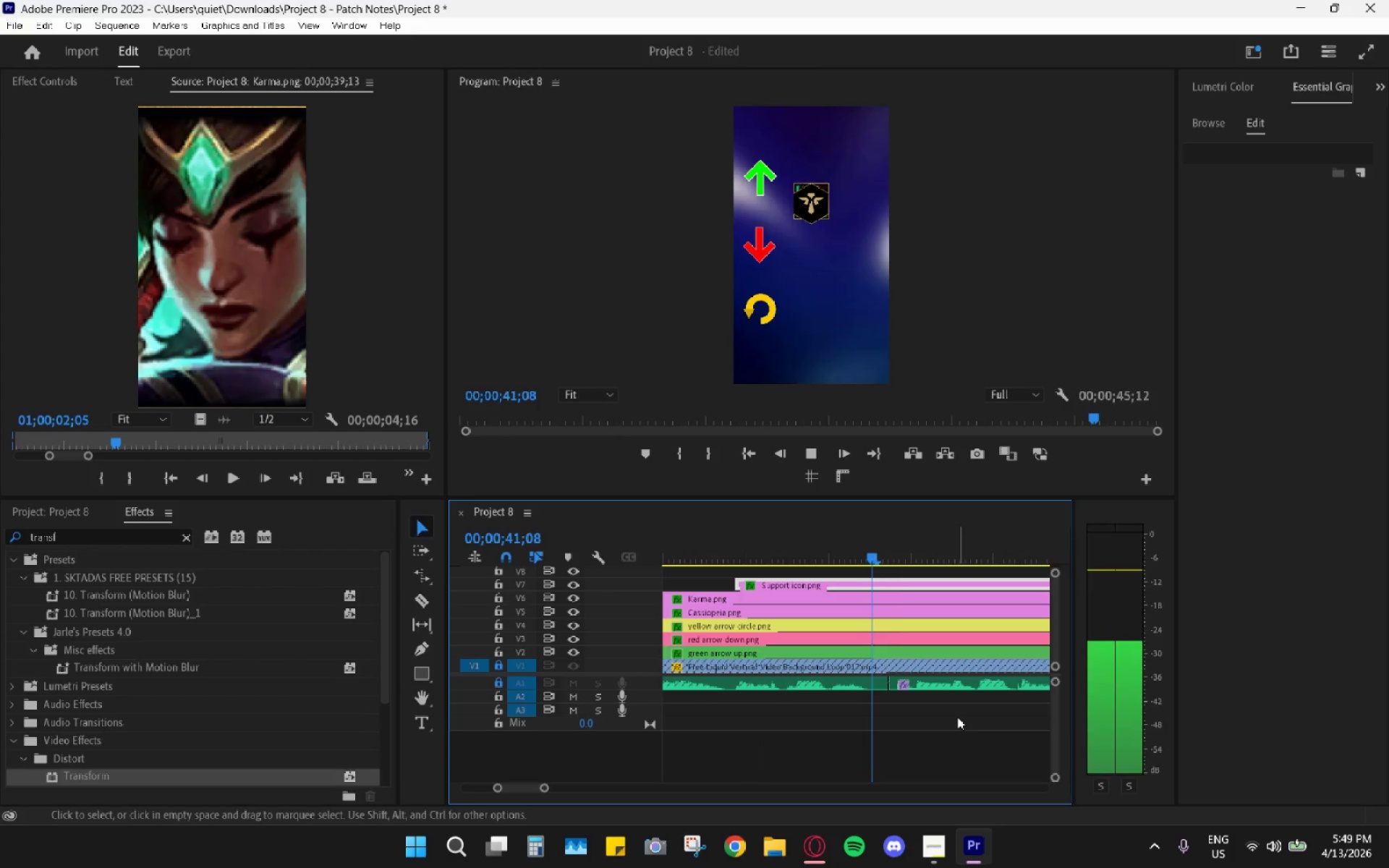 
scroll: coordinate [987, 699], scroll_direction: down, amount: 4.0
 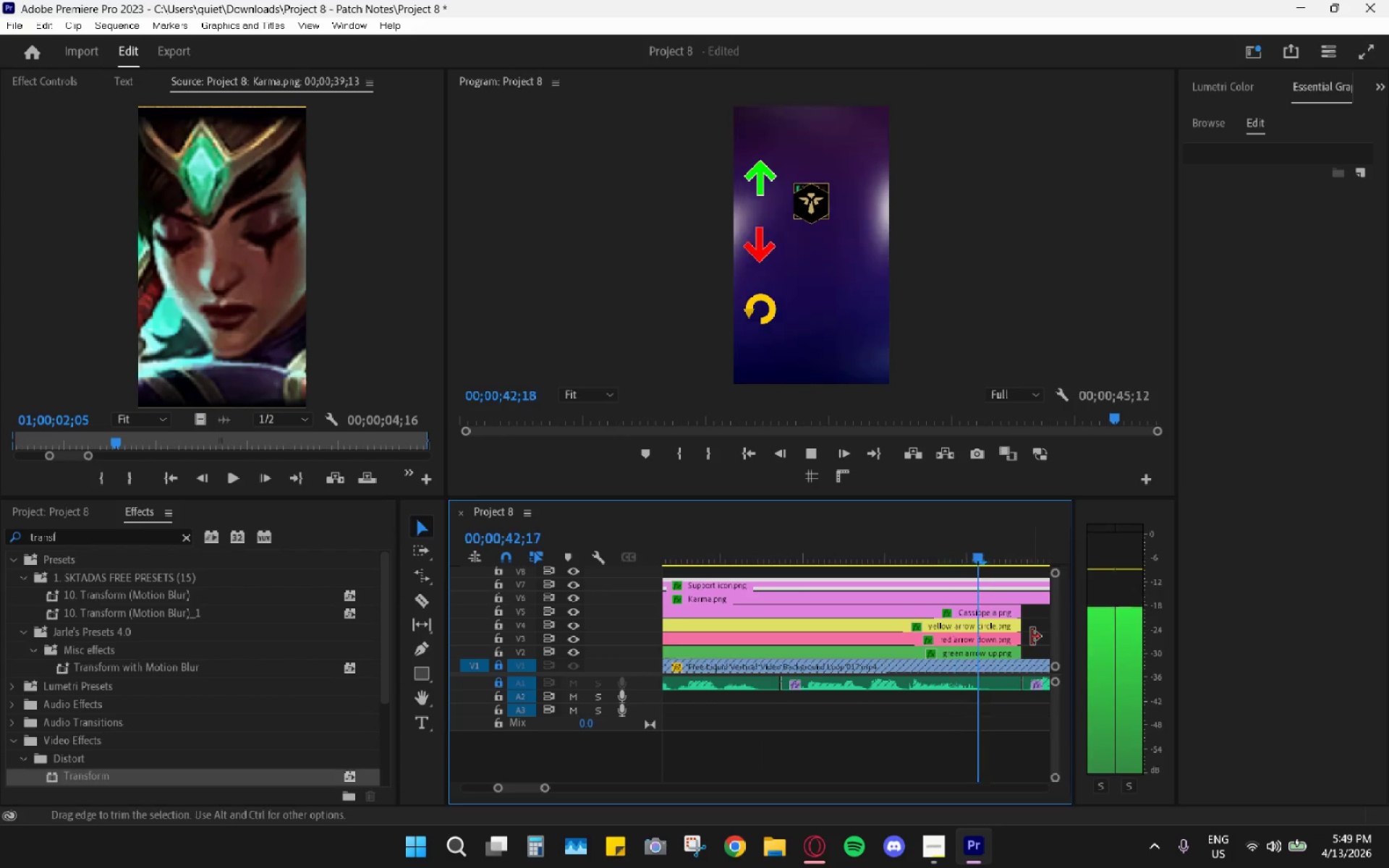 
key(Space)
 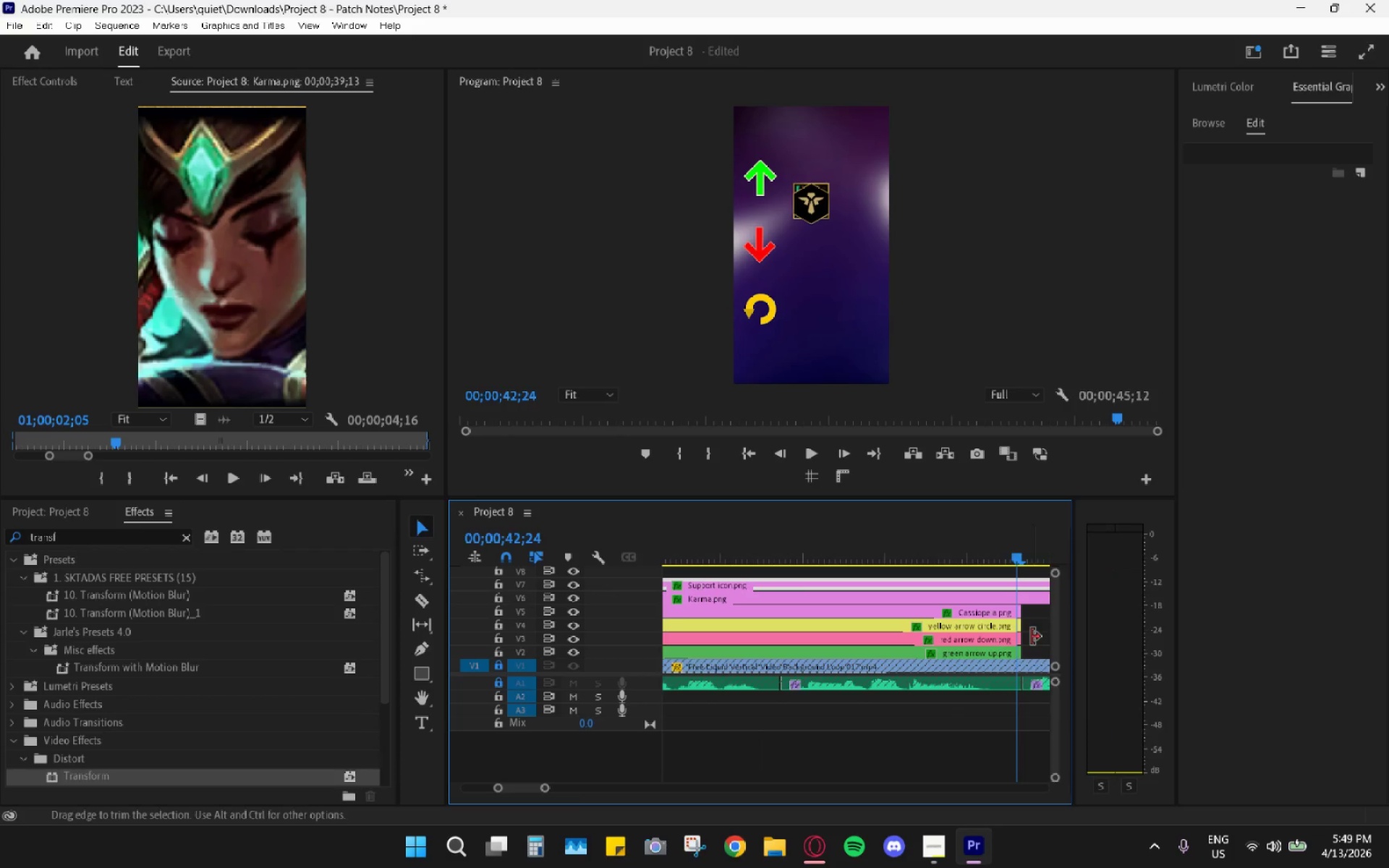 
key(C)
 